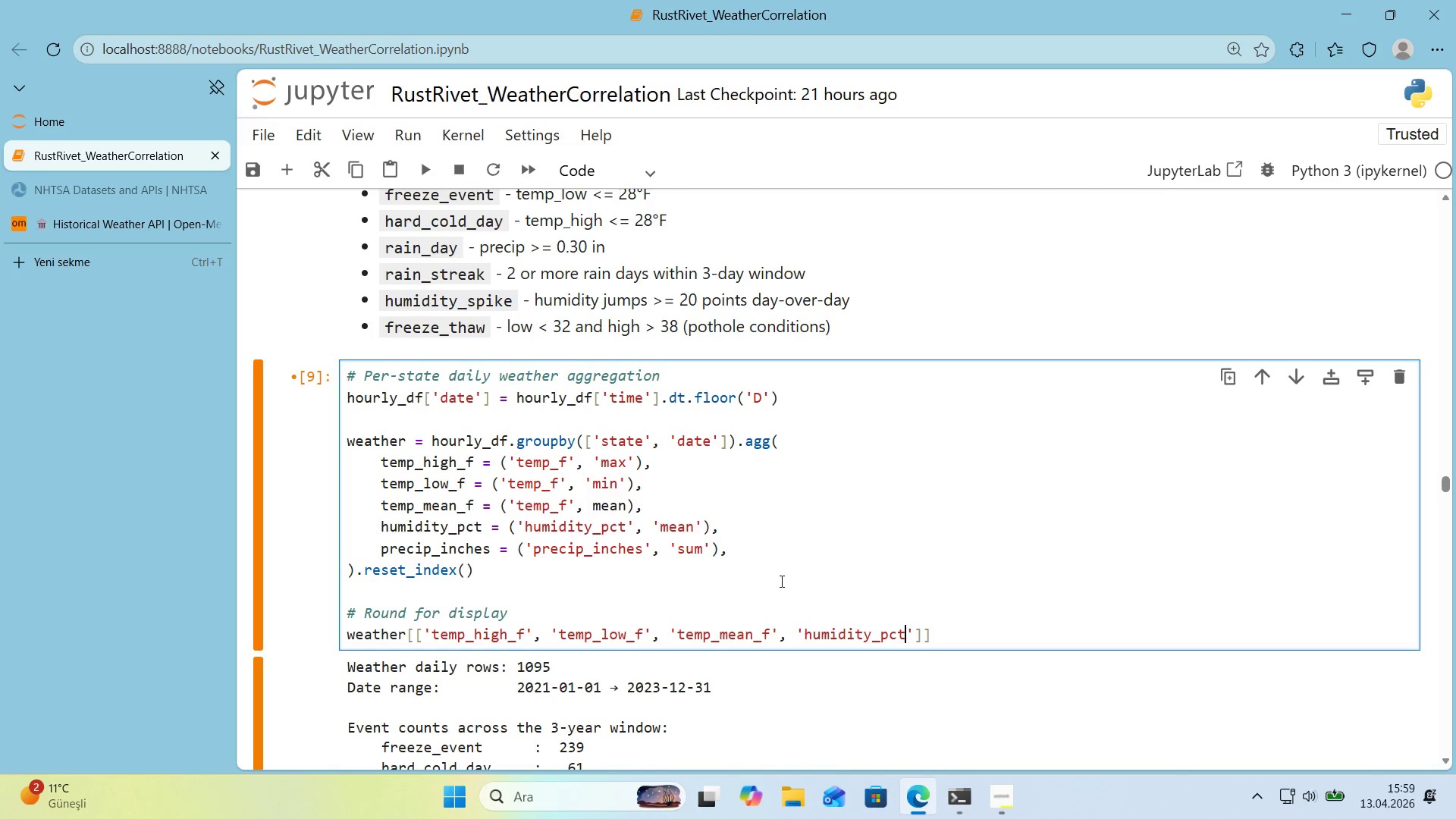 
key(ArrowRight)
 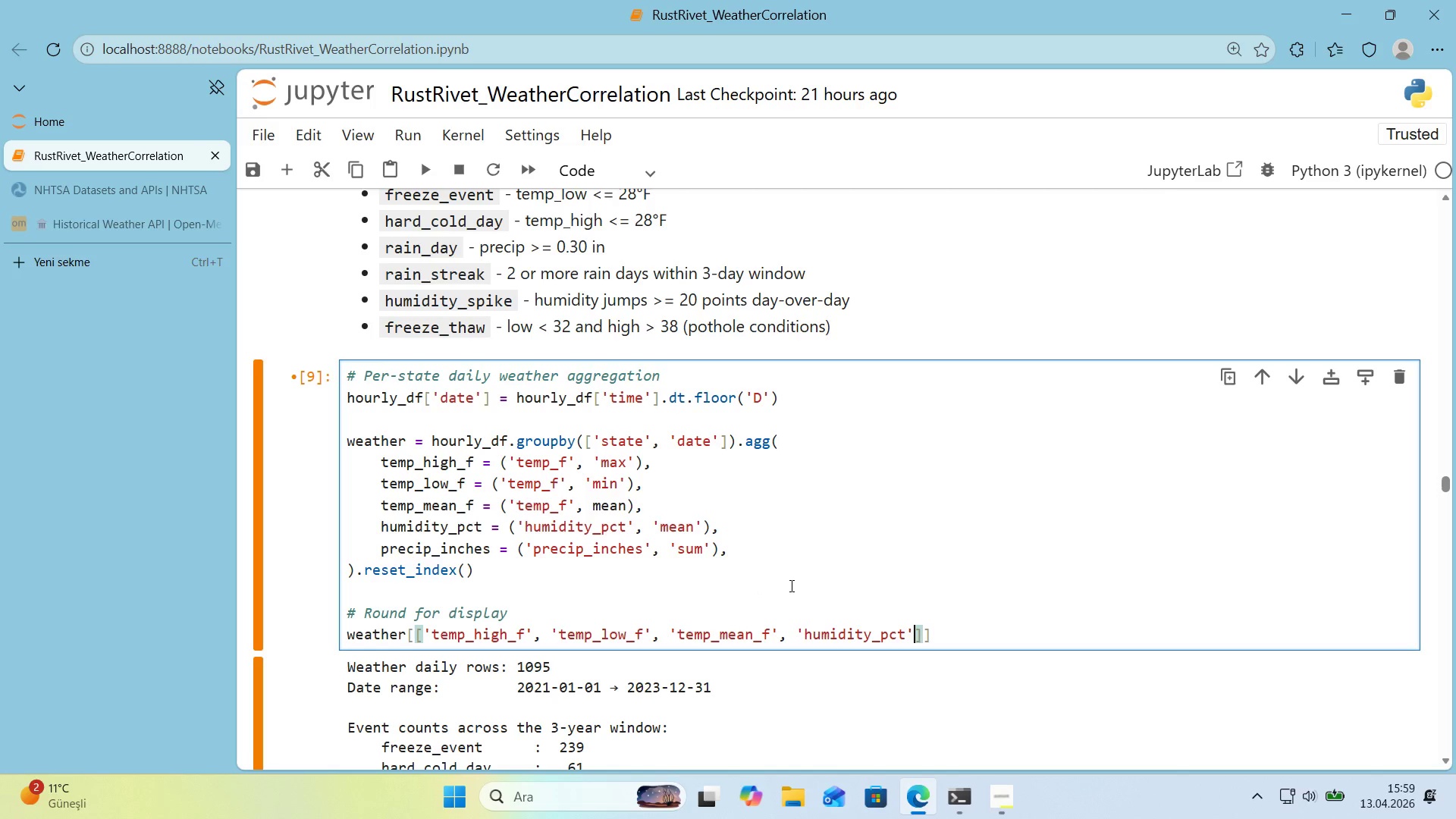 
type( @@)
 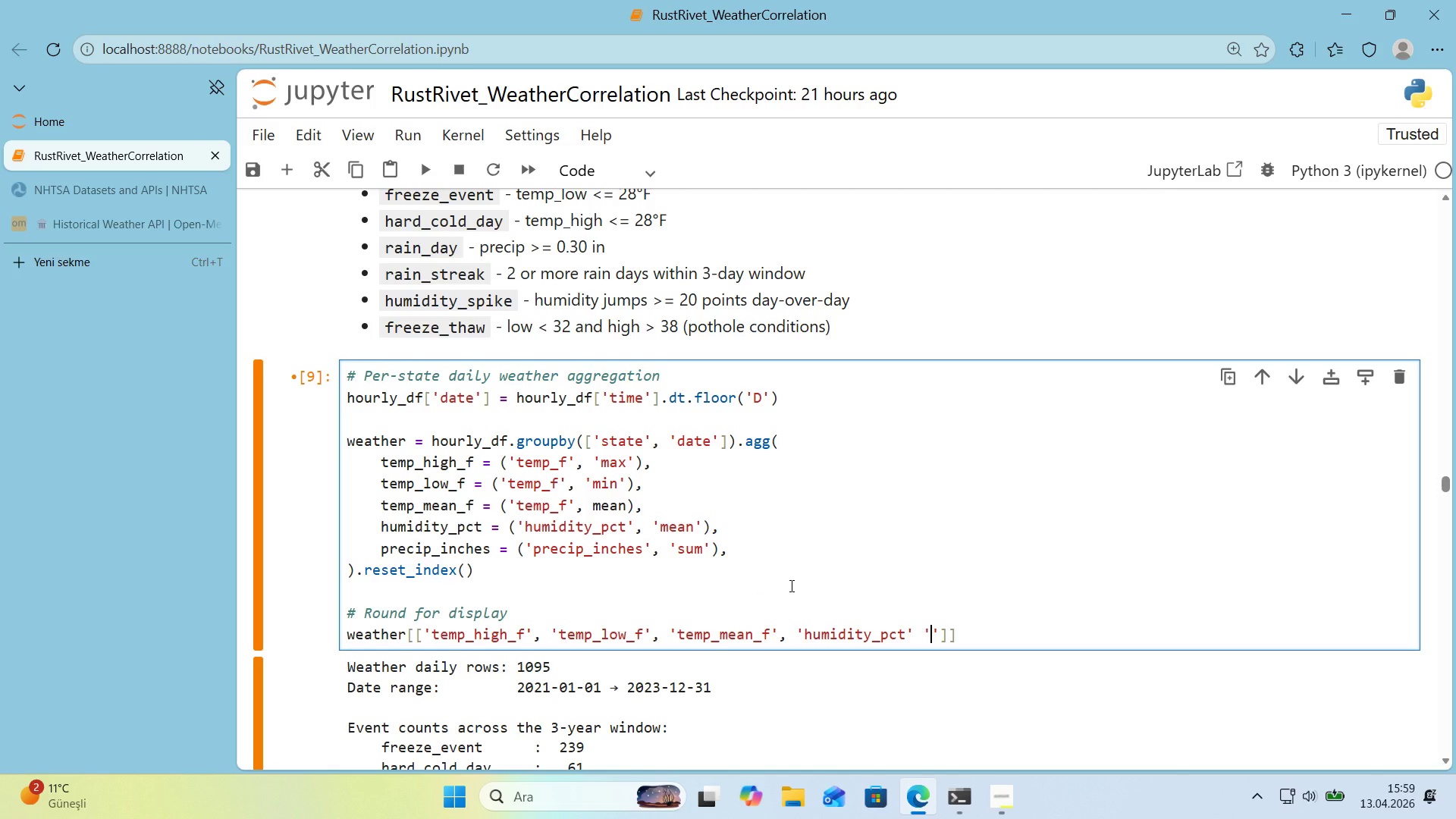 
 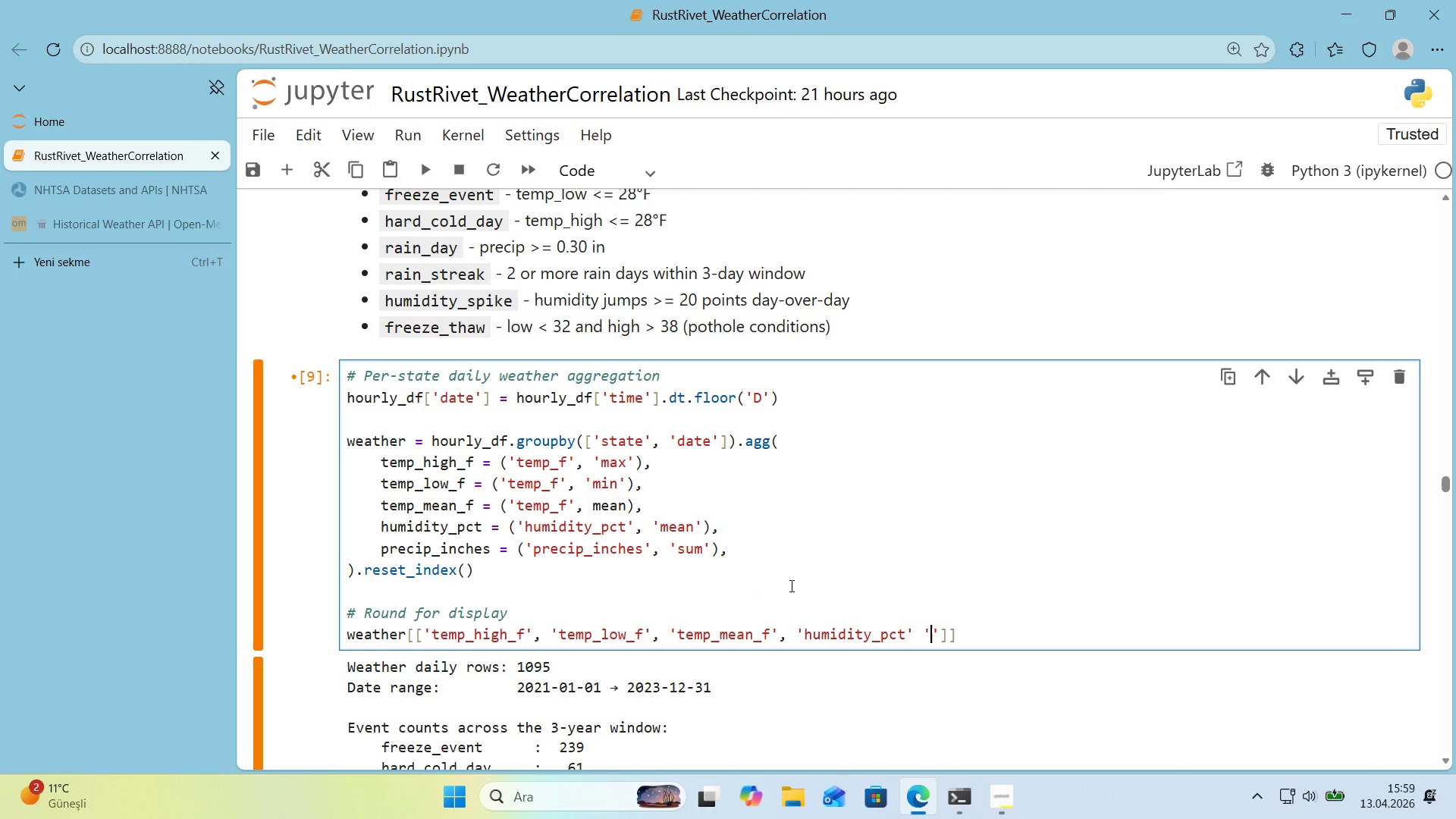 
key(ArrowLeft)
 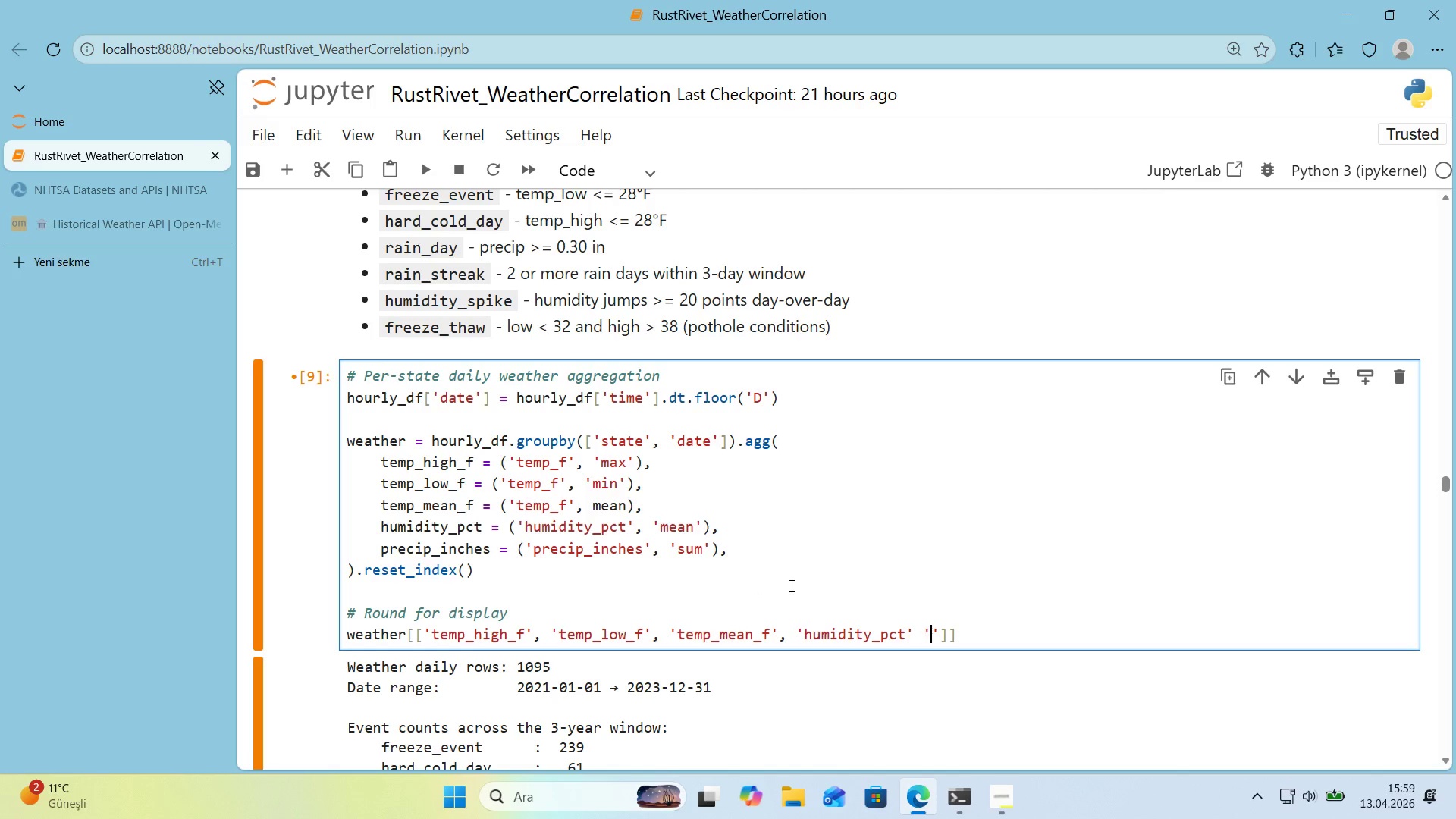 
type(prec'p_'nches)
 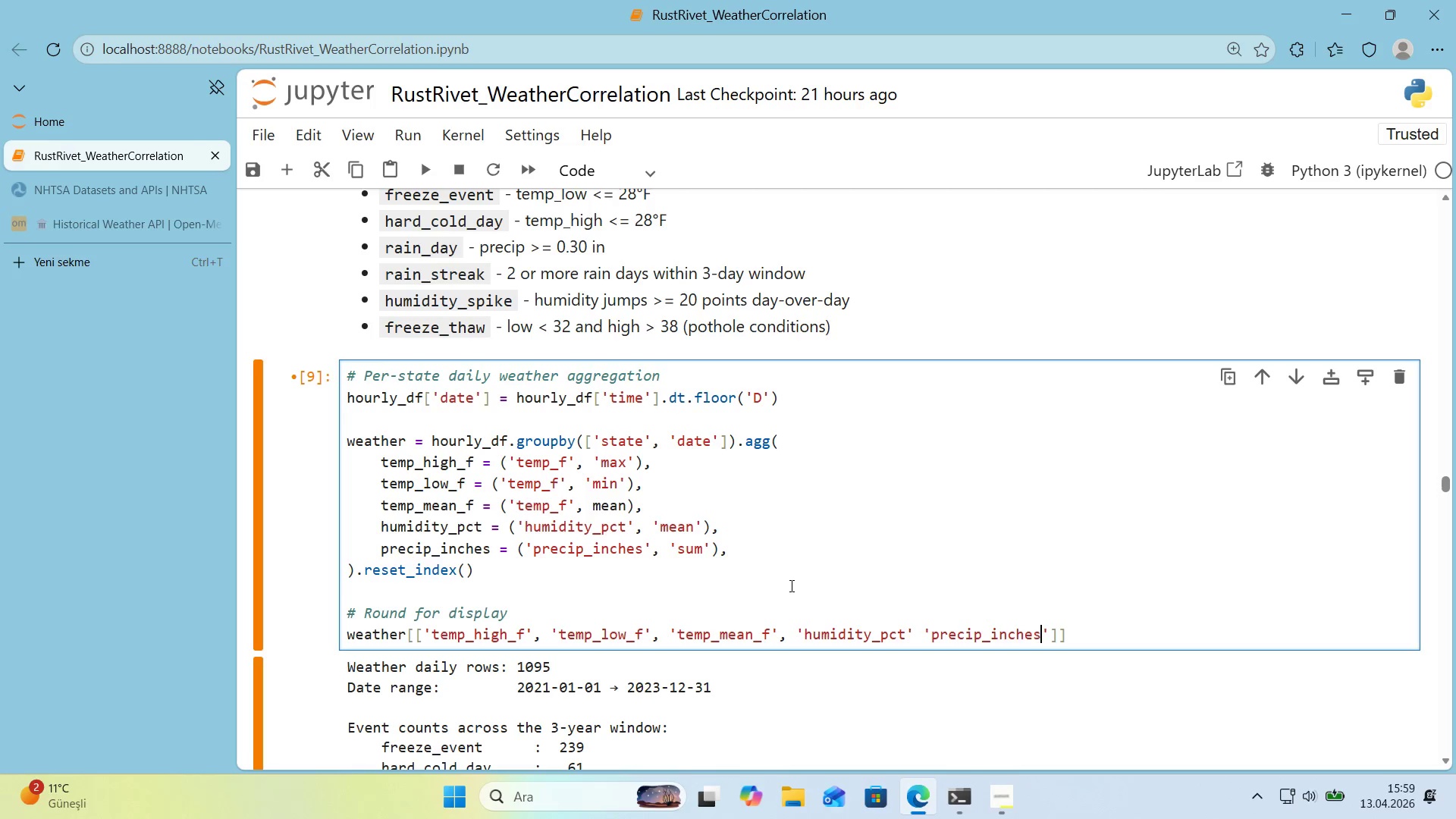 
key(ArrowRight)
 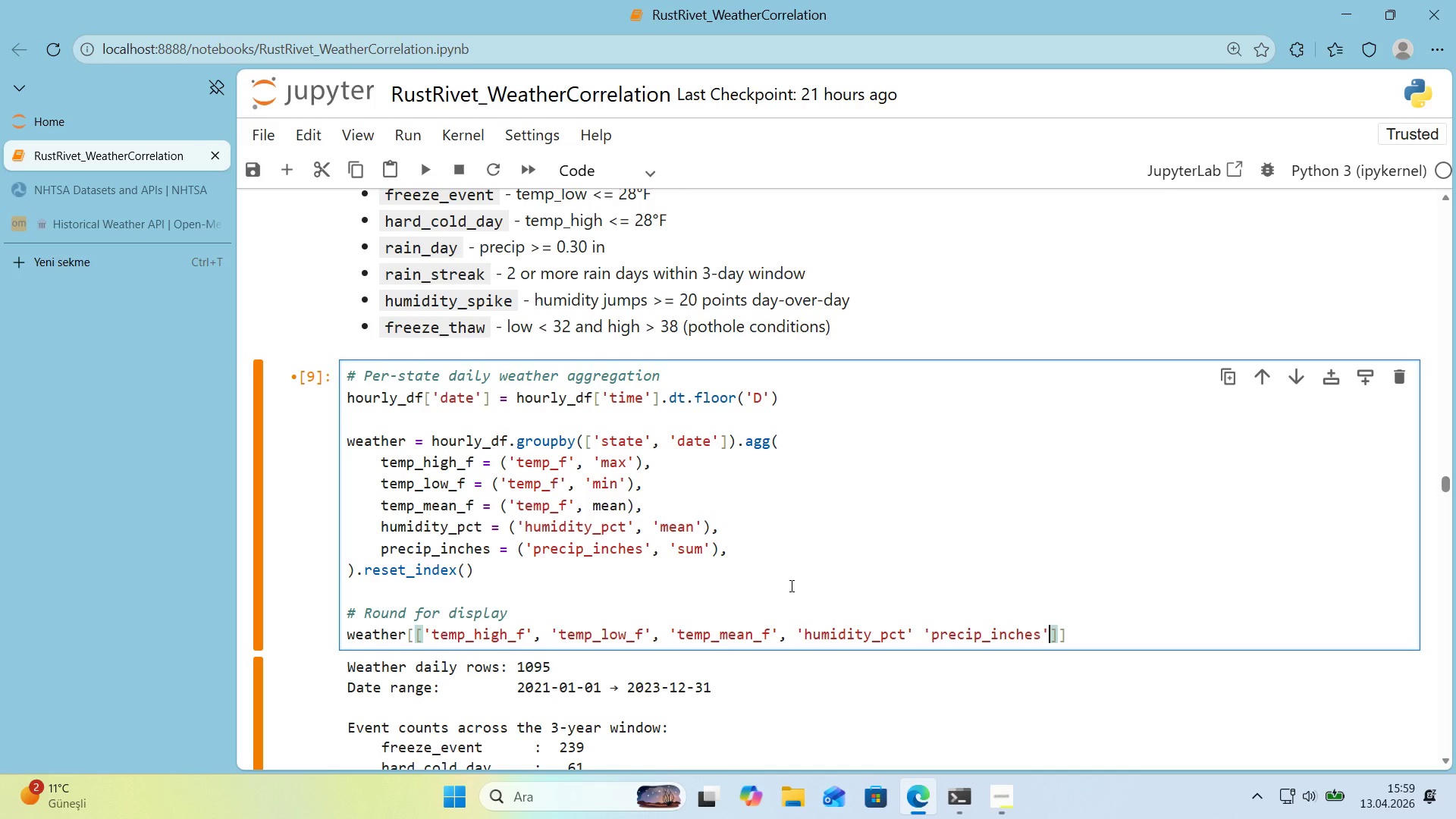 
key(ArrowRight)
 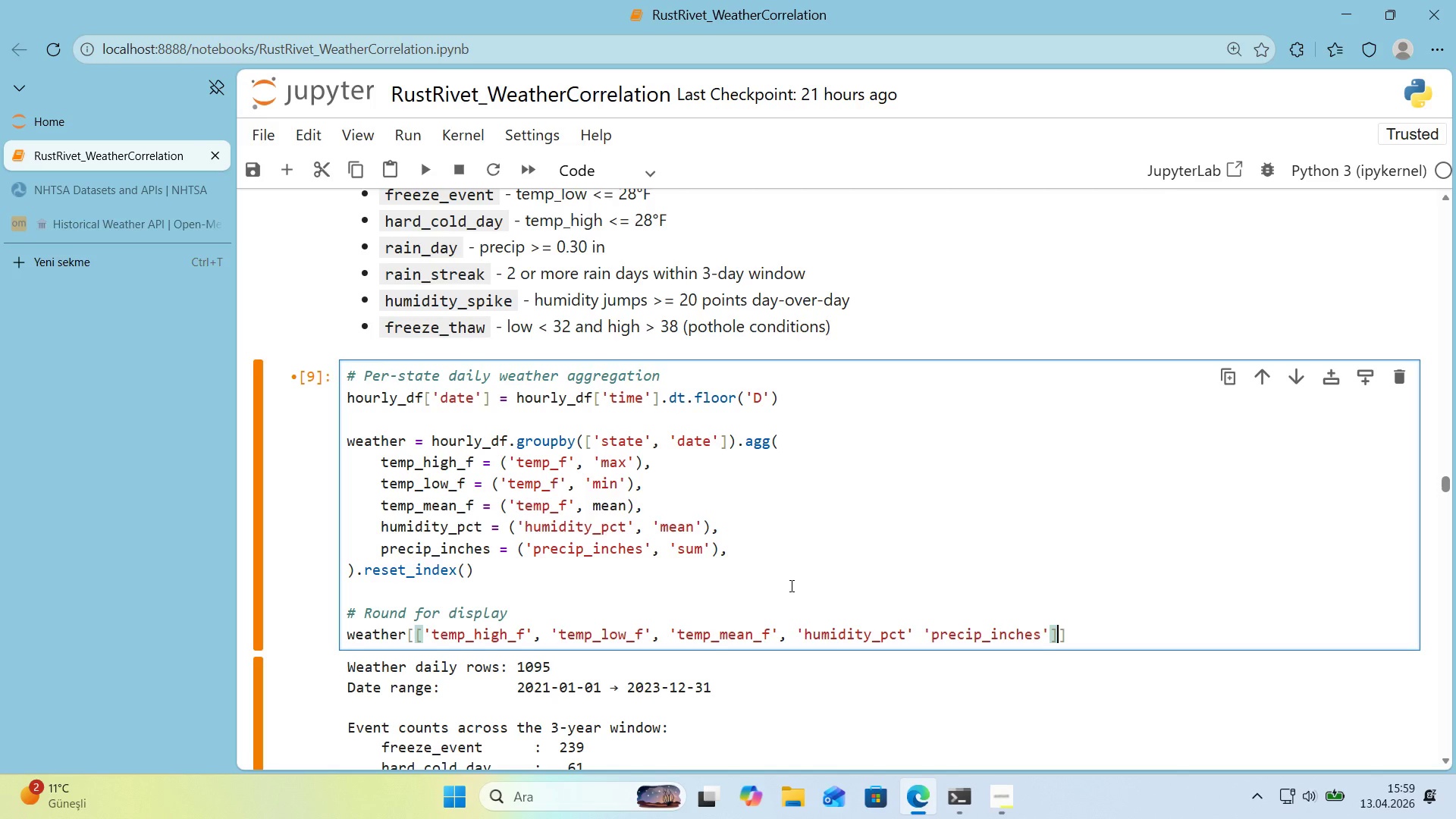 
key(ArrowRight)
 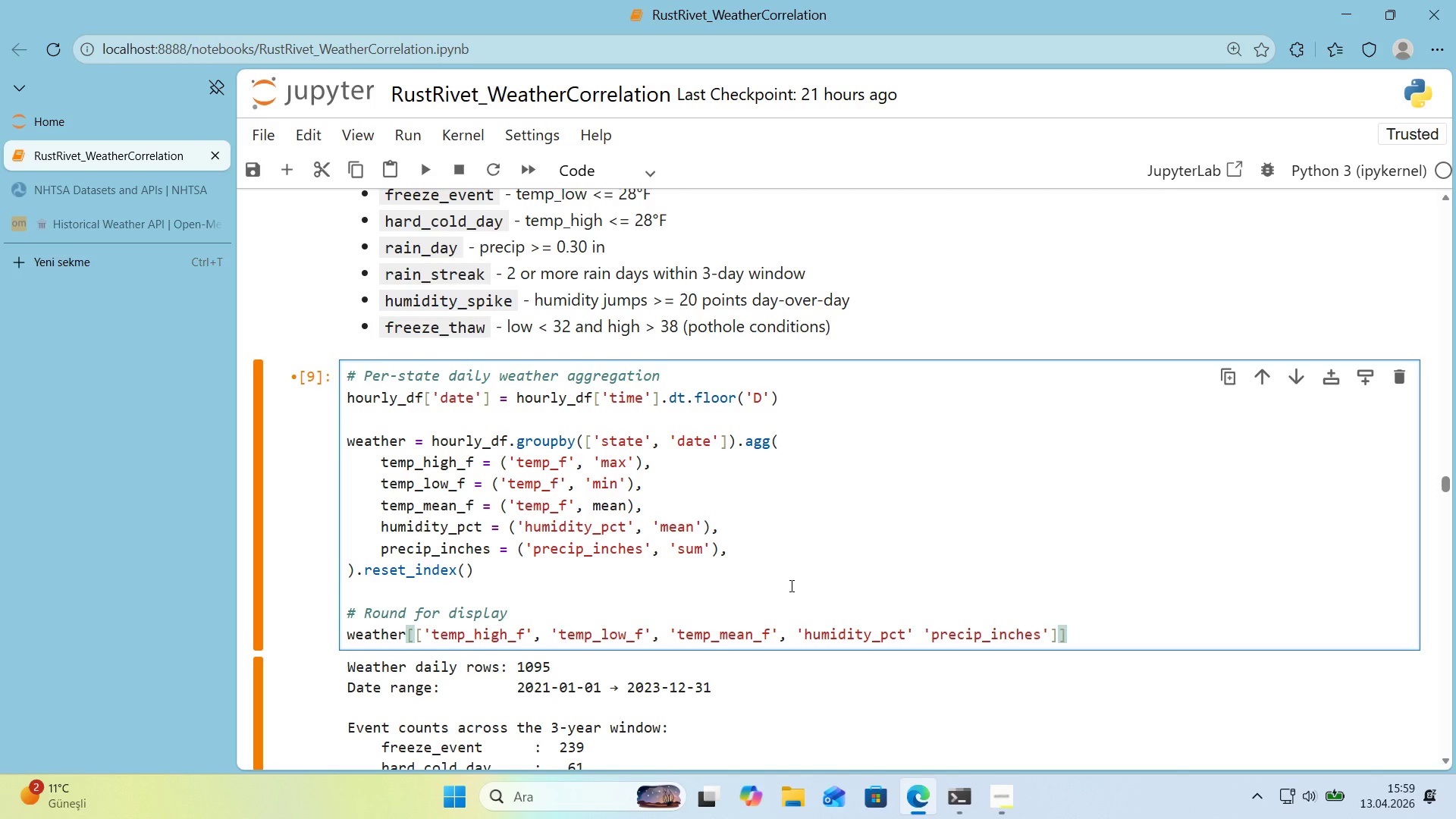 
key(Space)
 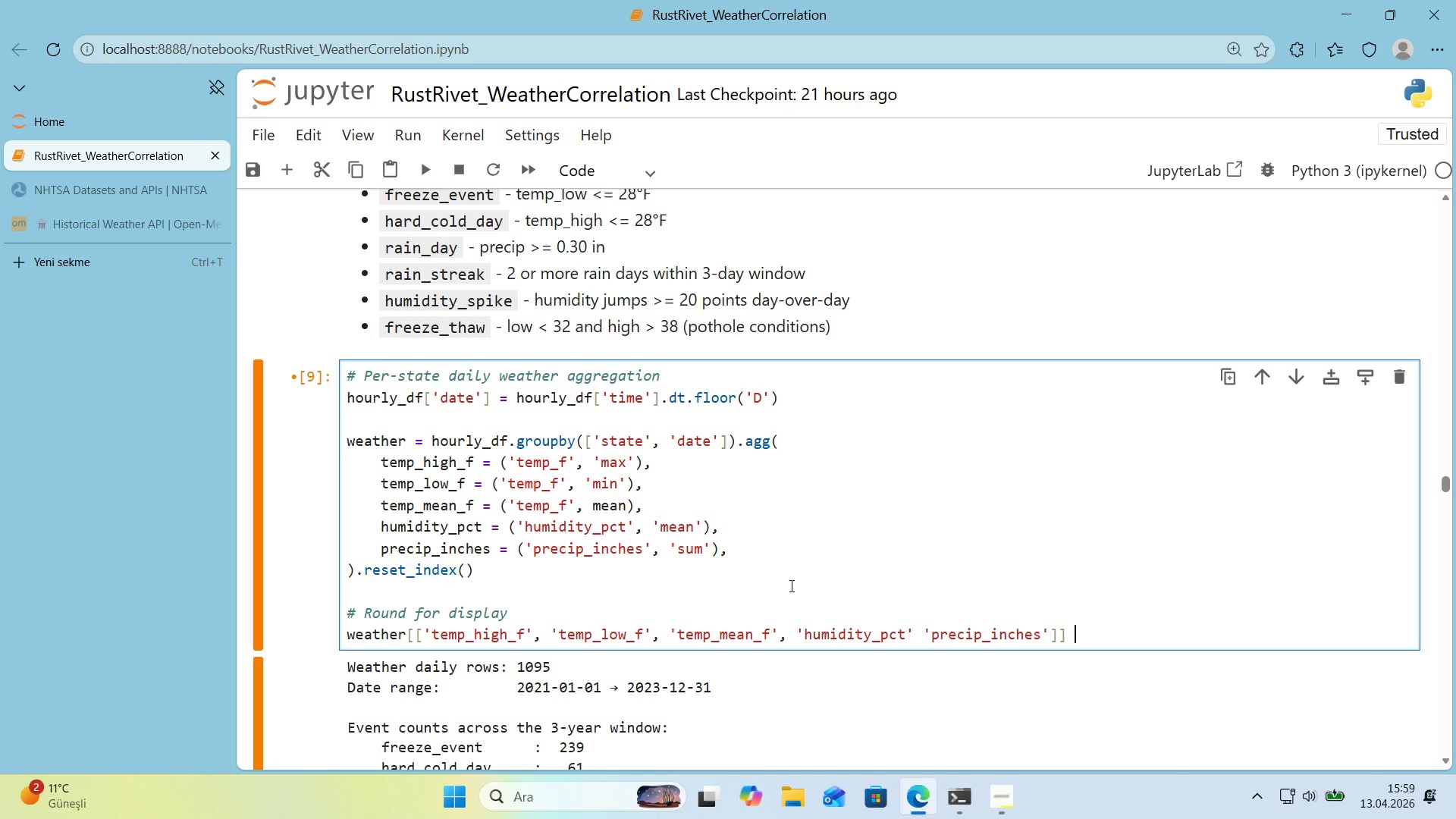 
key(Shift+0)
 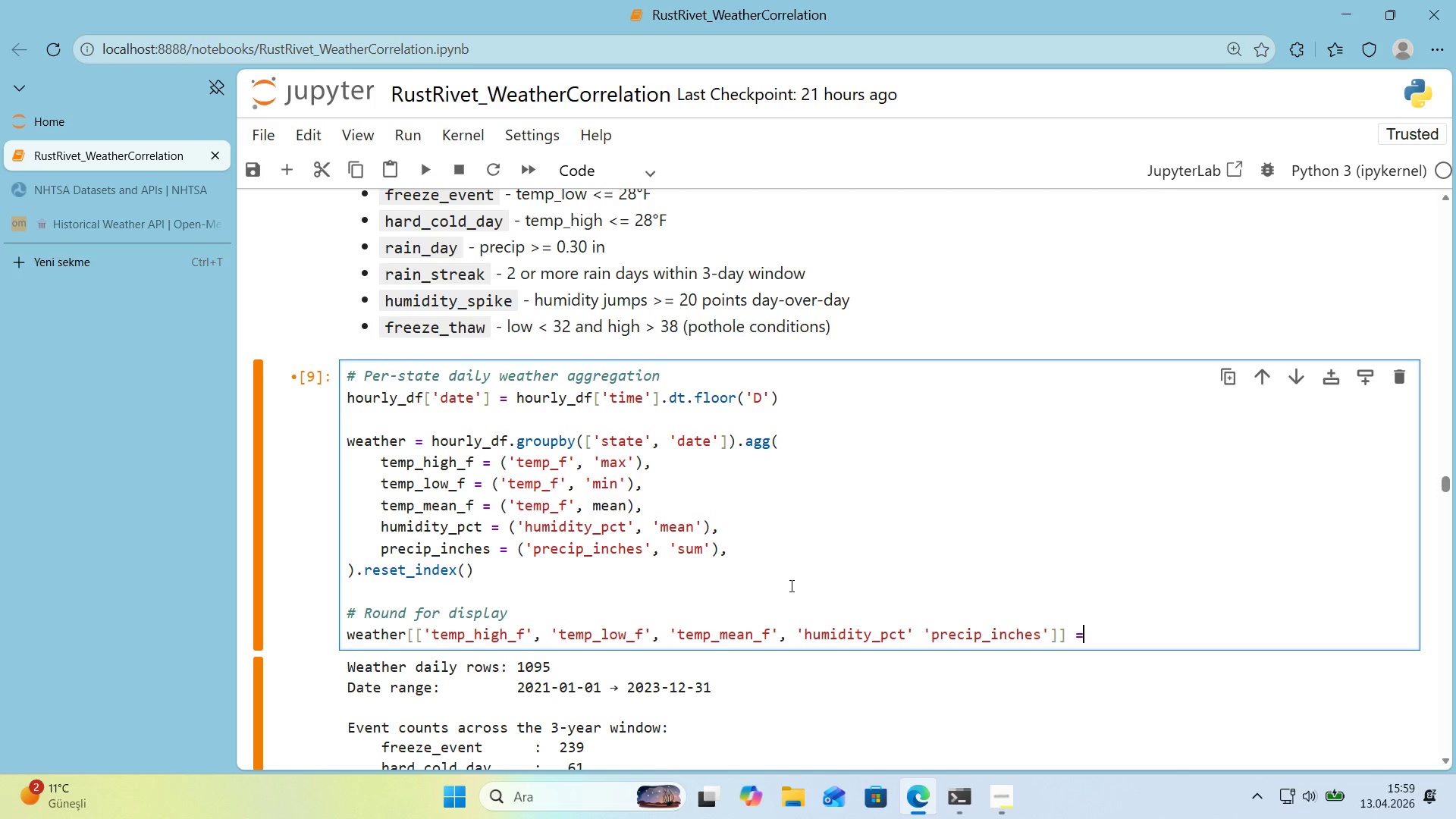 
key(Space)
 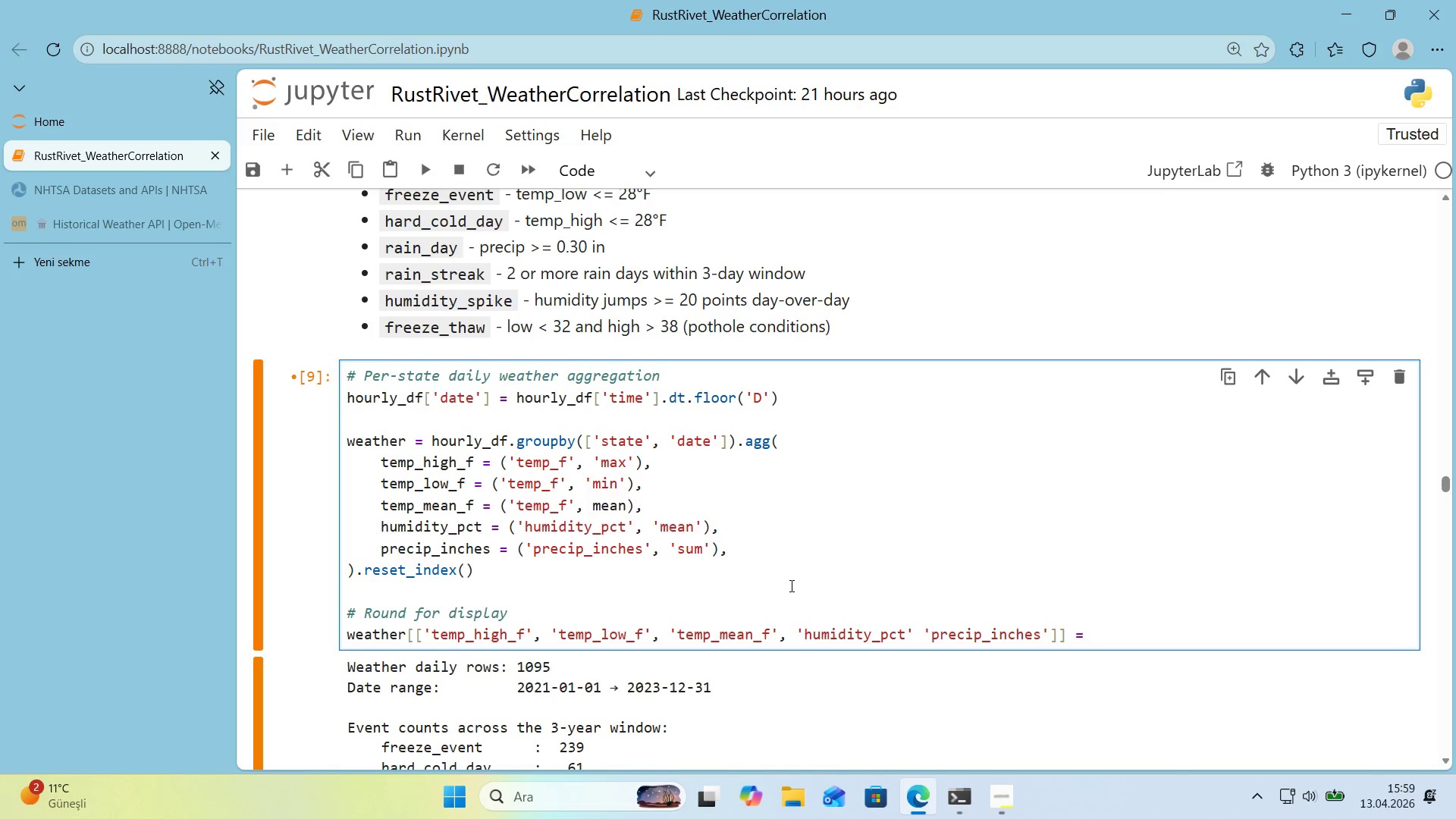 
key(Alt+Control+IntlYen)
 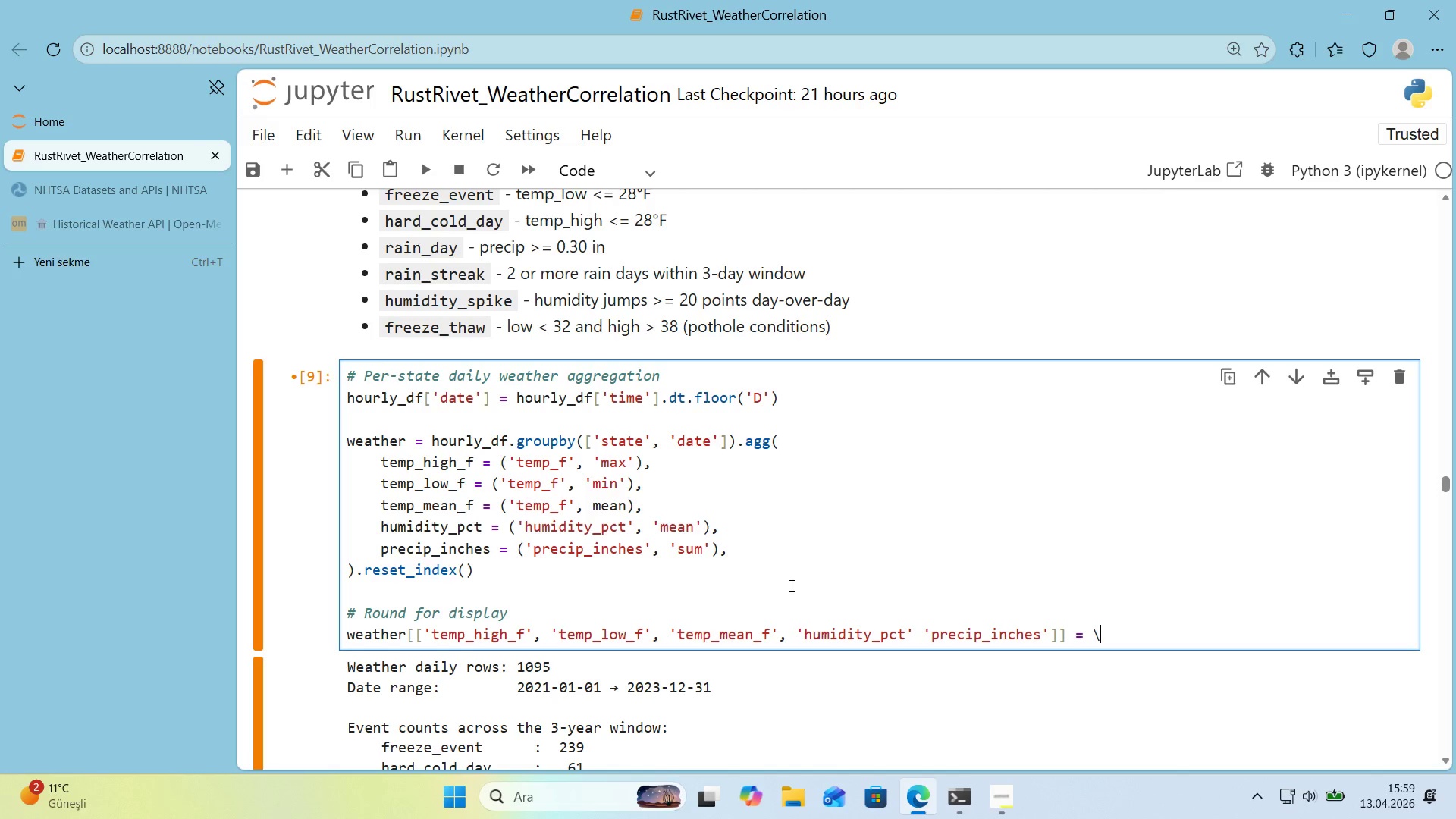 
key(Enter)
 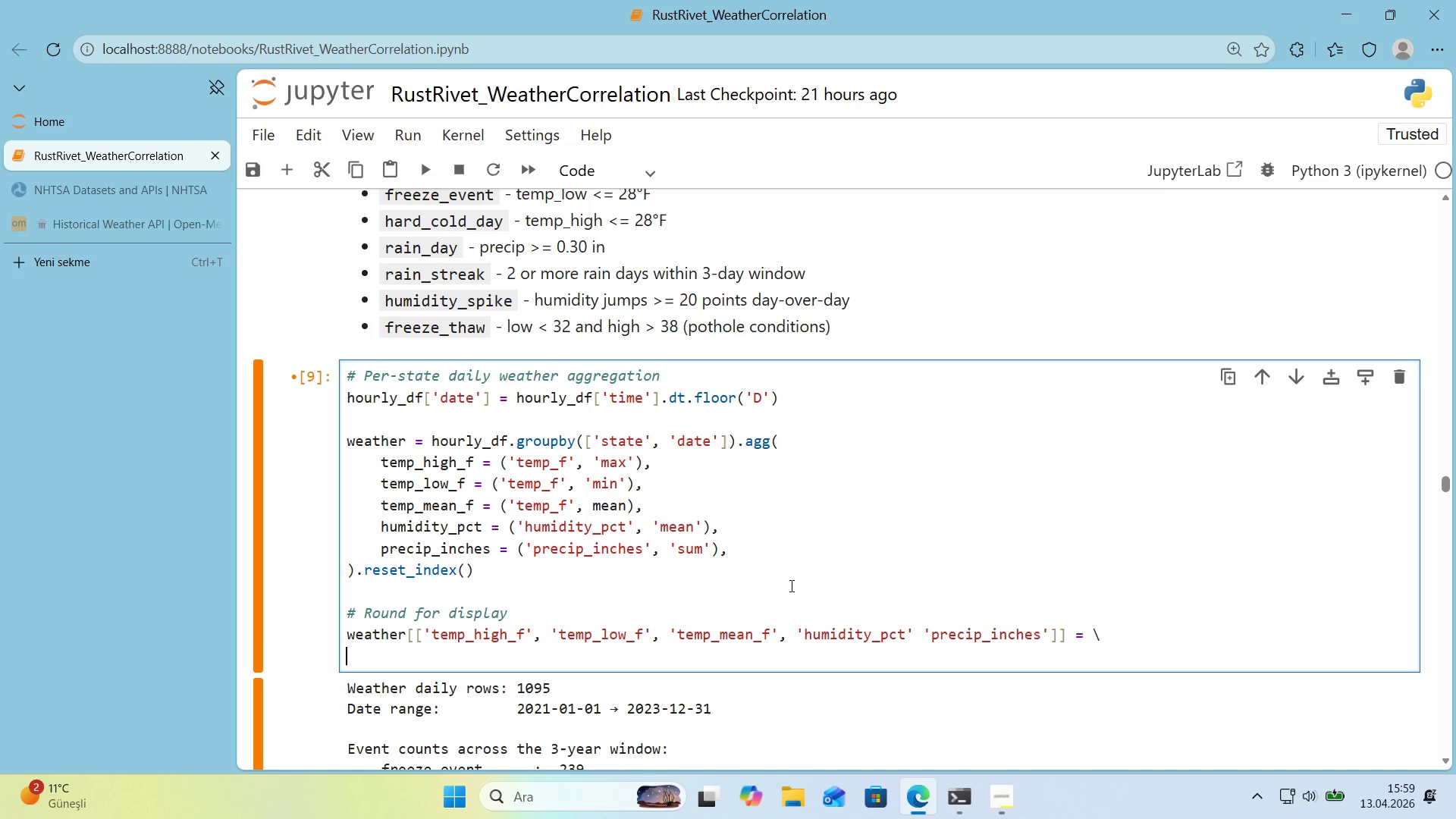 
key(Tab)
type(weather)
 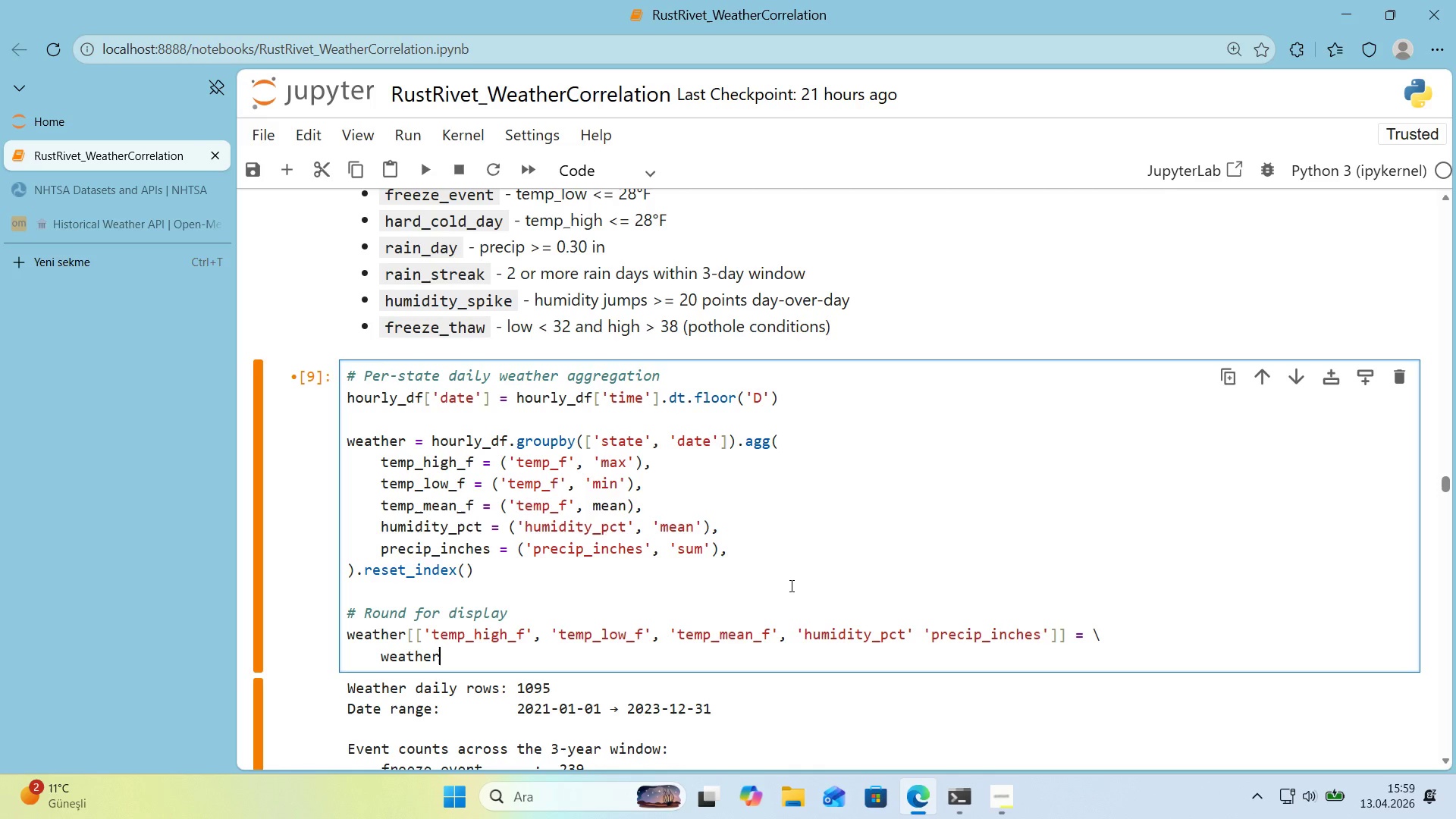 
key(Alt+Control+8)
 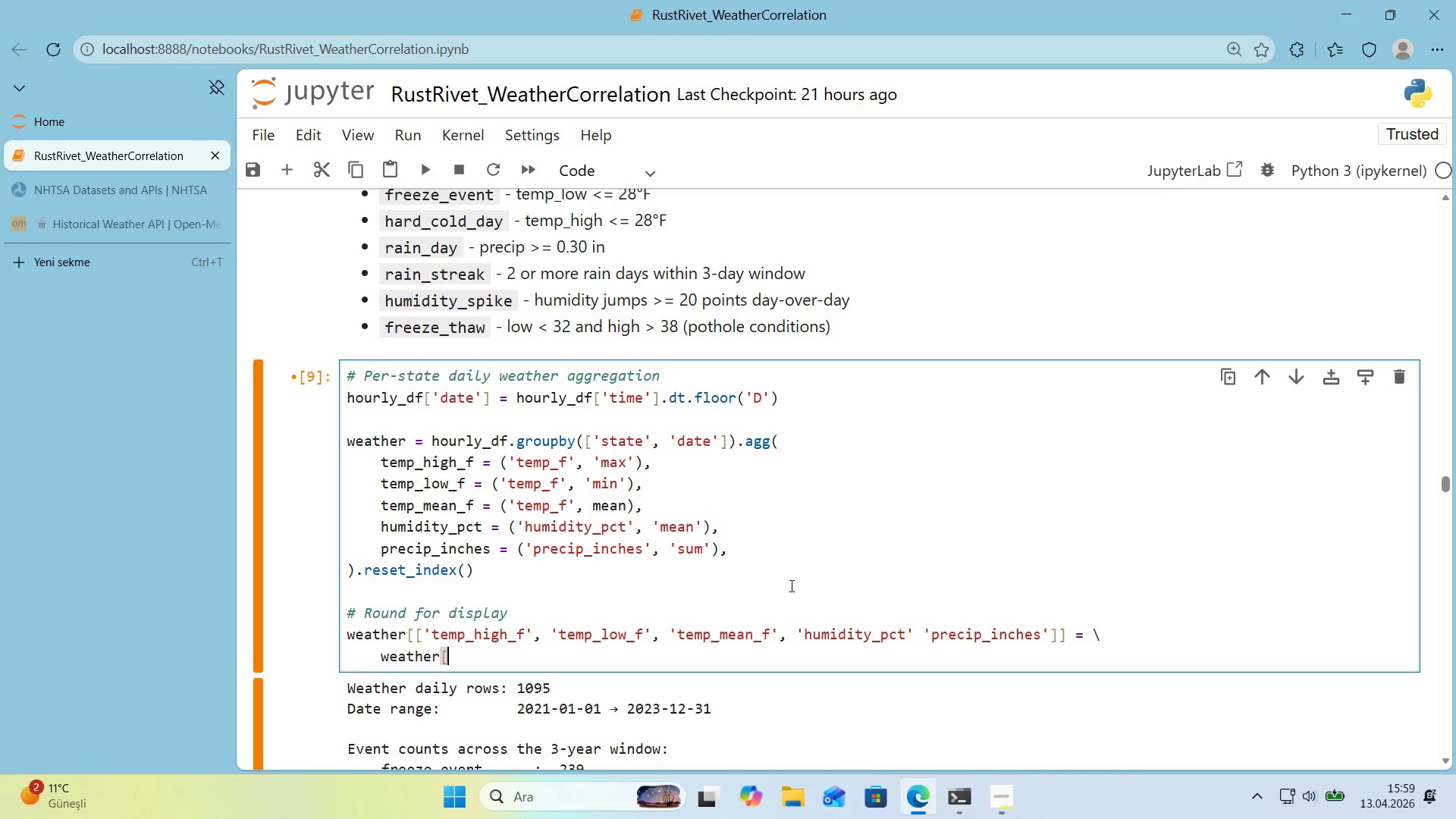 
key(Alt+Control+9)
 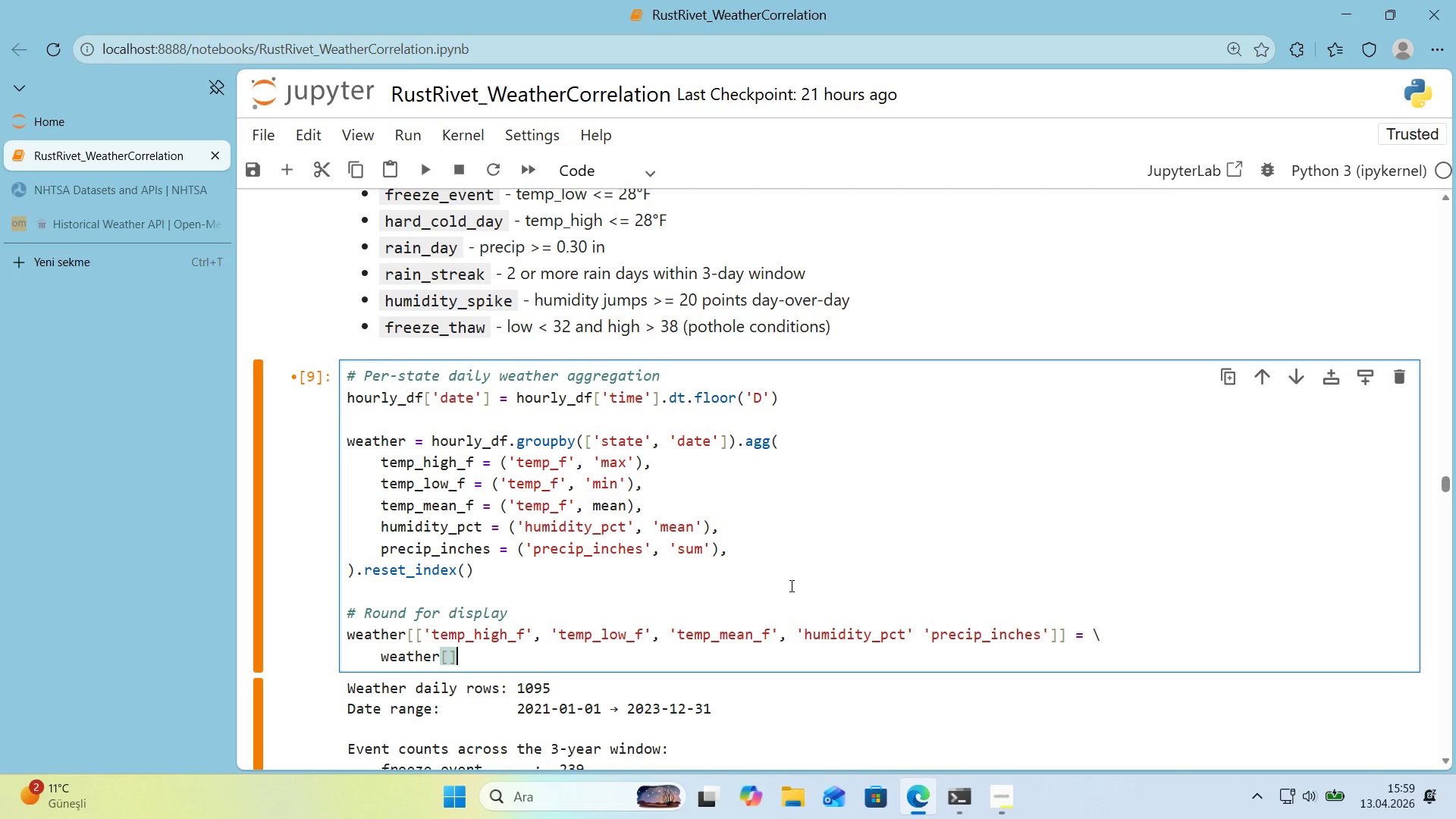 
key(ArrowLeft)
 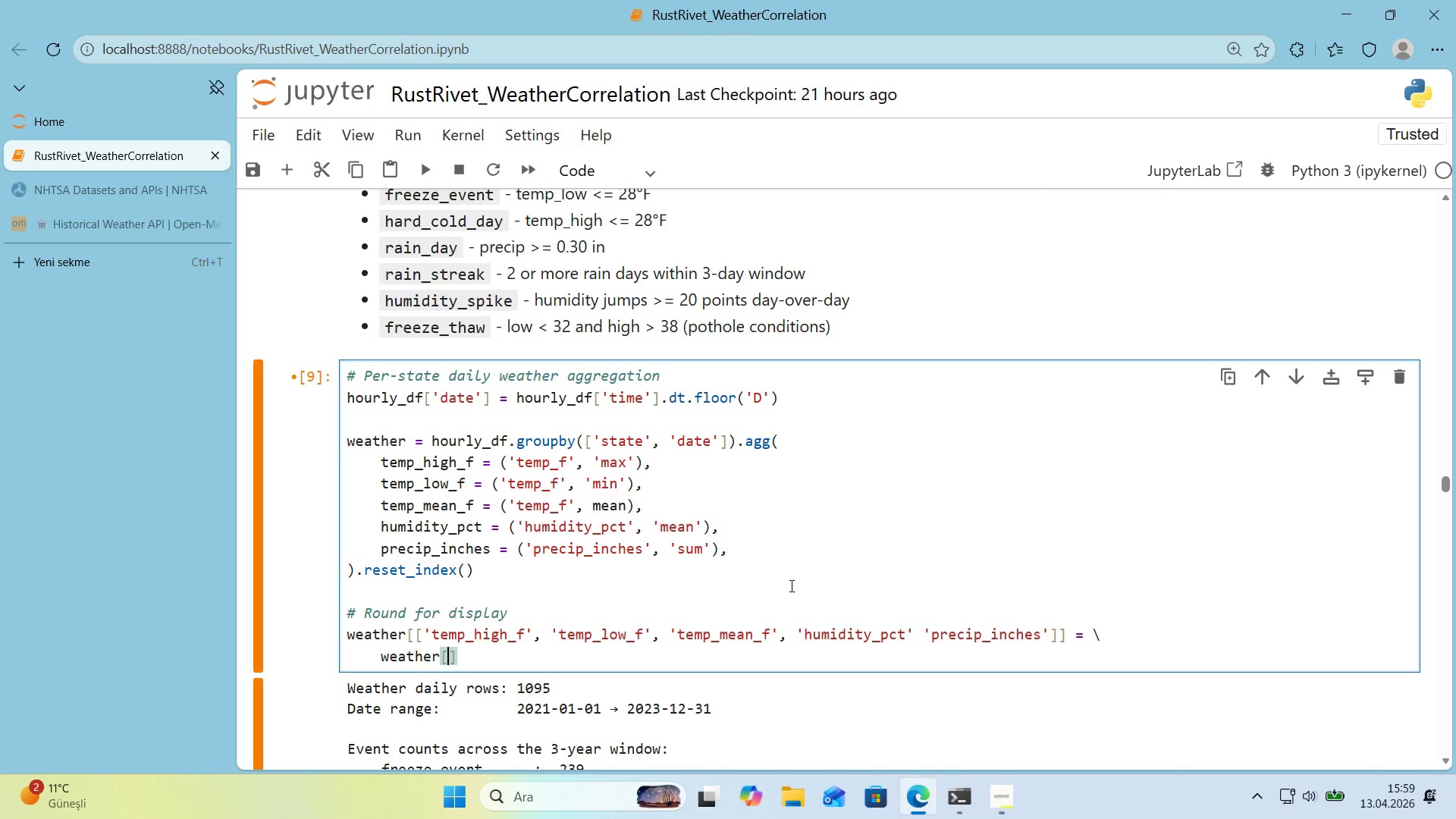 
key(Alt+Control+AltRight)
 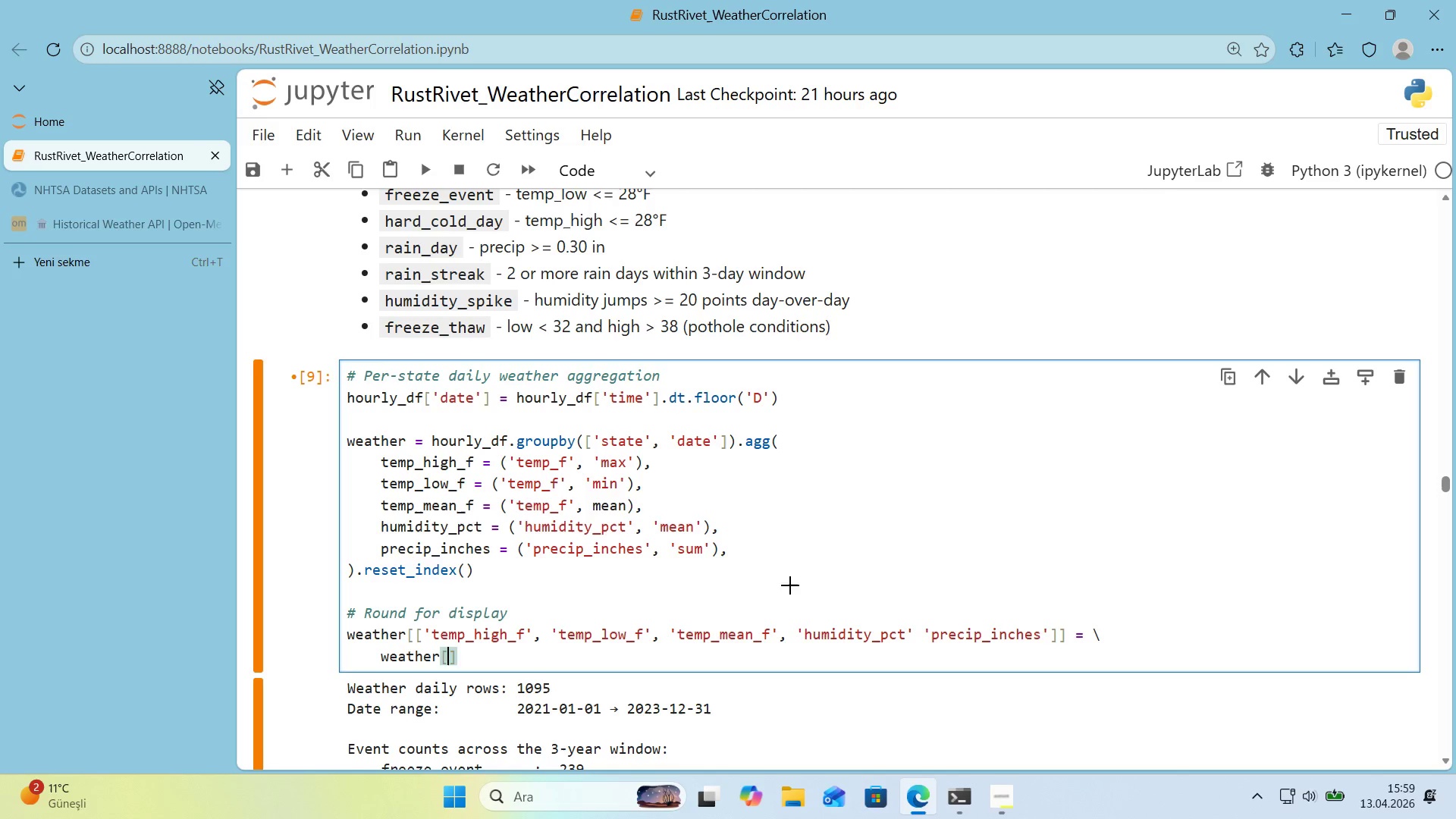 
key(Control+ControlLeft)
 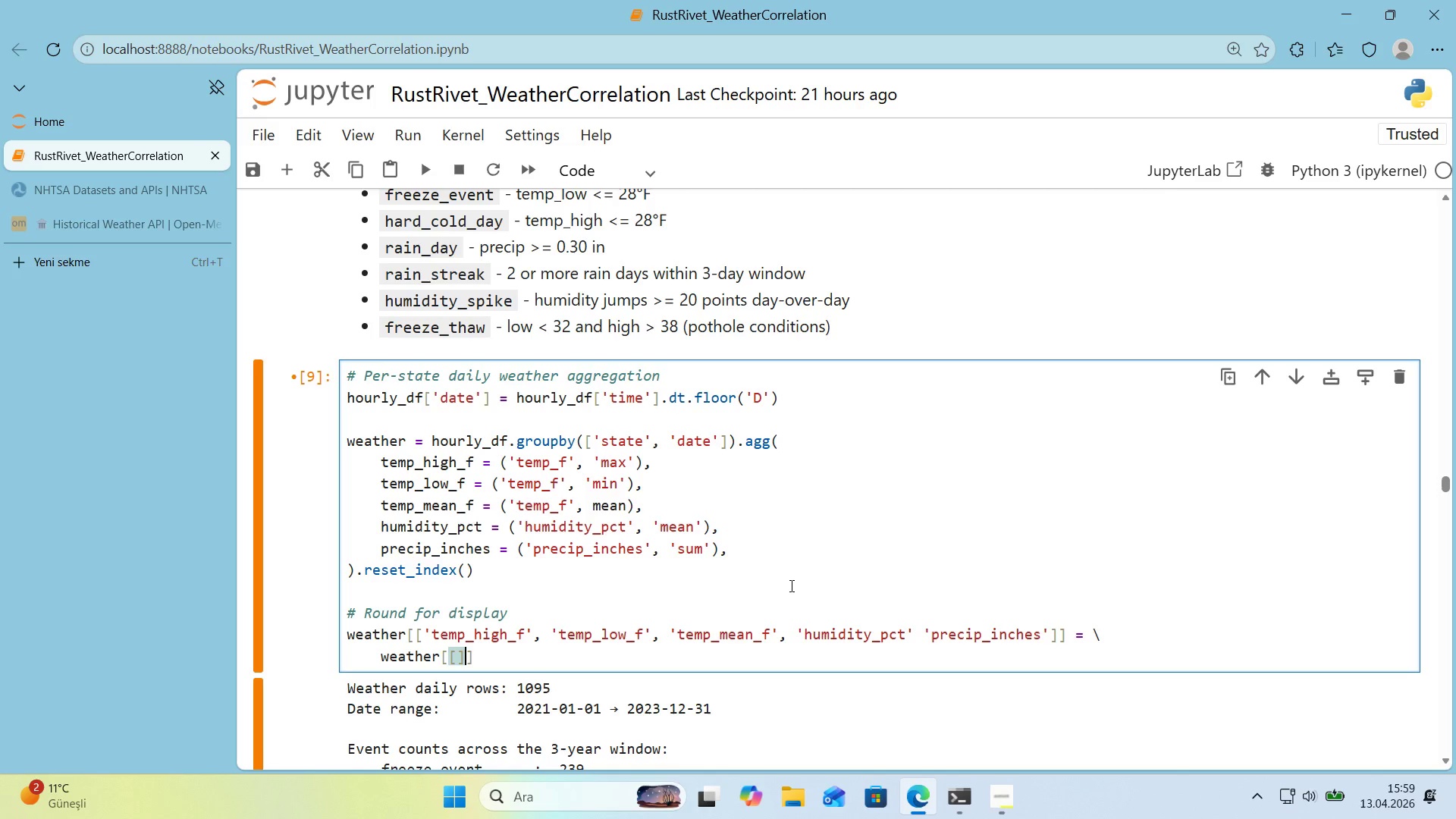 
key(Alt+Control+8)
 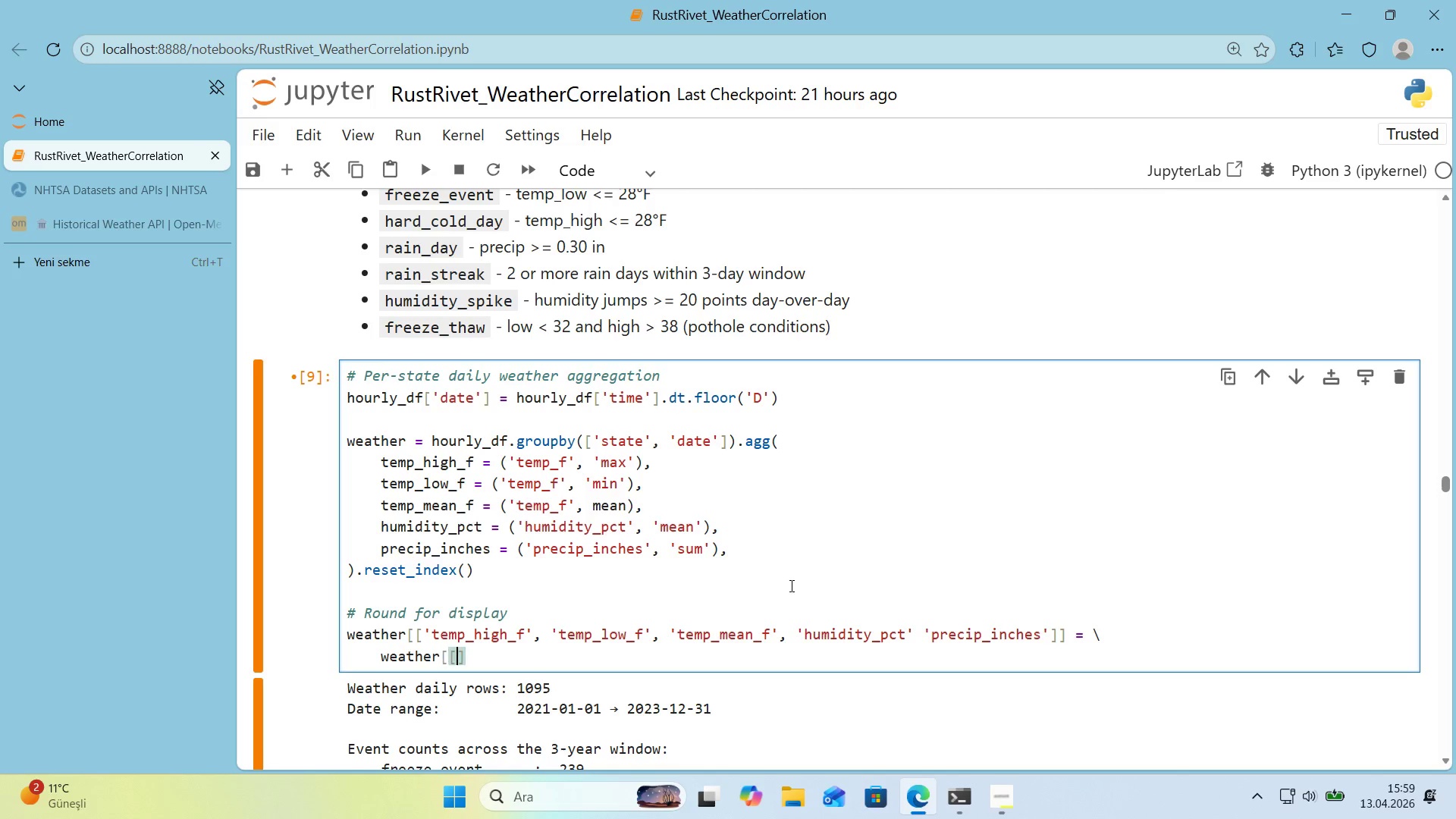 
key(Alt+Control+9)
 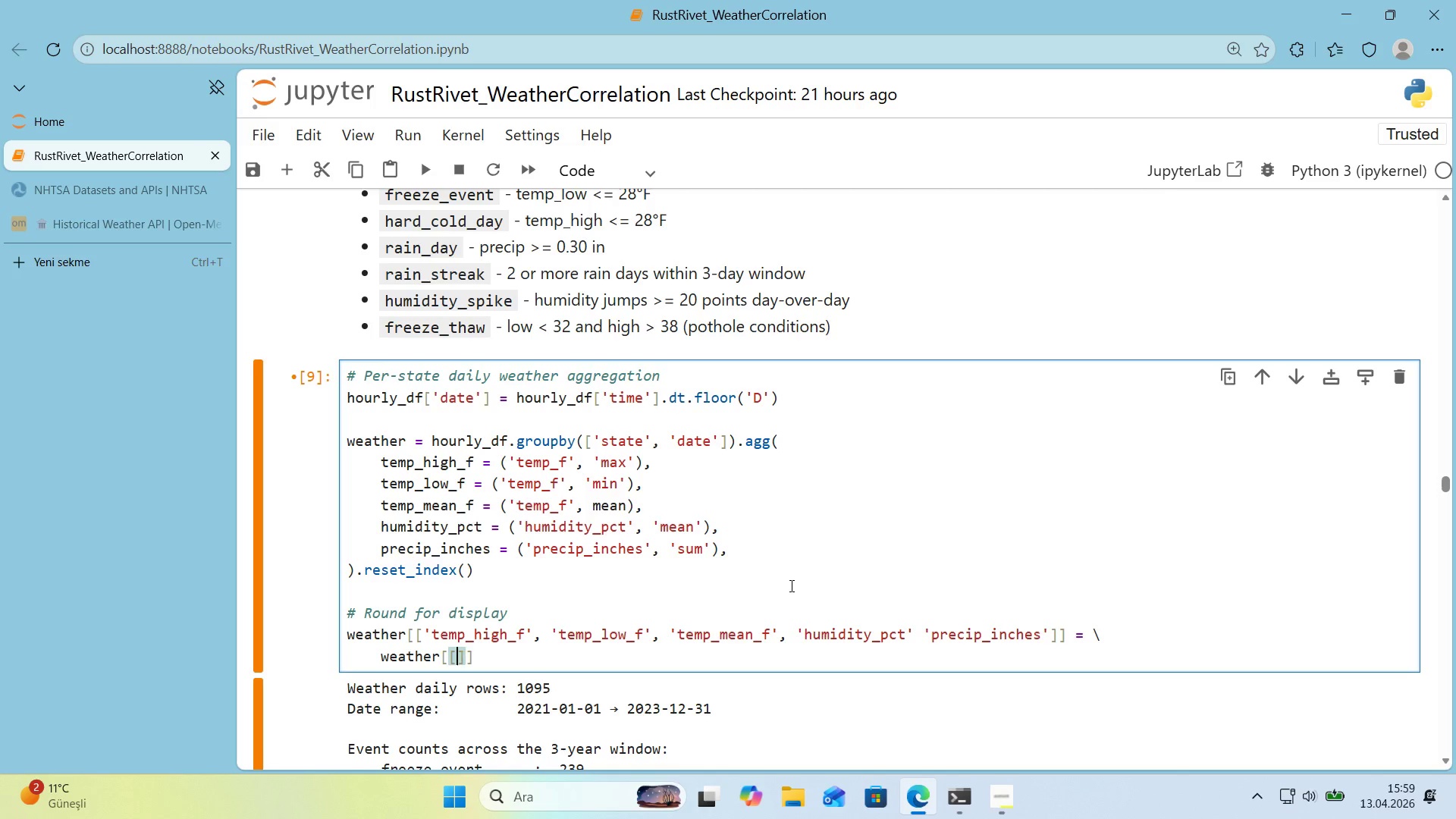 
key(ArrowLeft)
 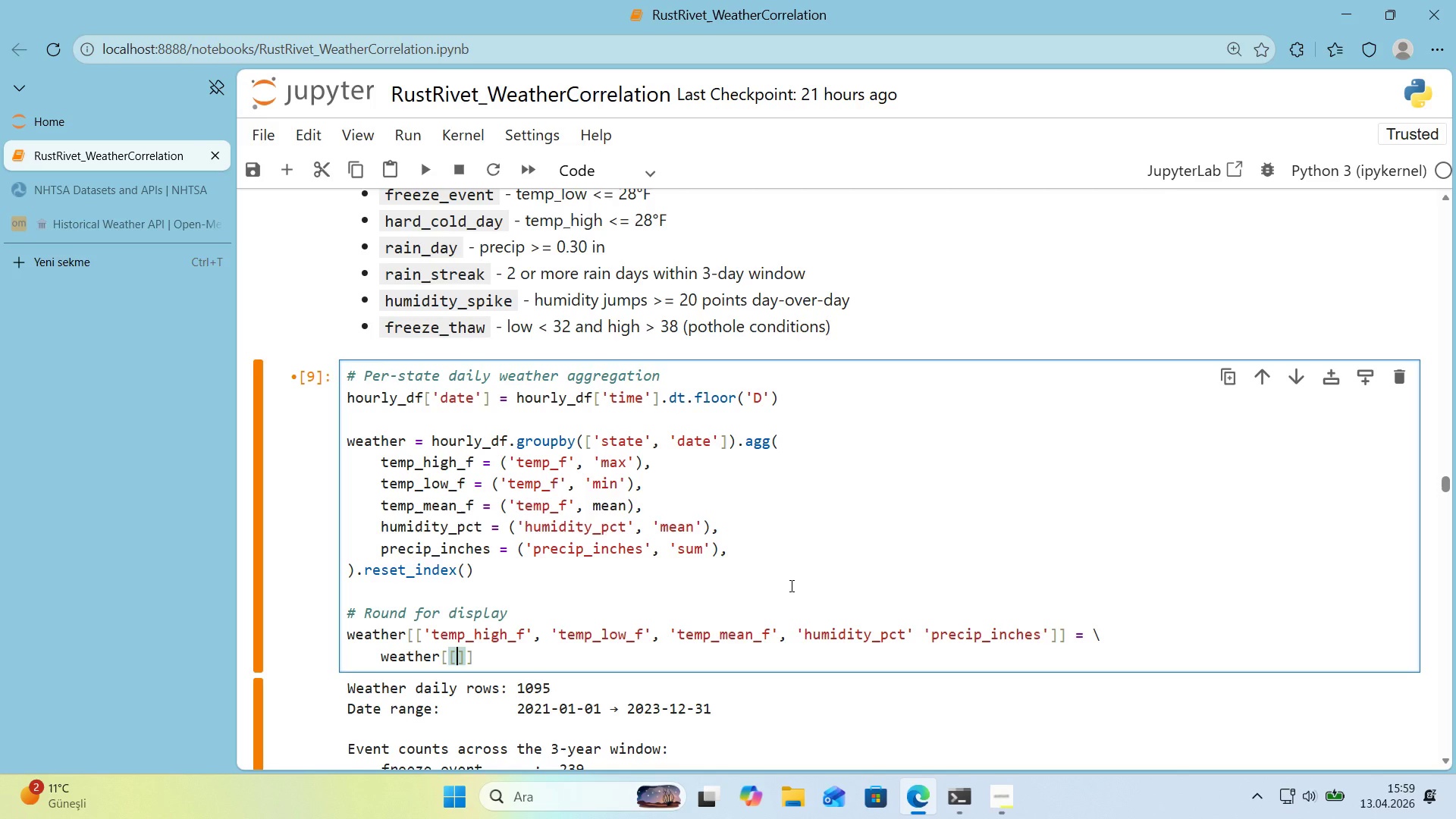 
type(@@)
 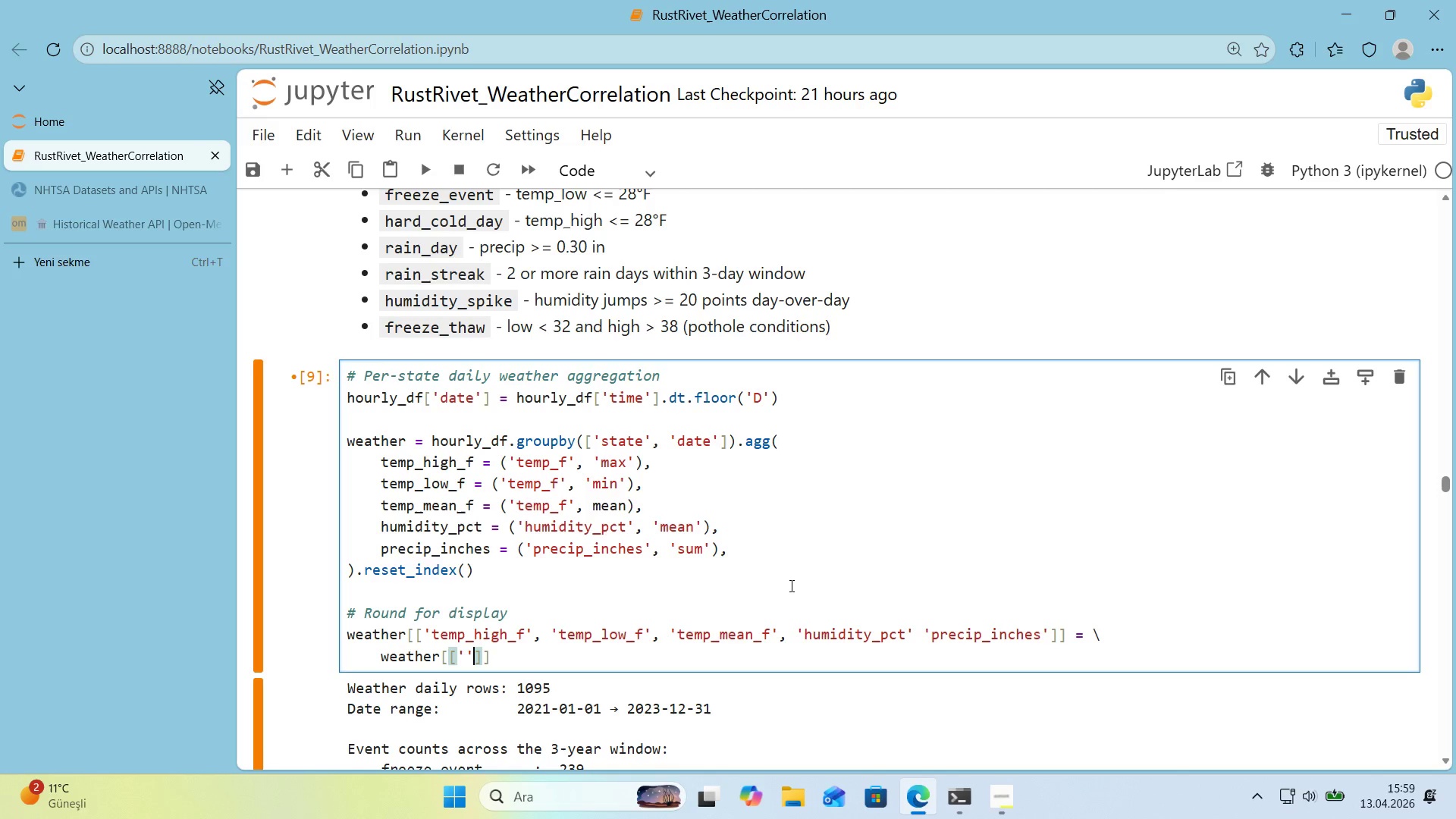 
key(ArrowLeft)
 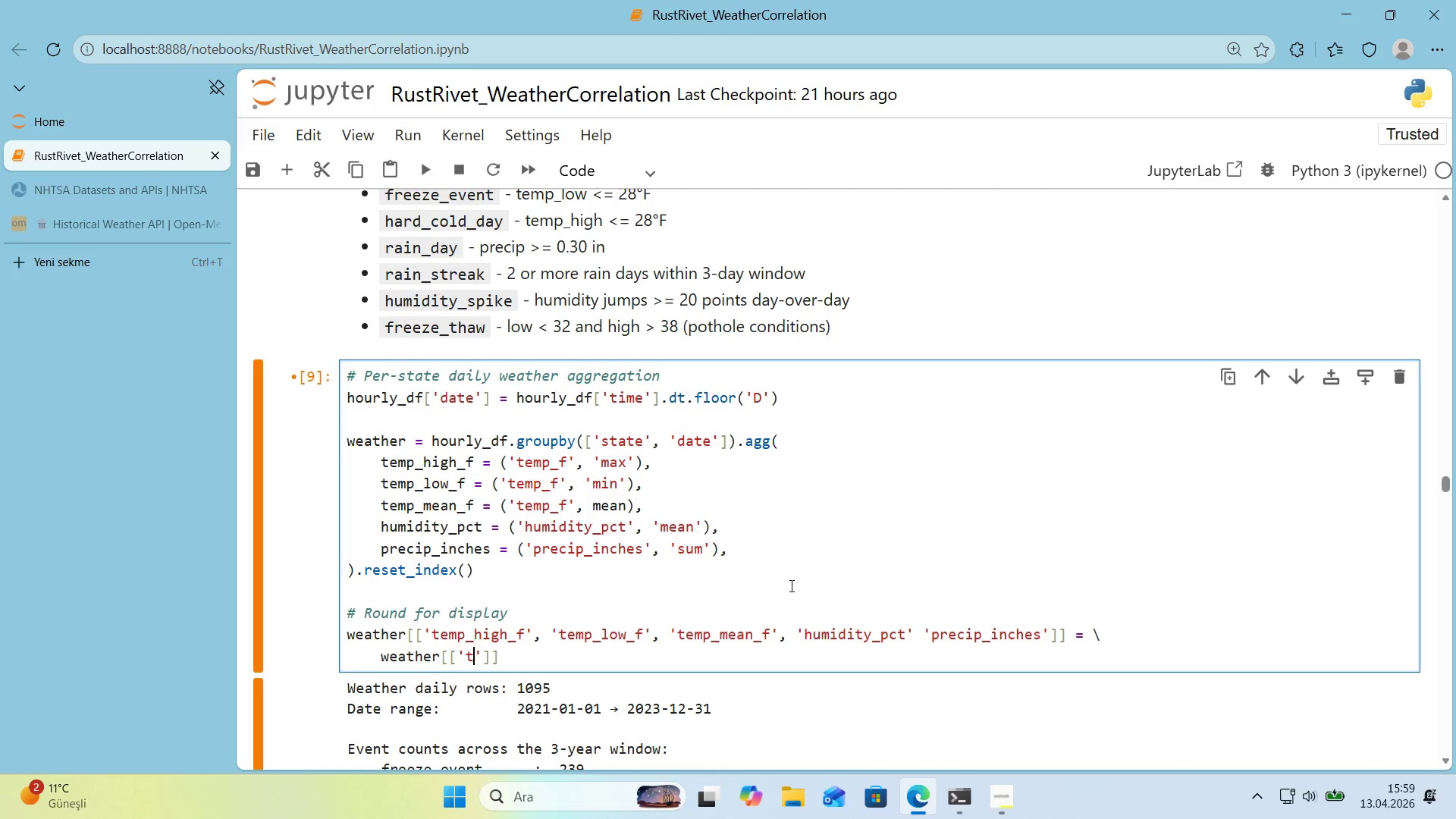 
type(temp_h'gh_f)
 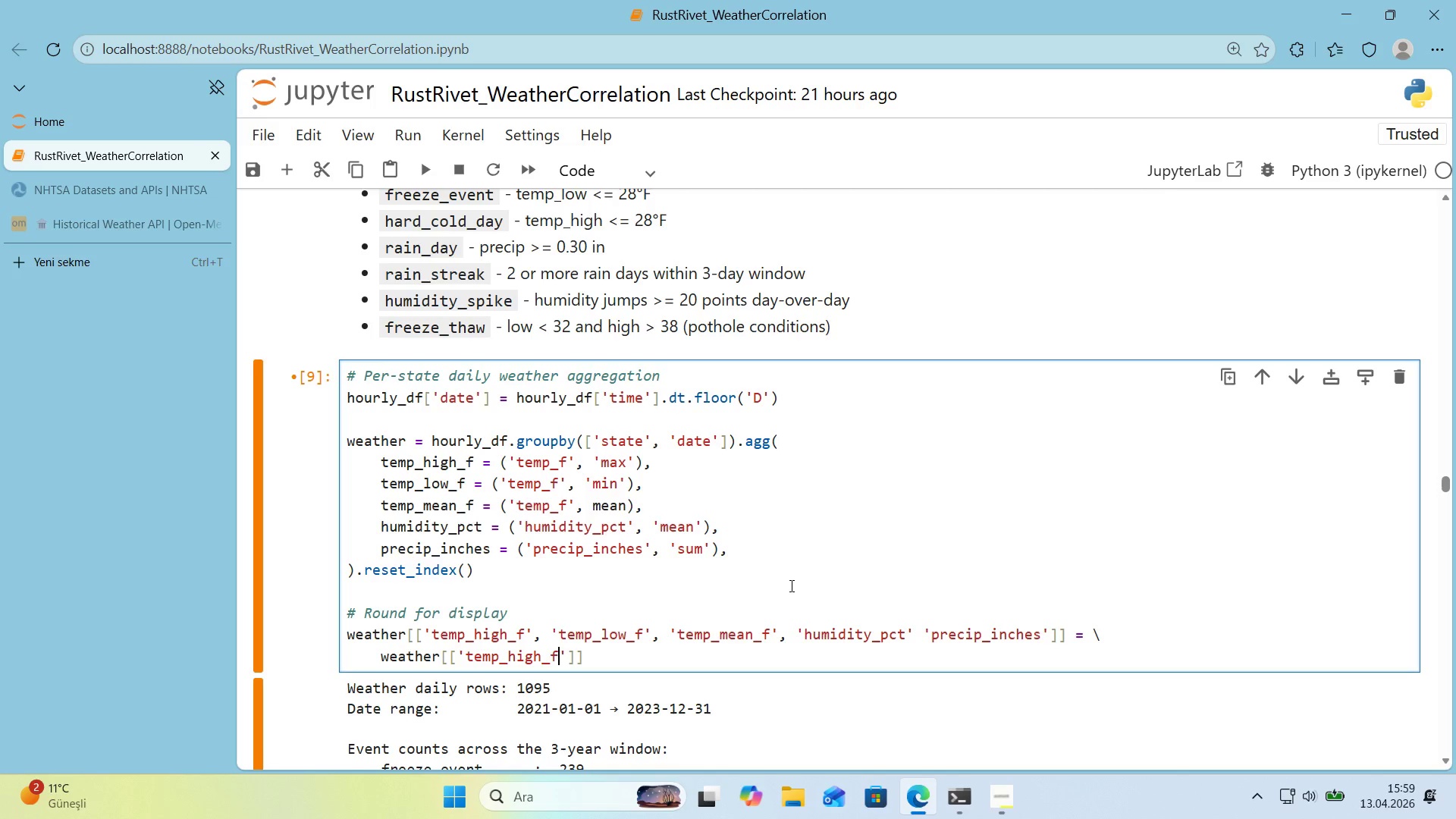 
key(ArrowRight)
 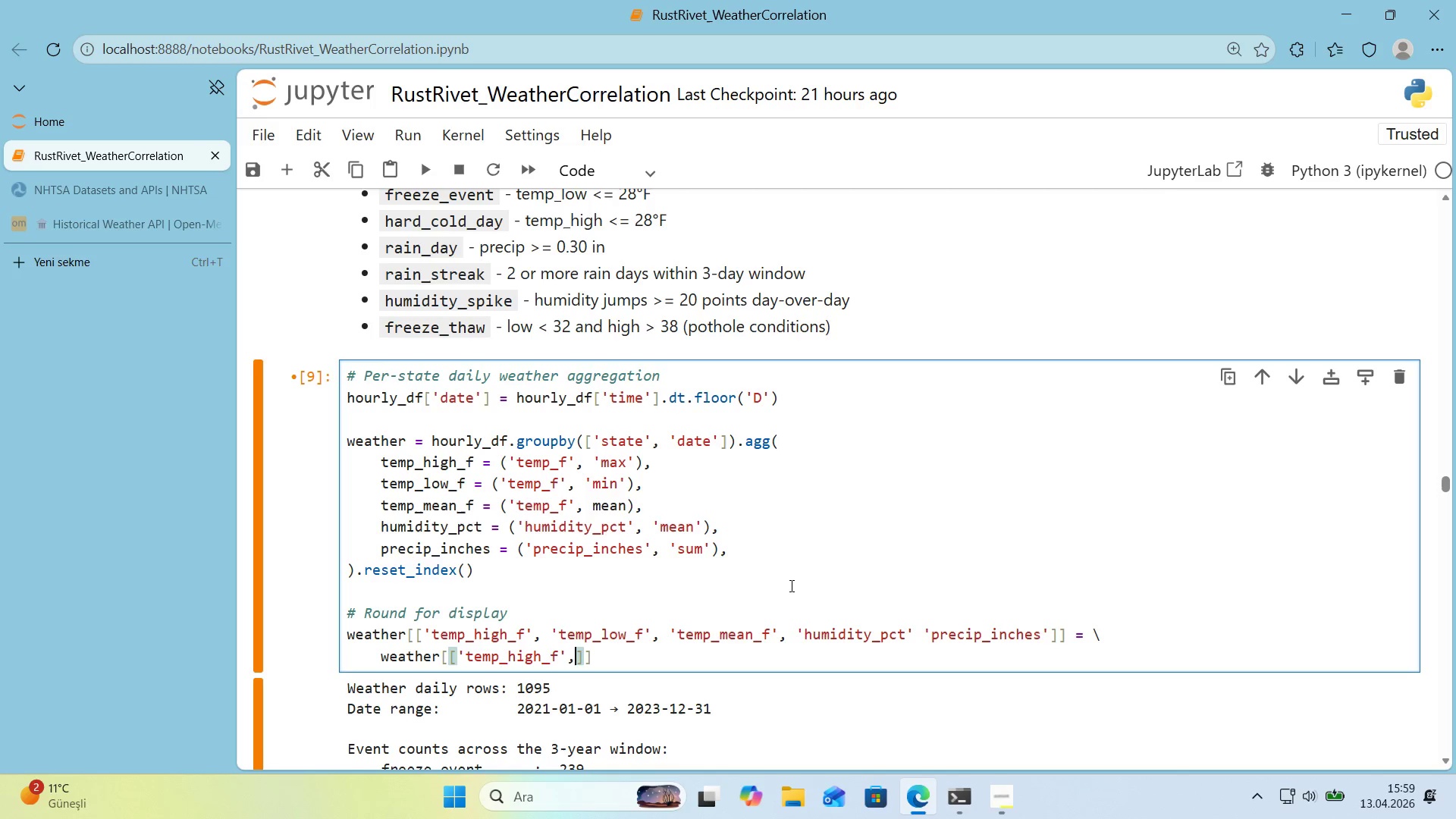 
type(, @@)
 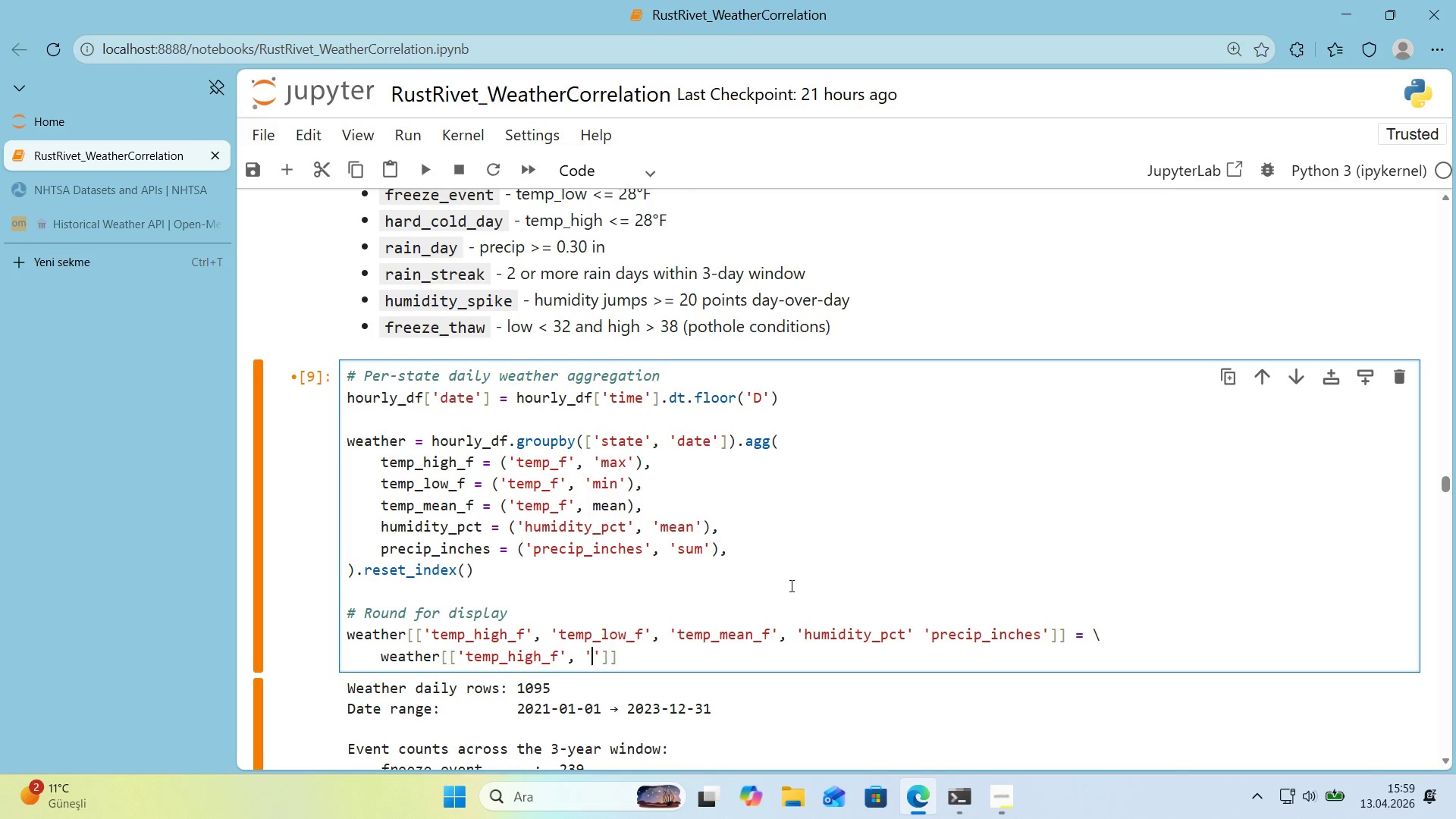 
 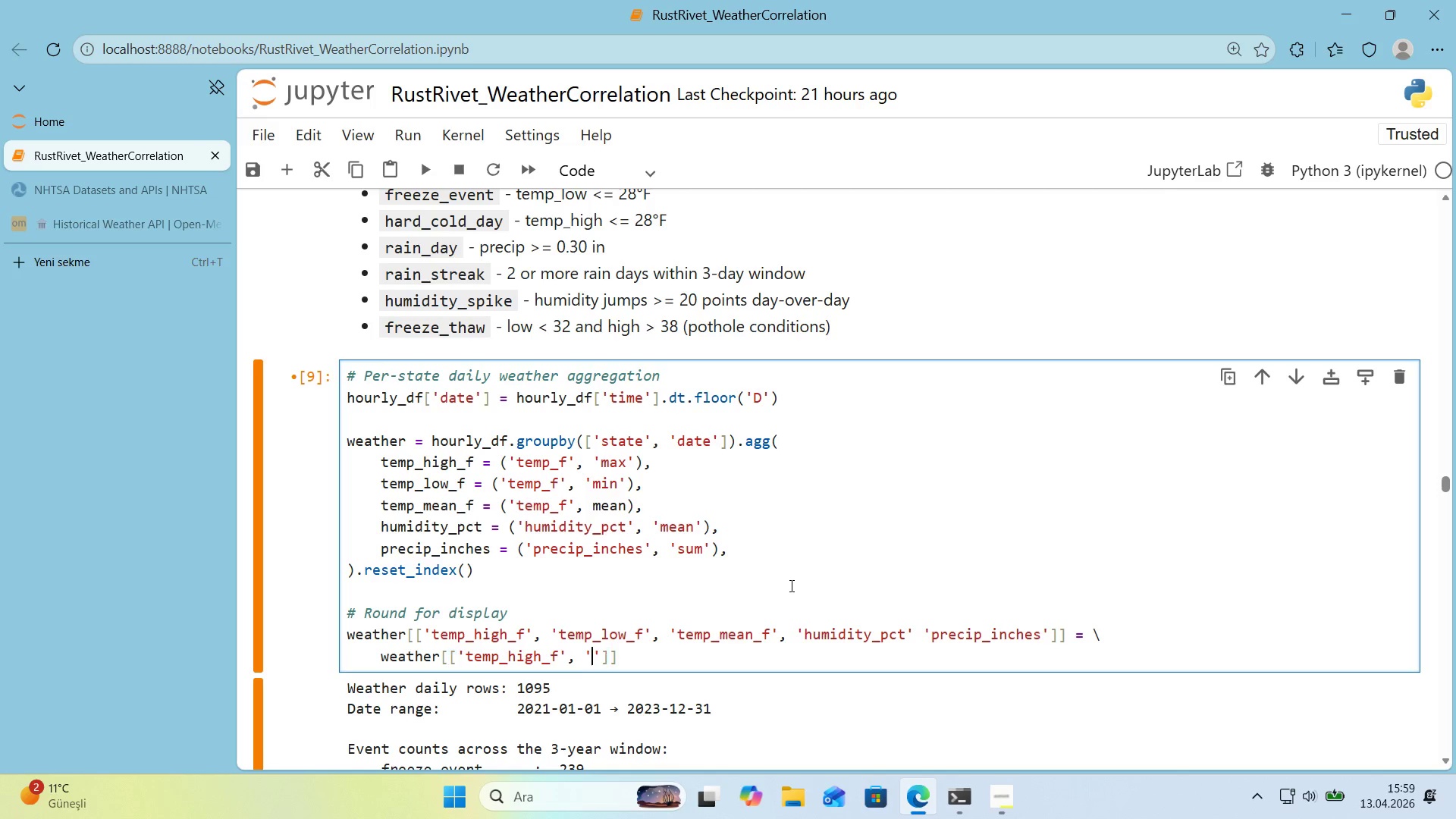 
key(ArrowLeft)
 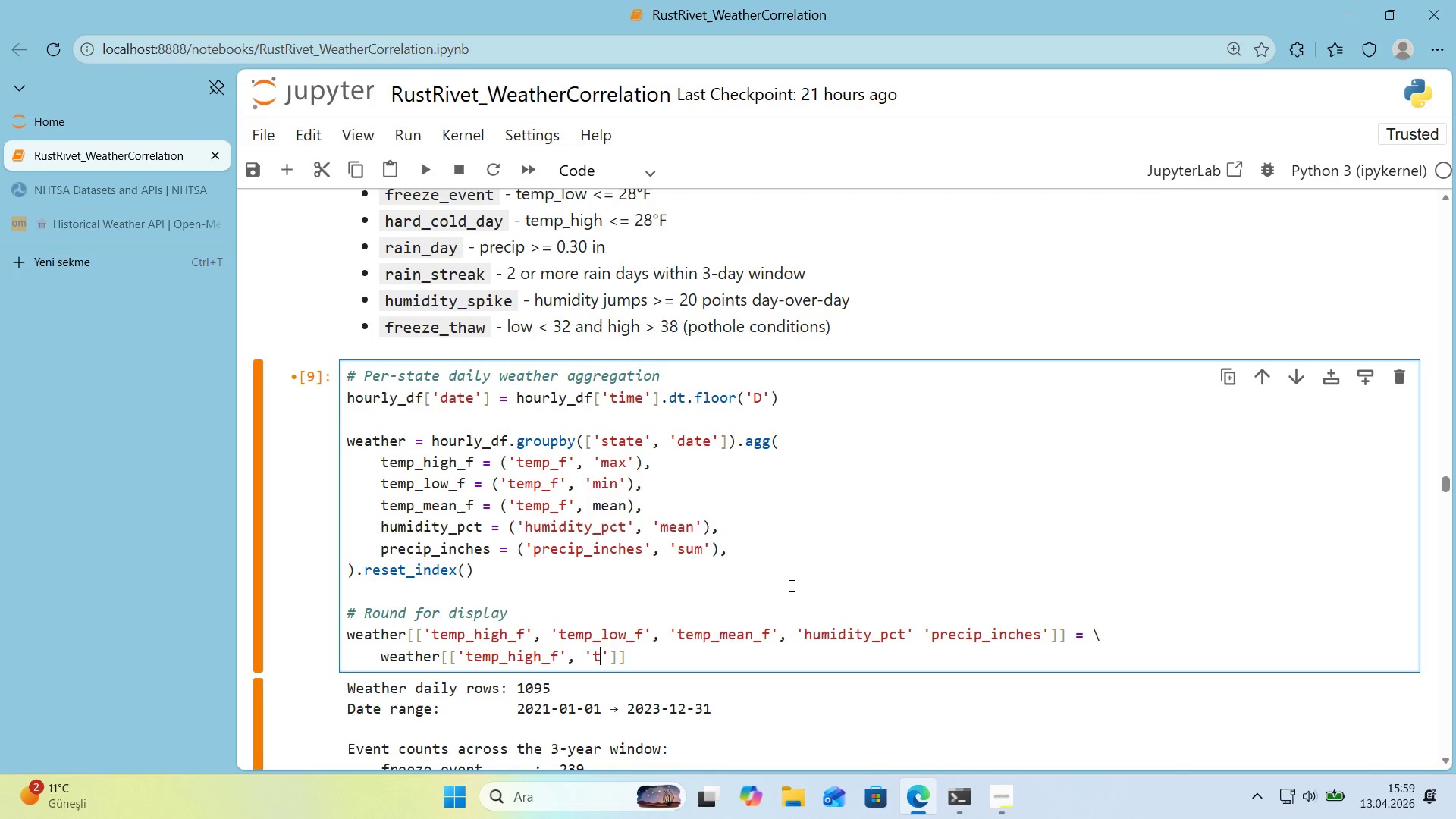 
type(temp_low_f)
 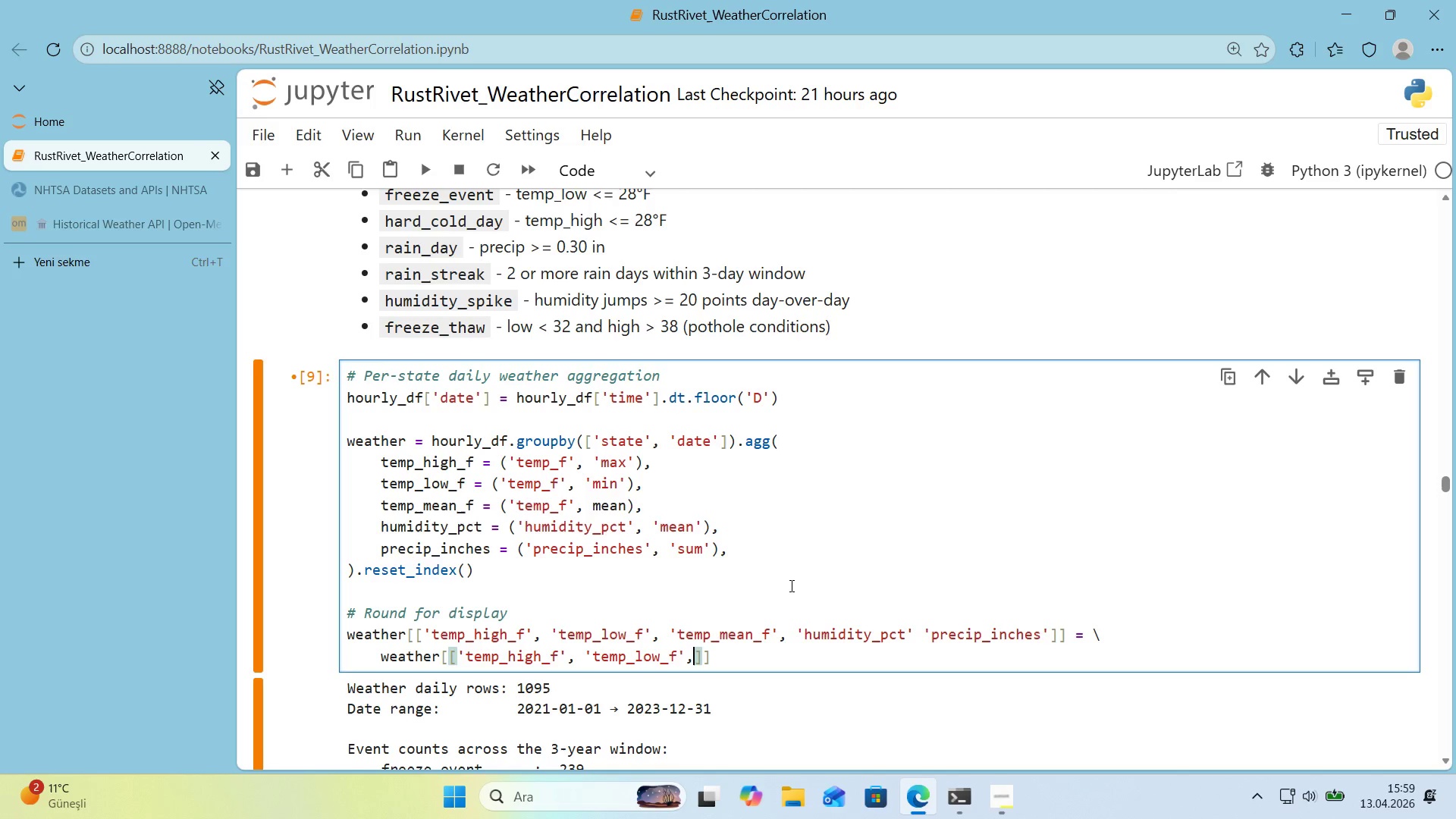 
 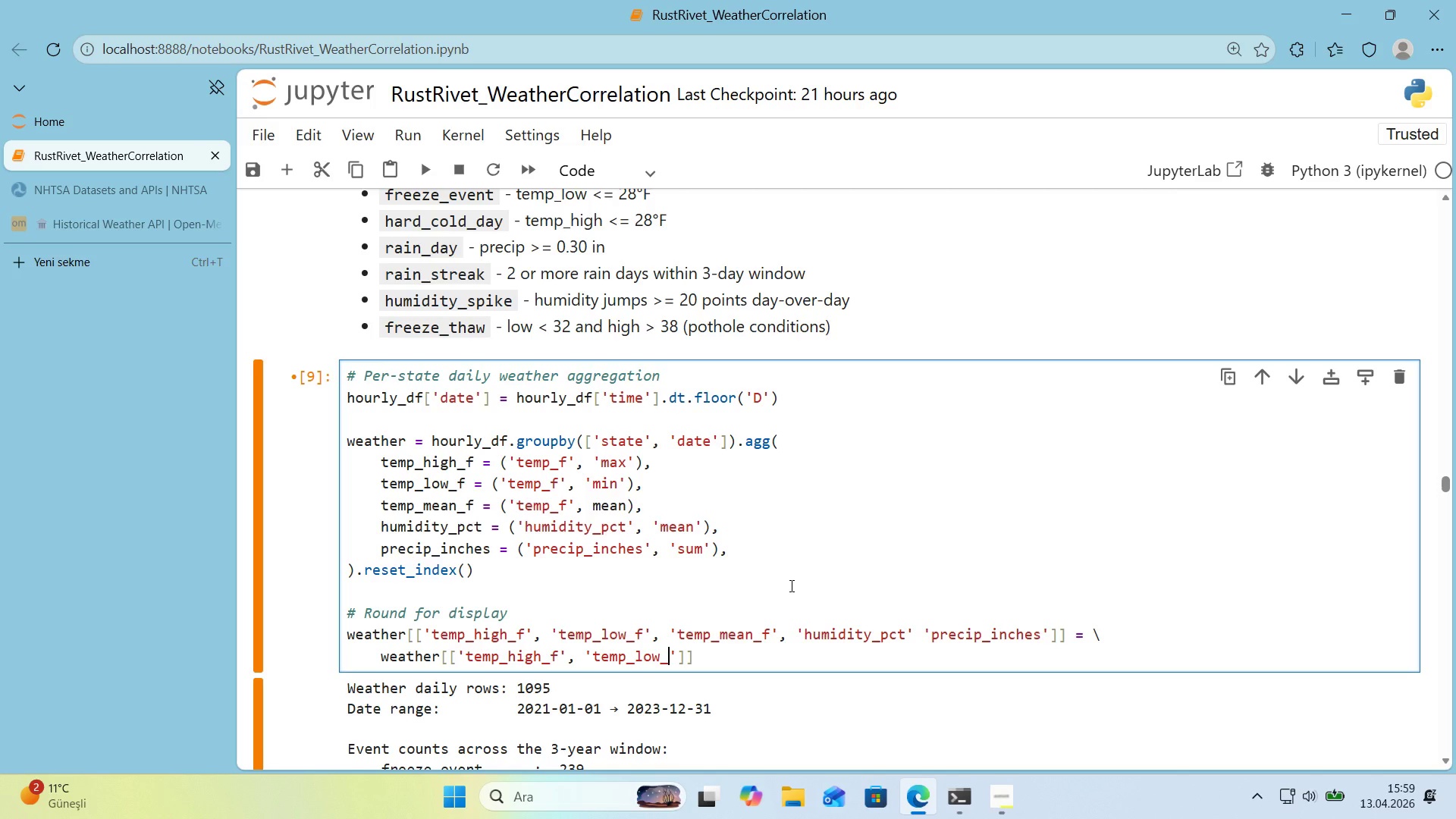 
key(ArrowRight)
 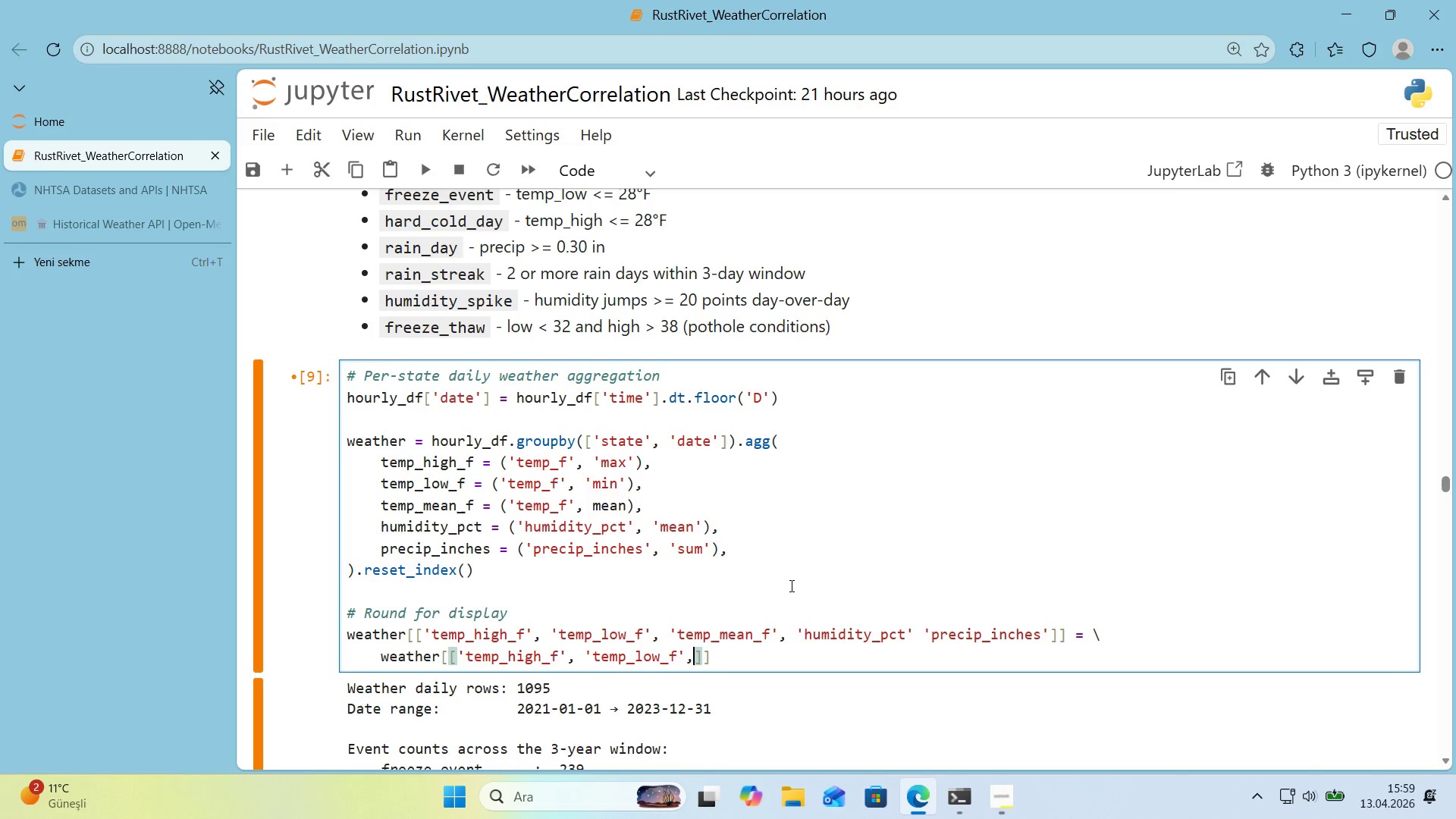 
type(, @@)
 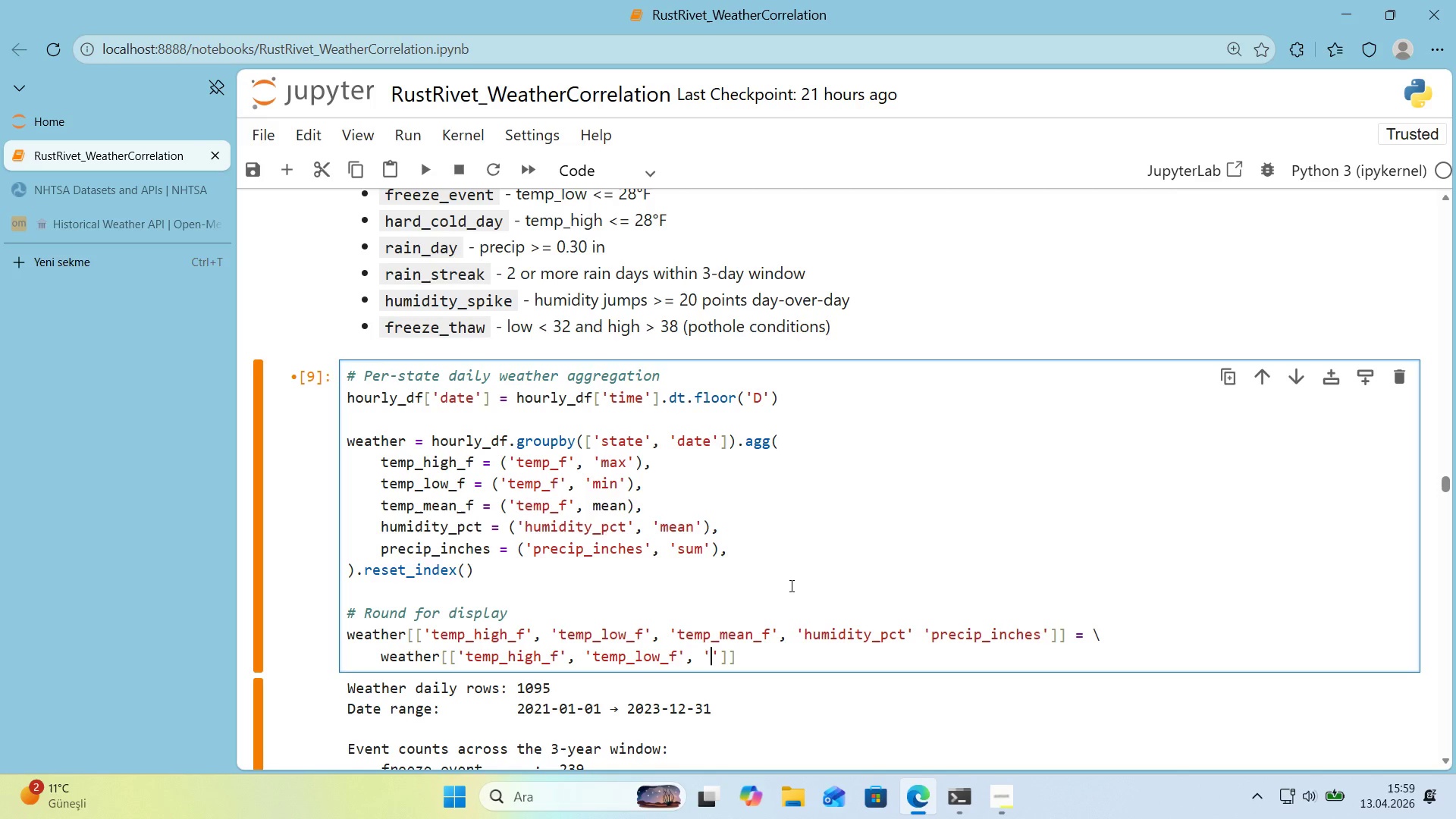 
 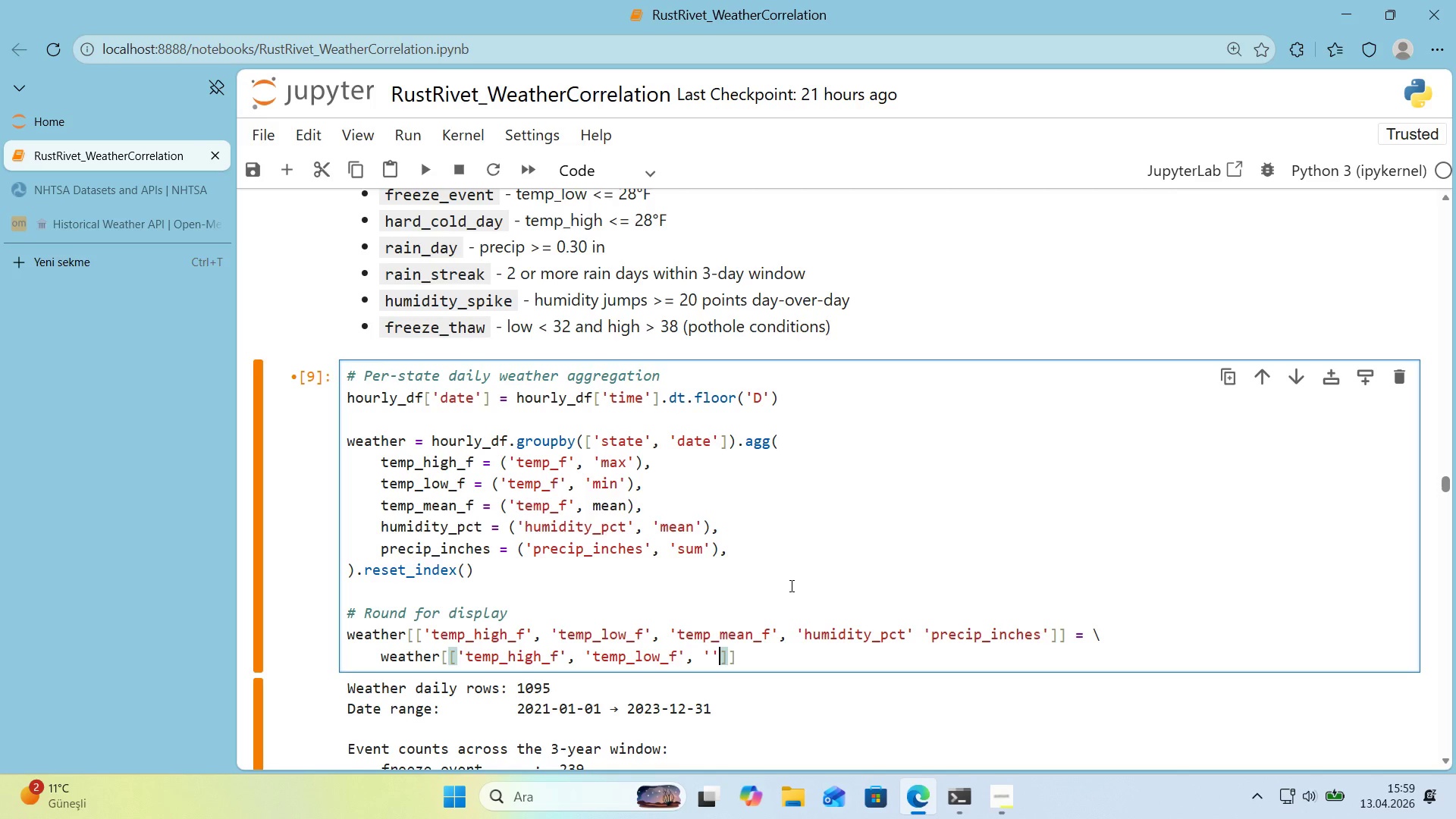 
key(ArrowLeft)
 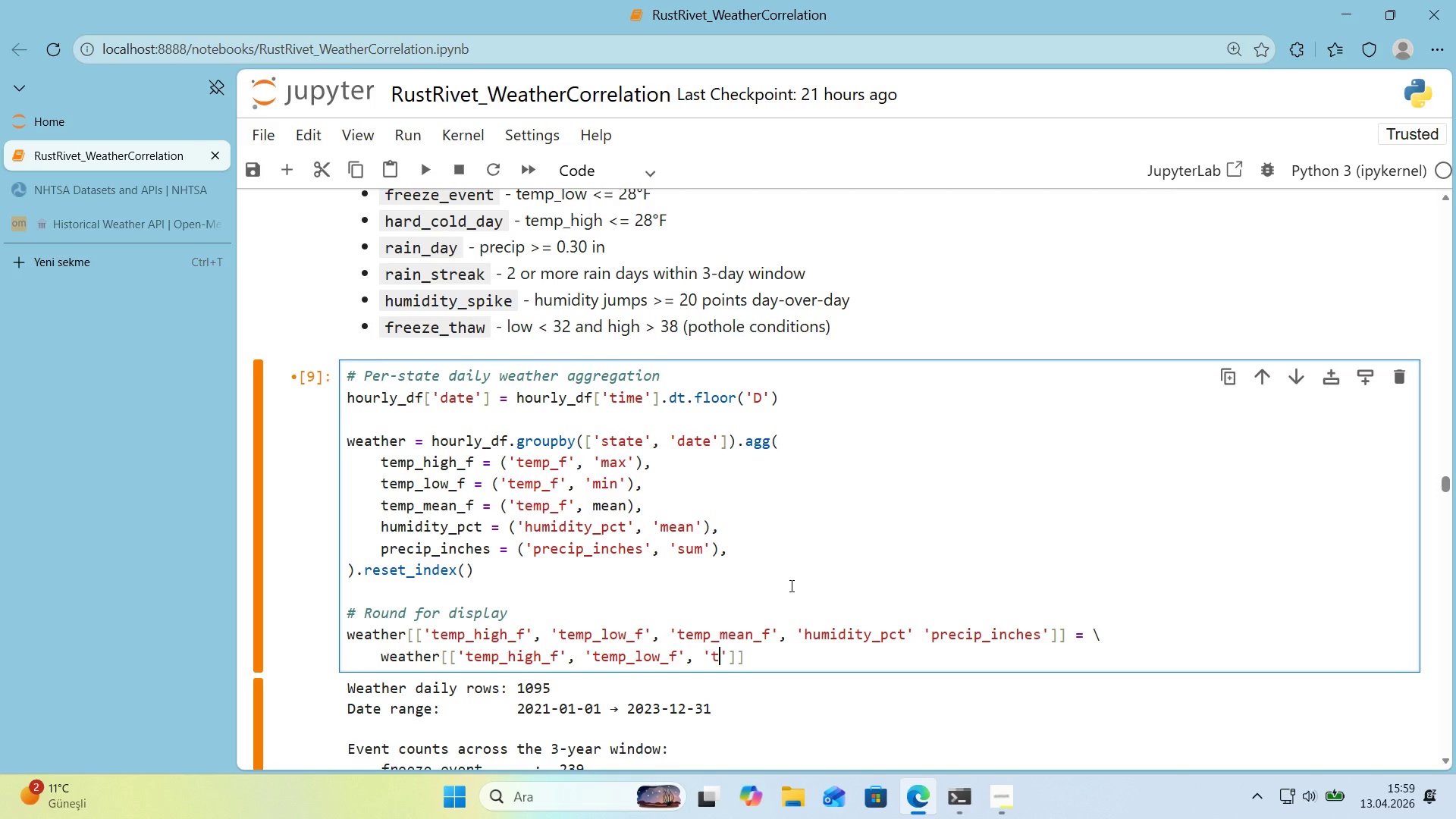 
type(temp_mean_f)
 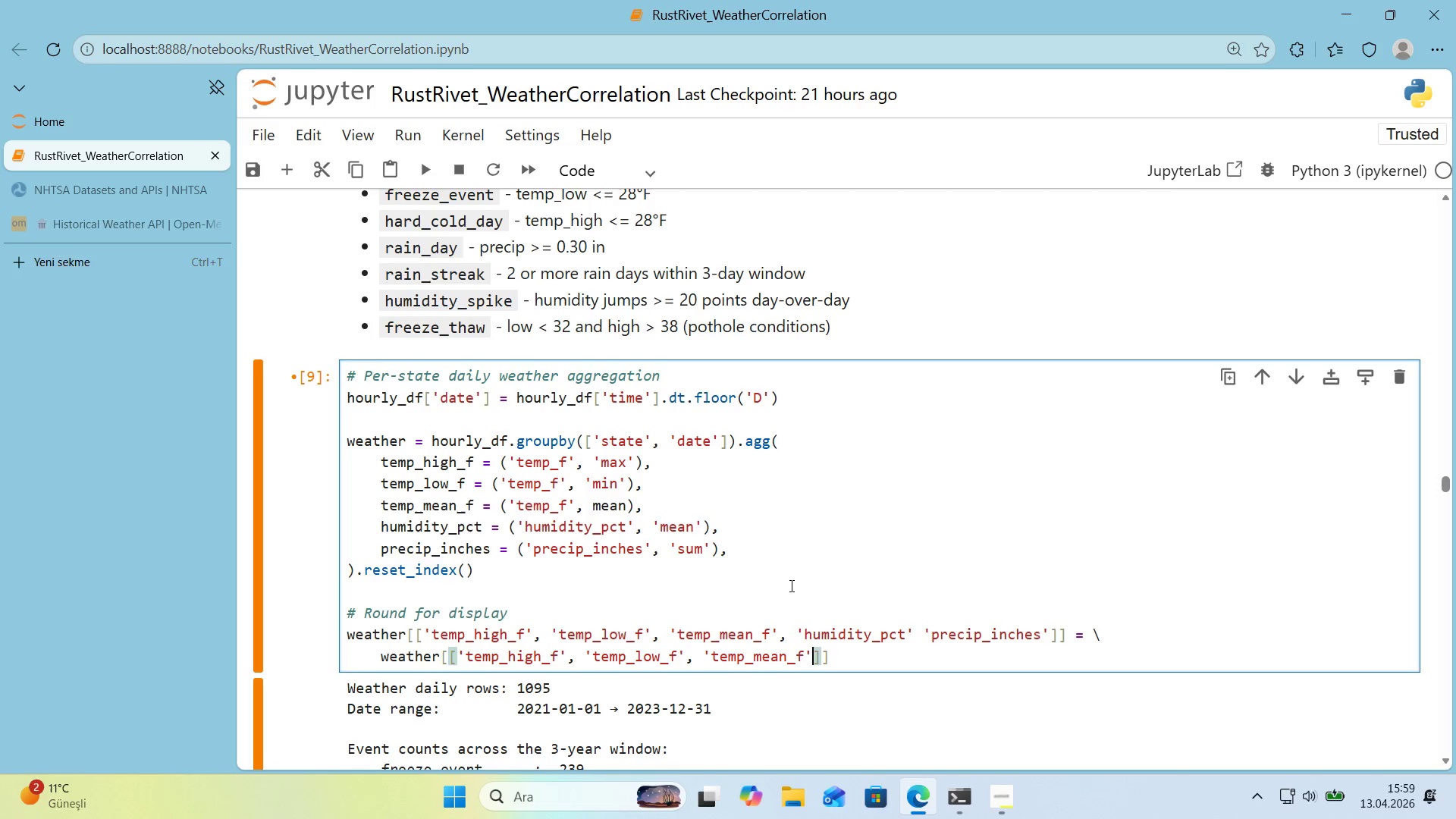 
 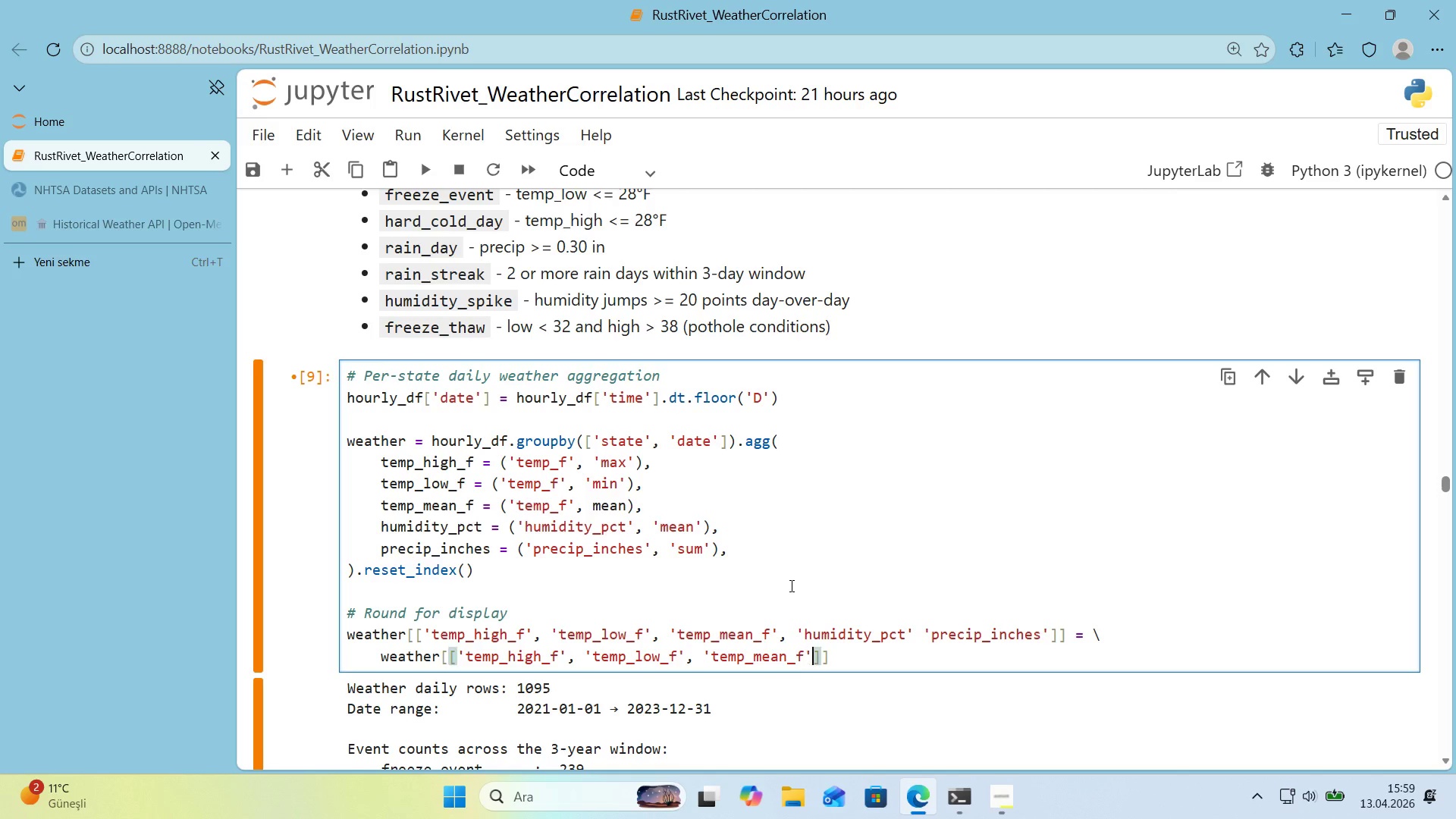 
key(ArrowRight)
 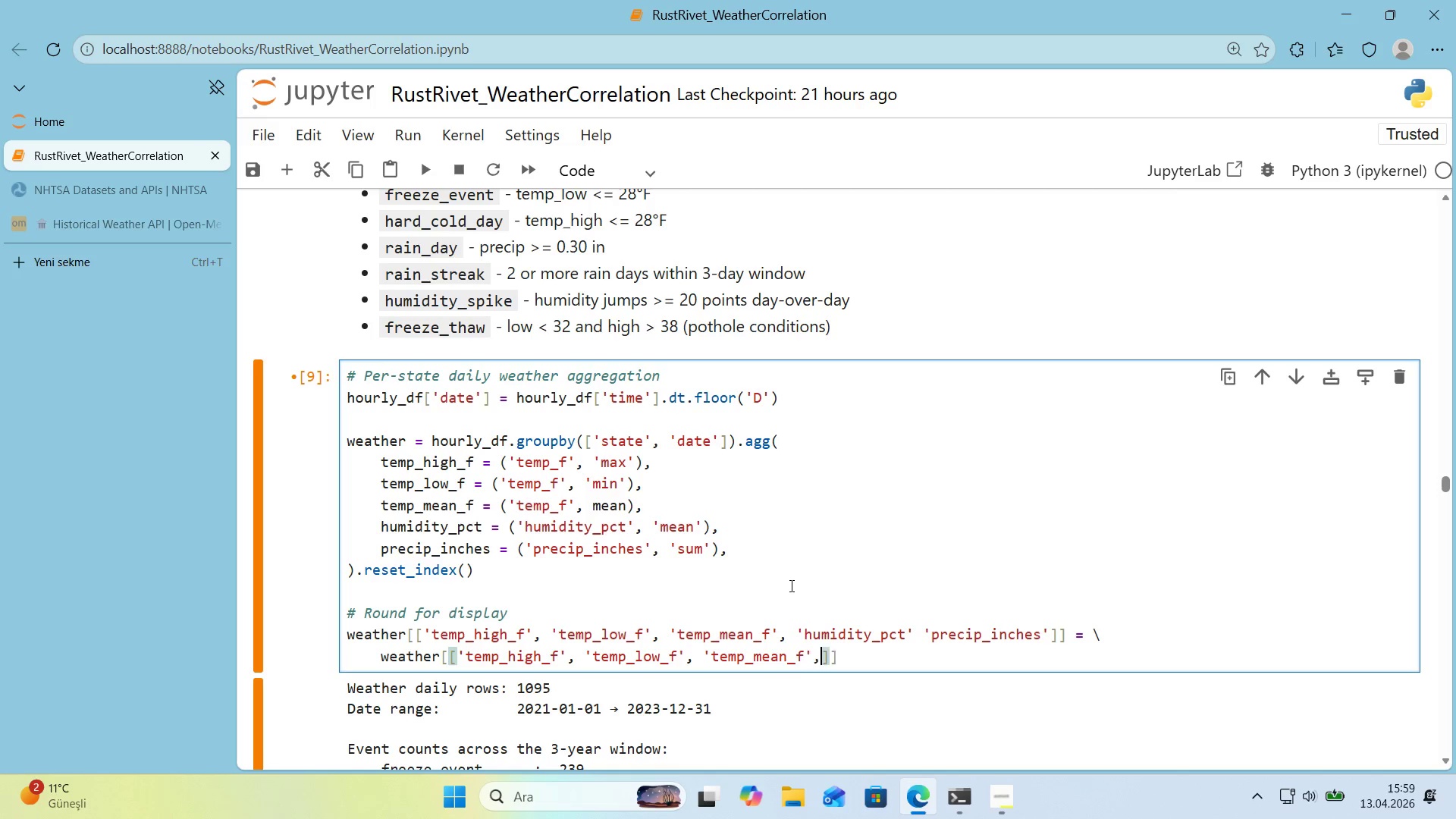 
type(, @@)
 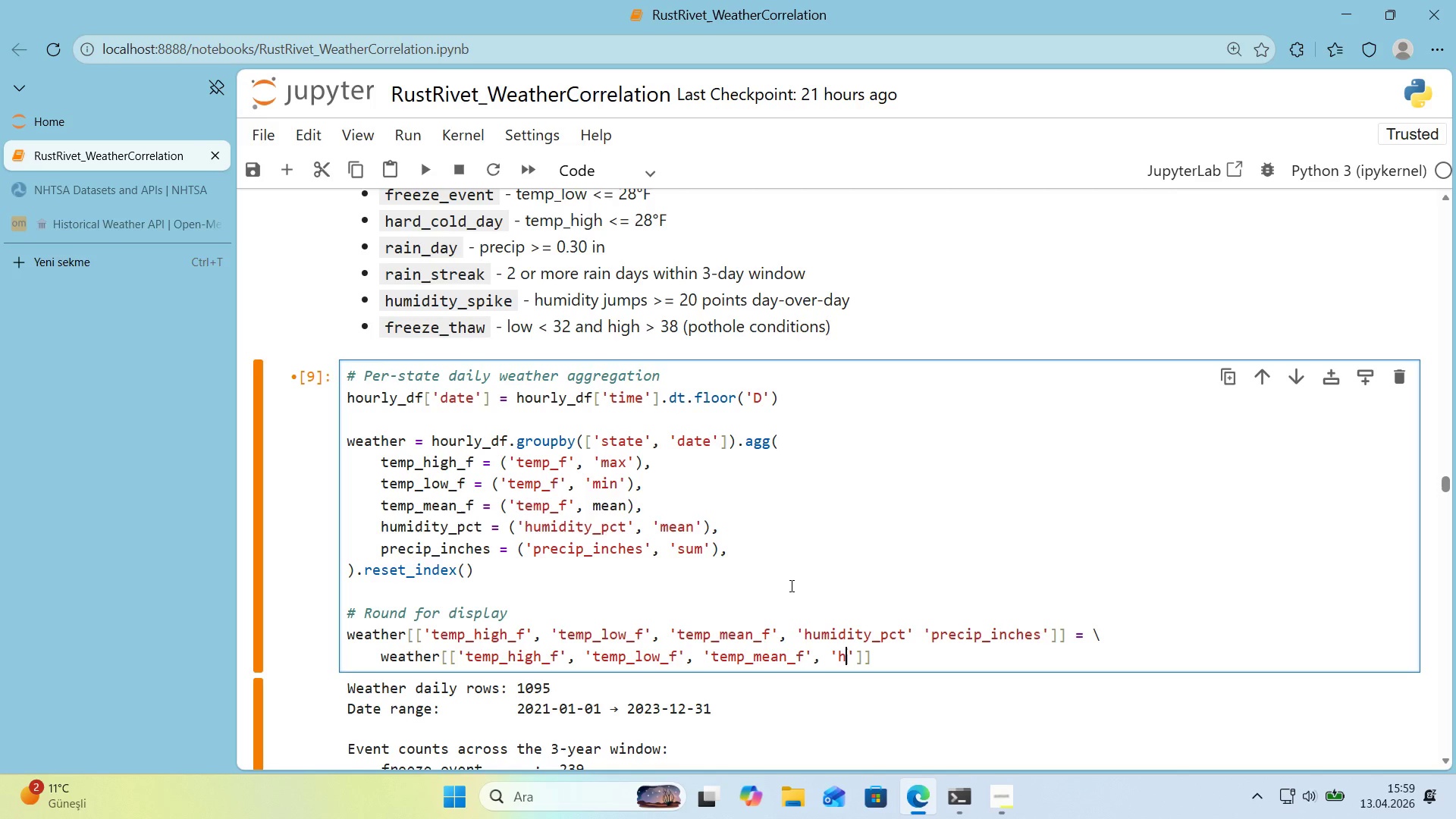 
 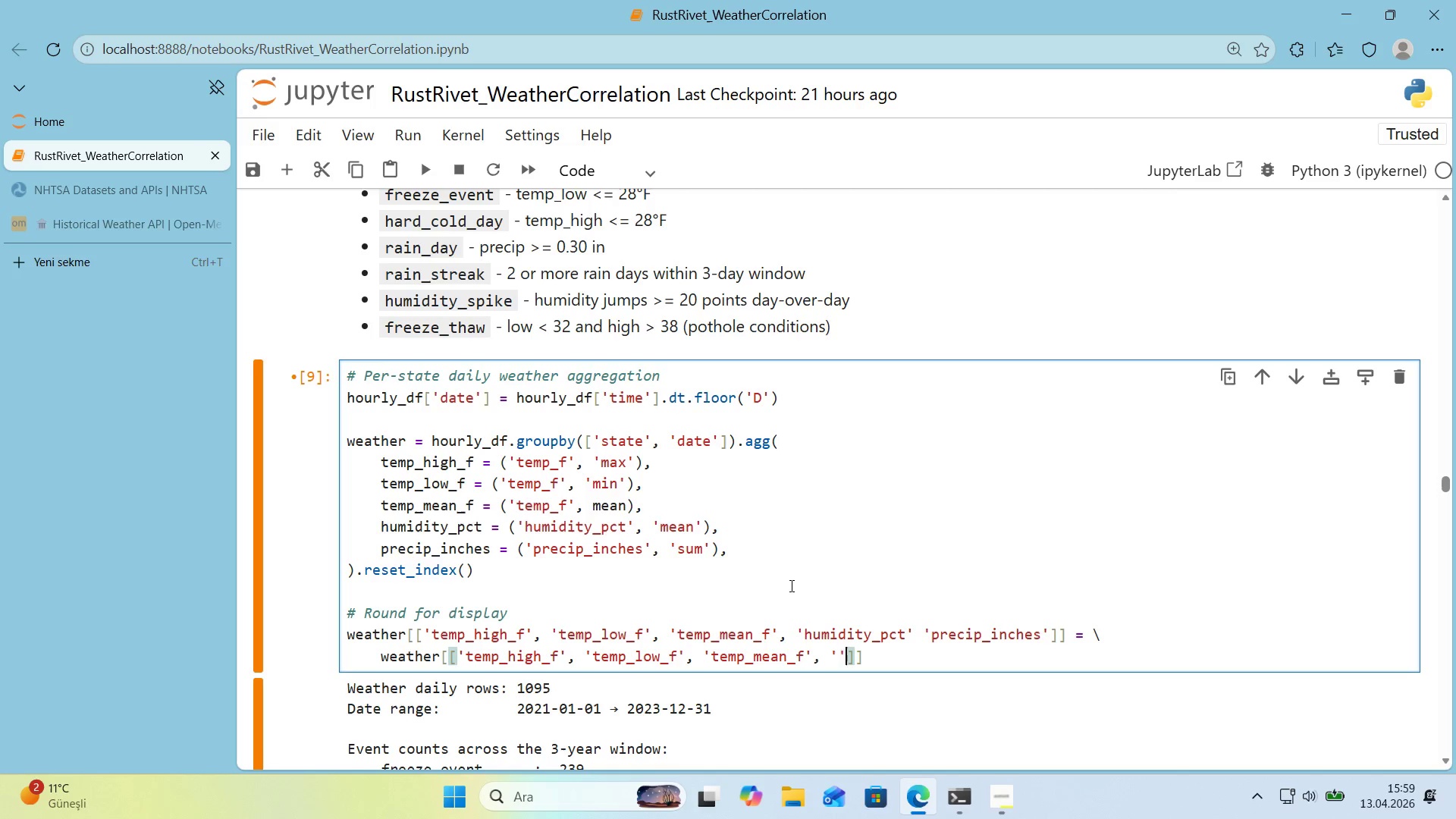 
key(ArrowLeft)
 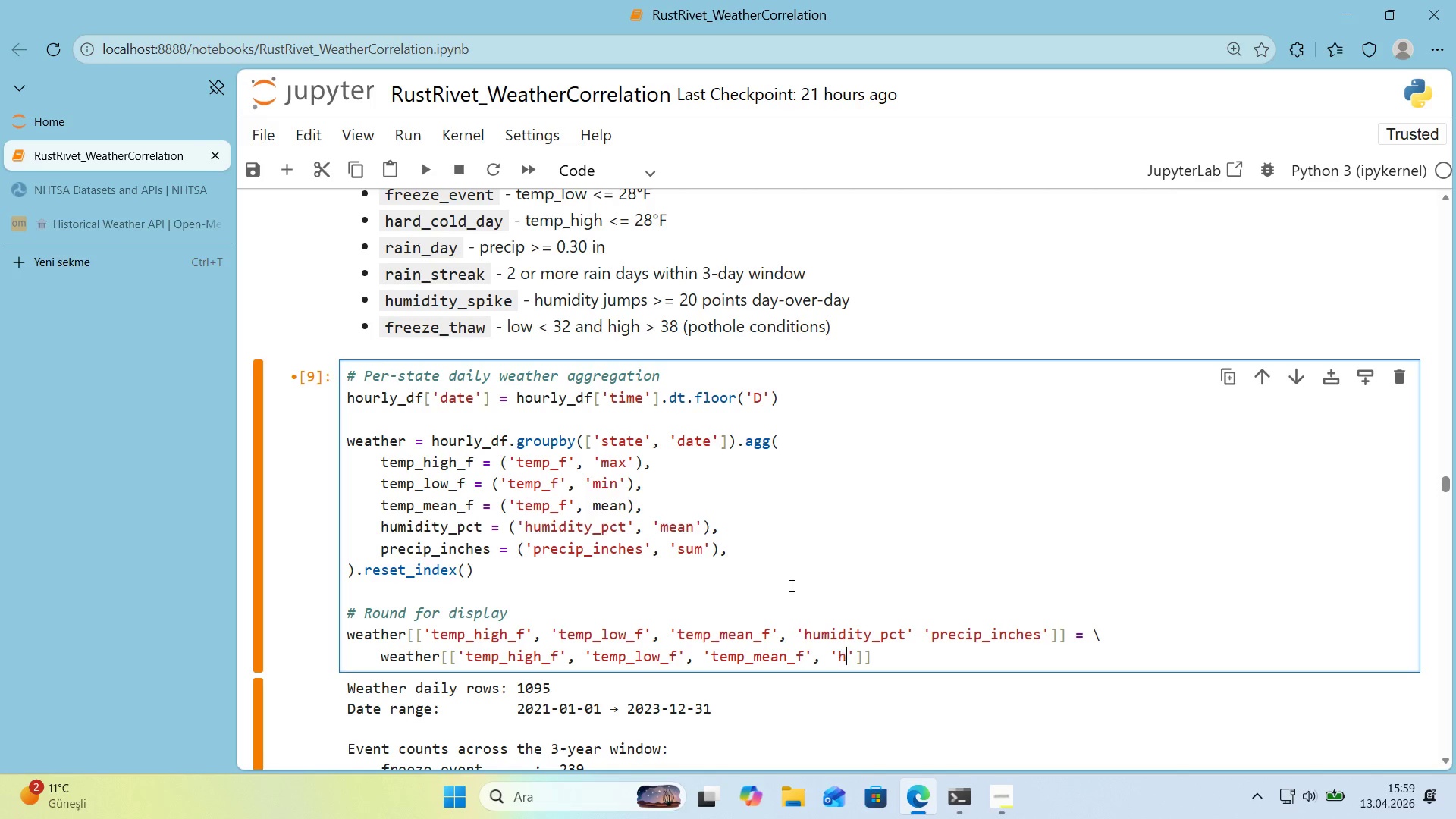 
type(hum'd'ty_pct)
 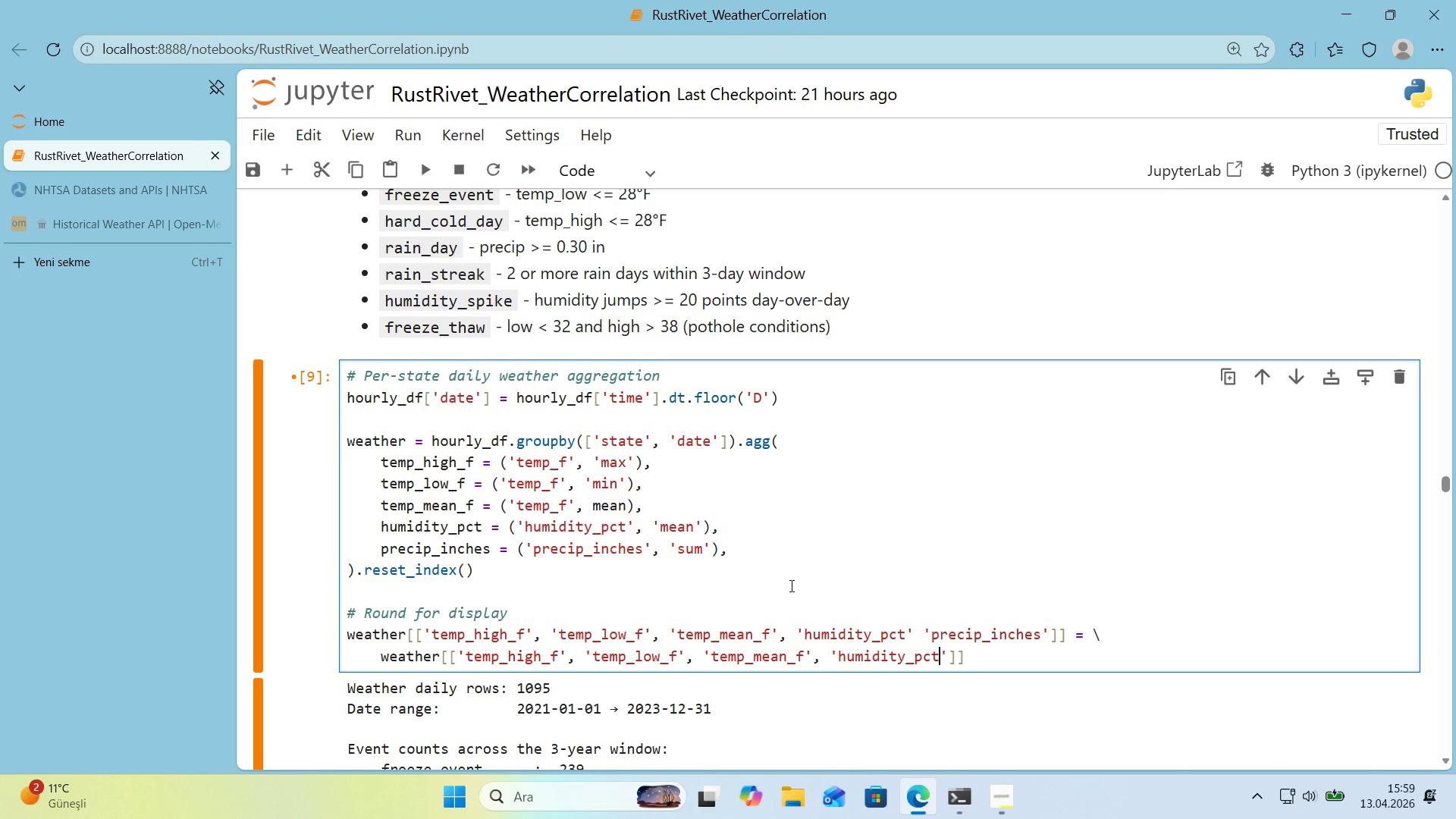 
key(ArrowRight)
 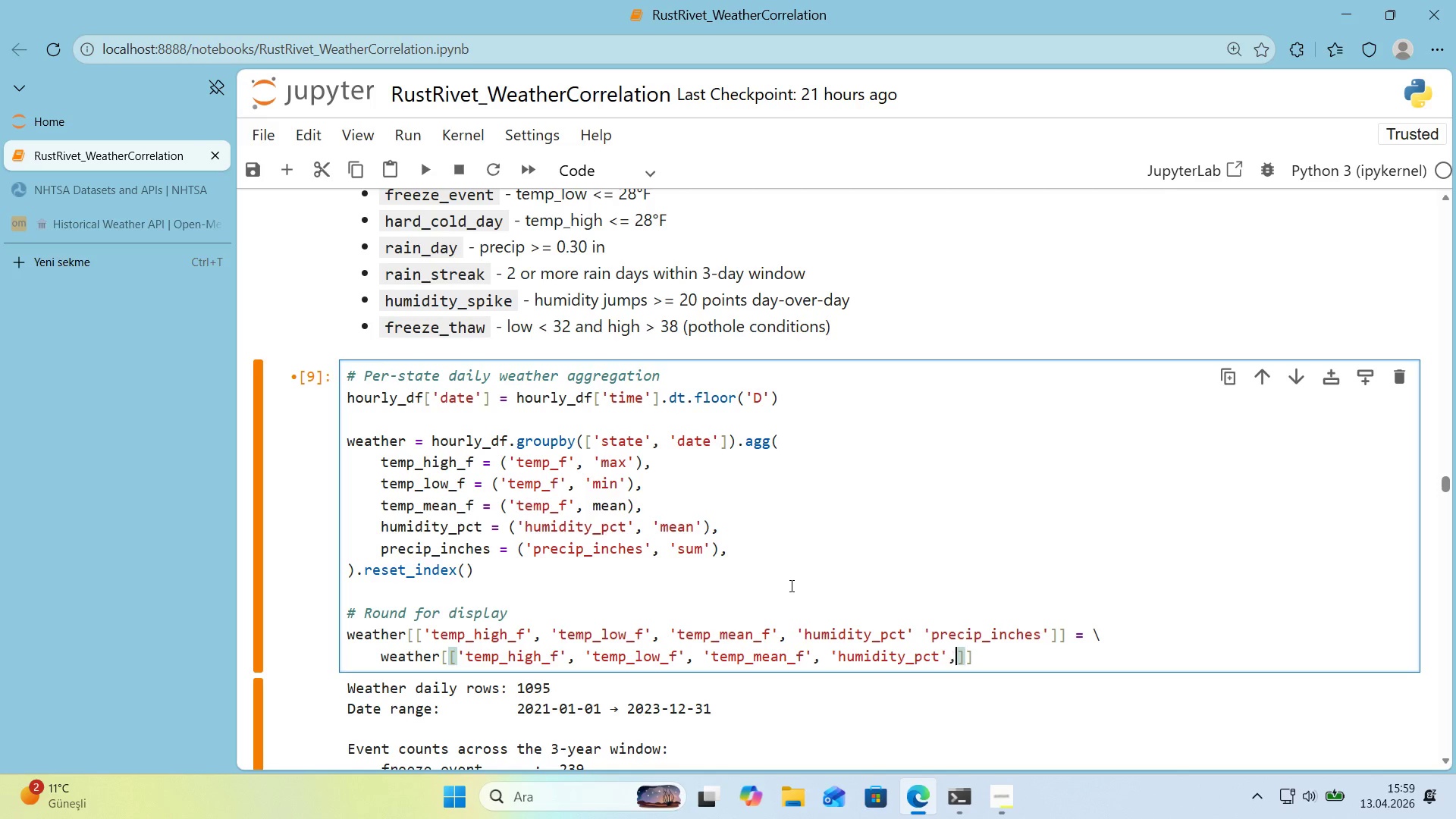 
type(, @@)
 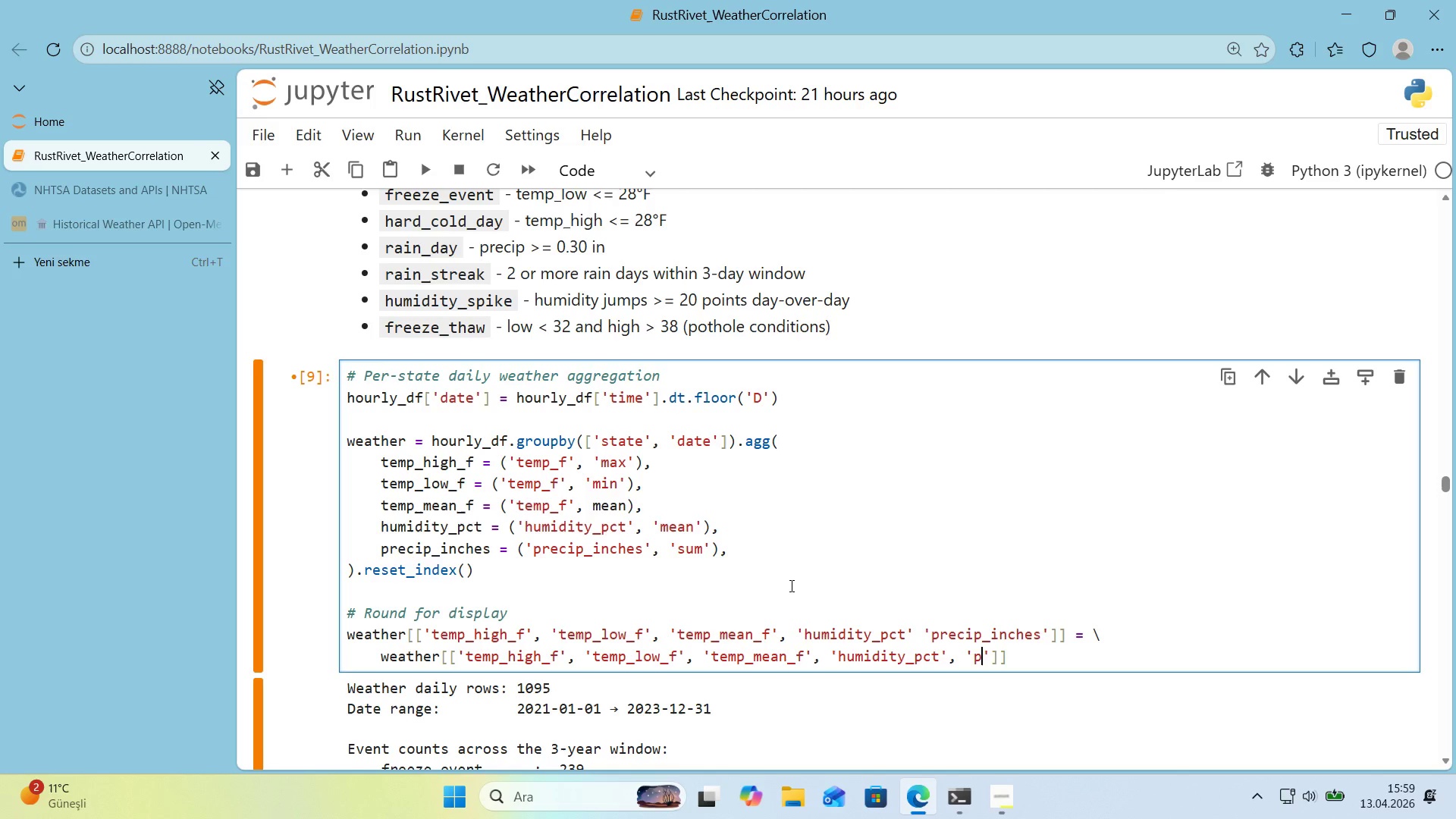 
 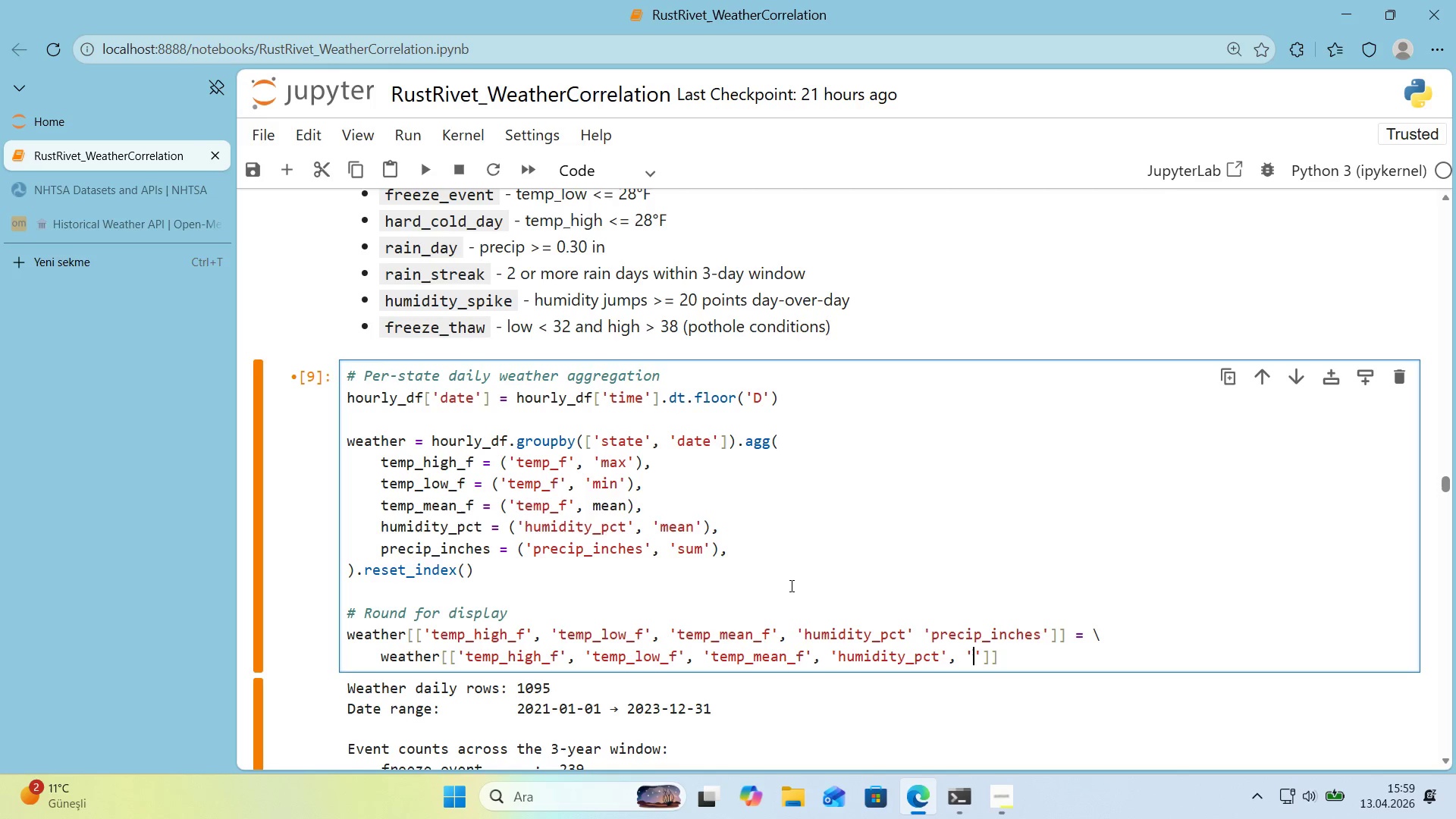 
key(ArrowLeft)
 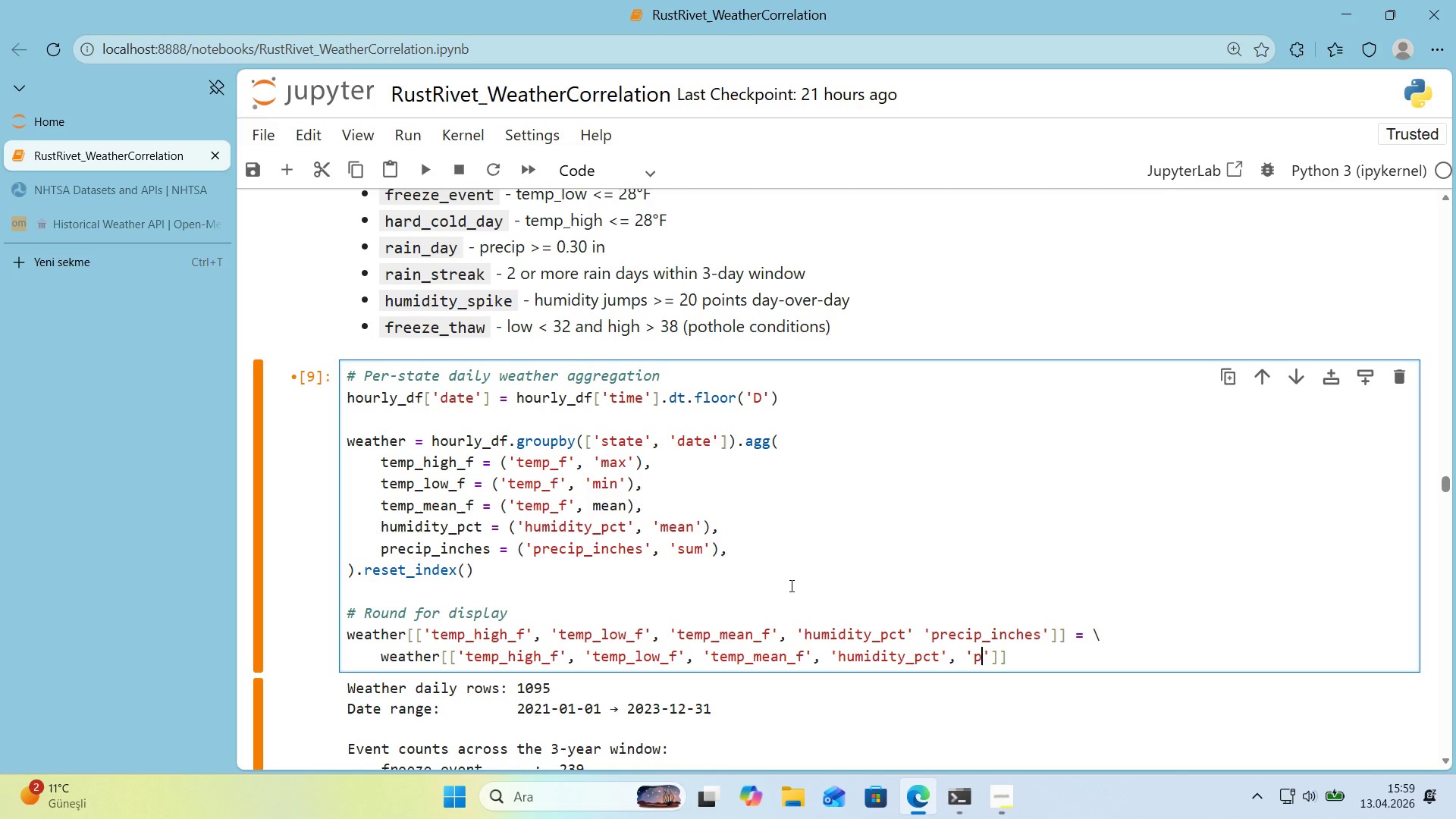 
type(prec'p_'nches)
 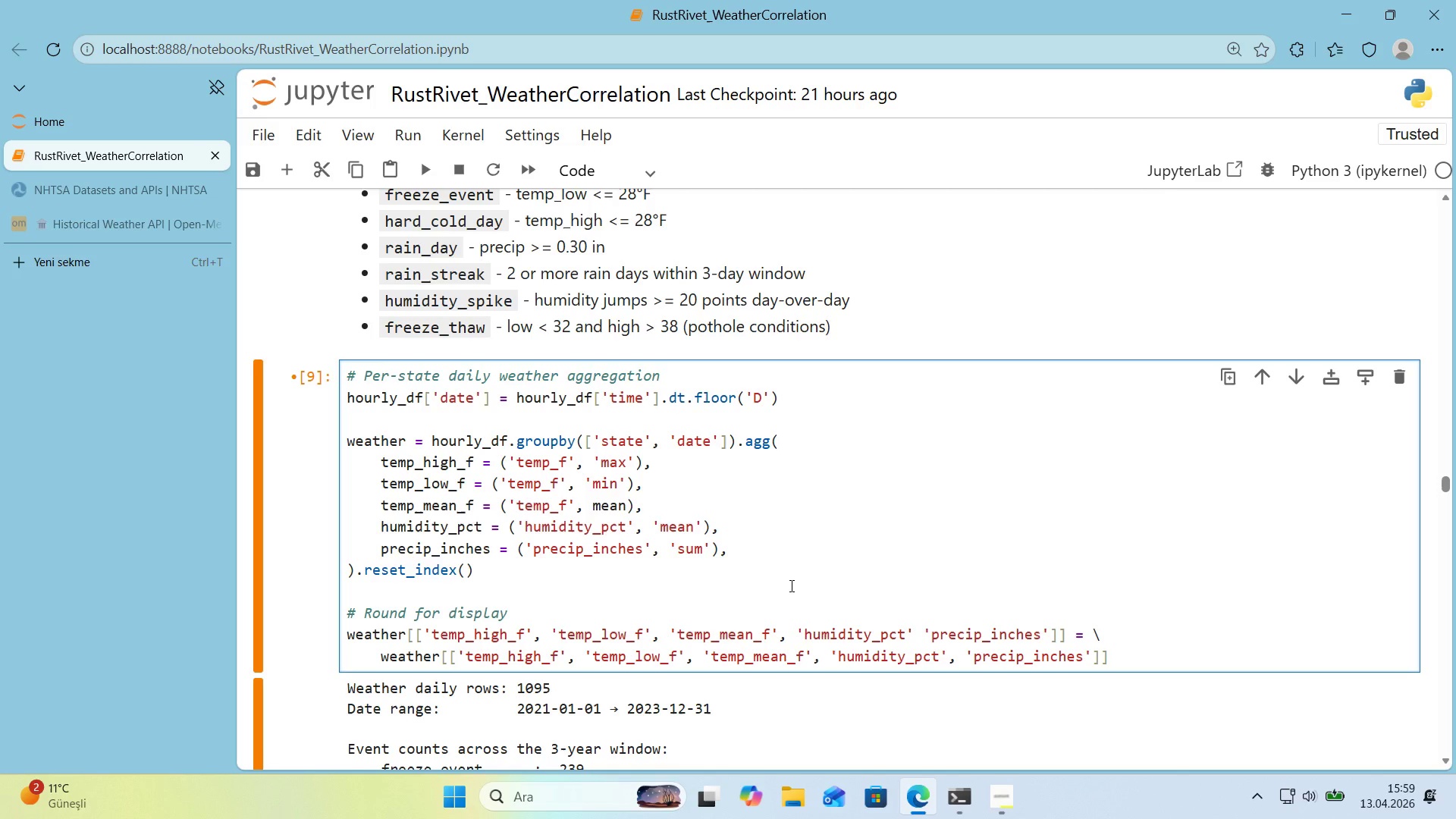 
key(ArrowRight)
 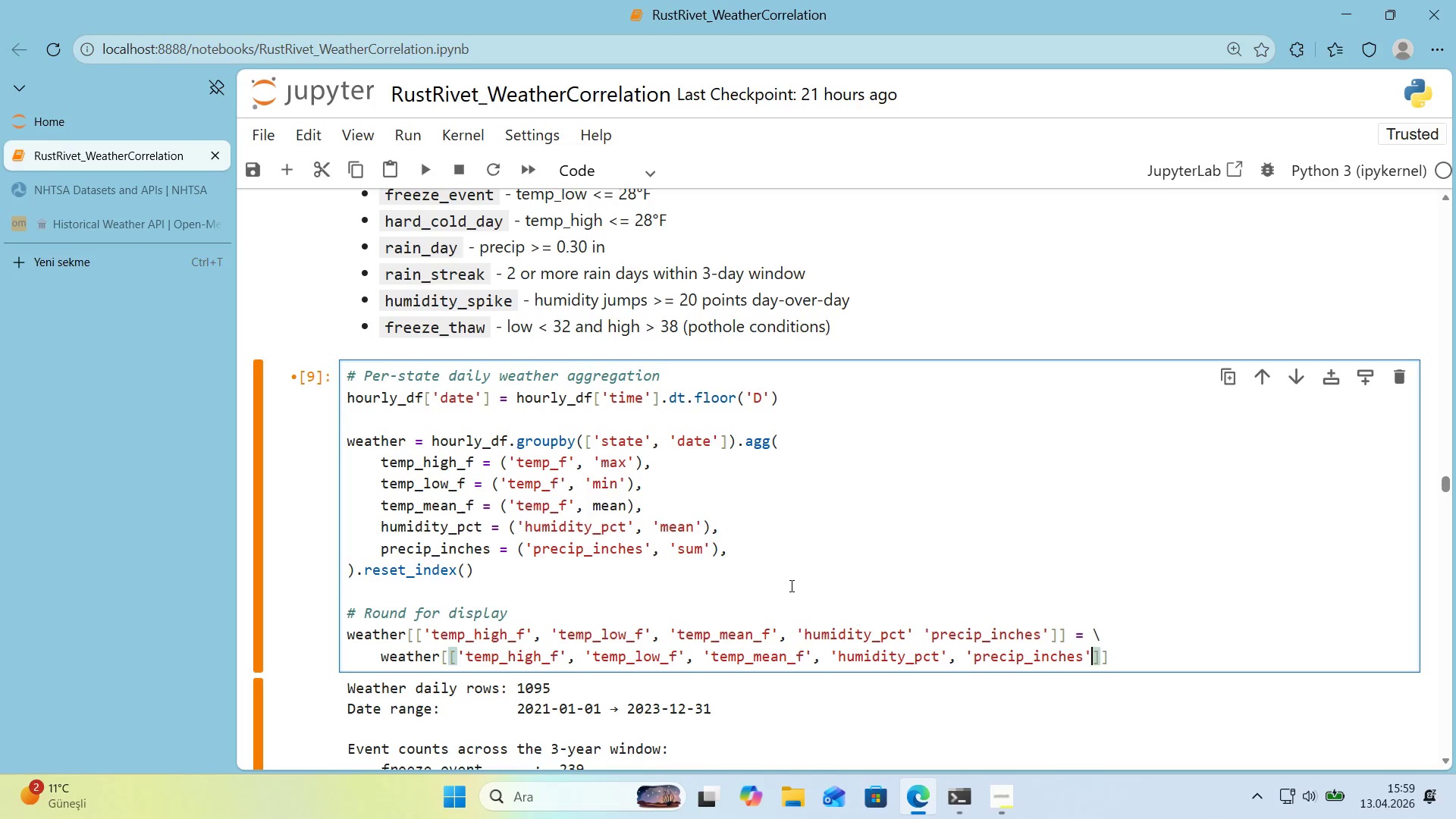 
key(ArrowRight)
 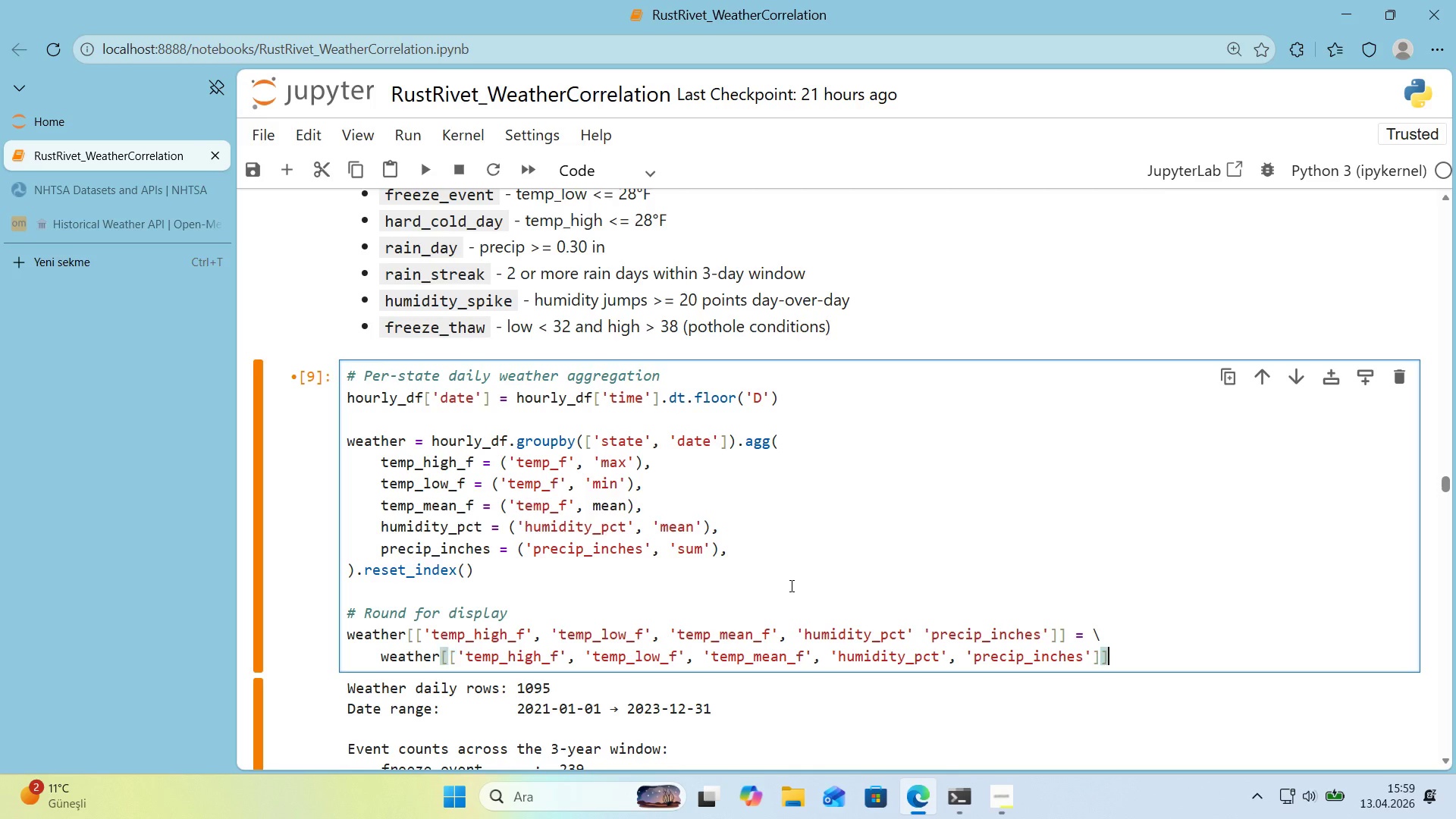 
key(ArrowRight)
 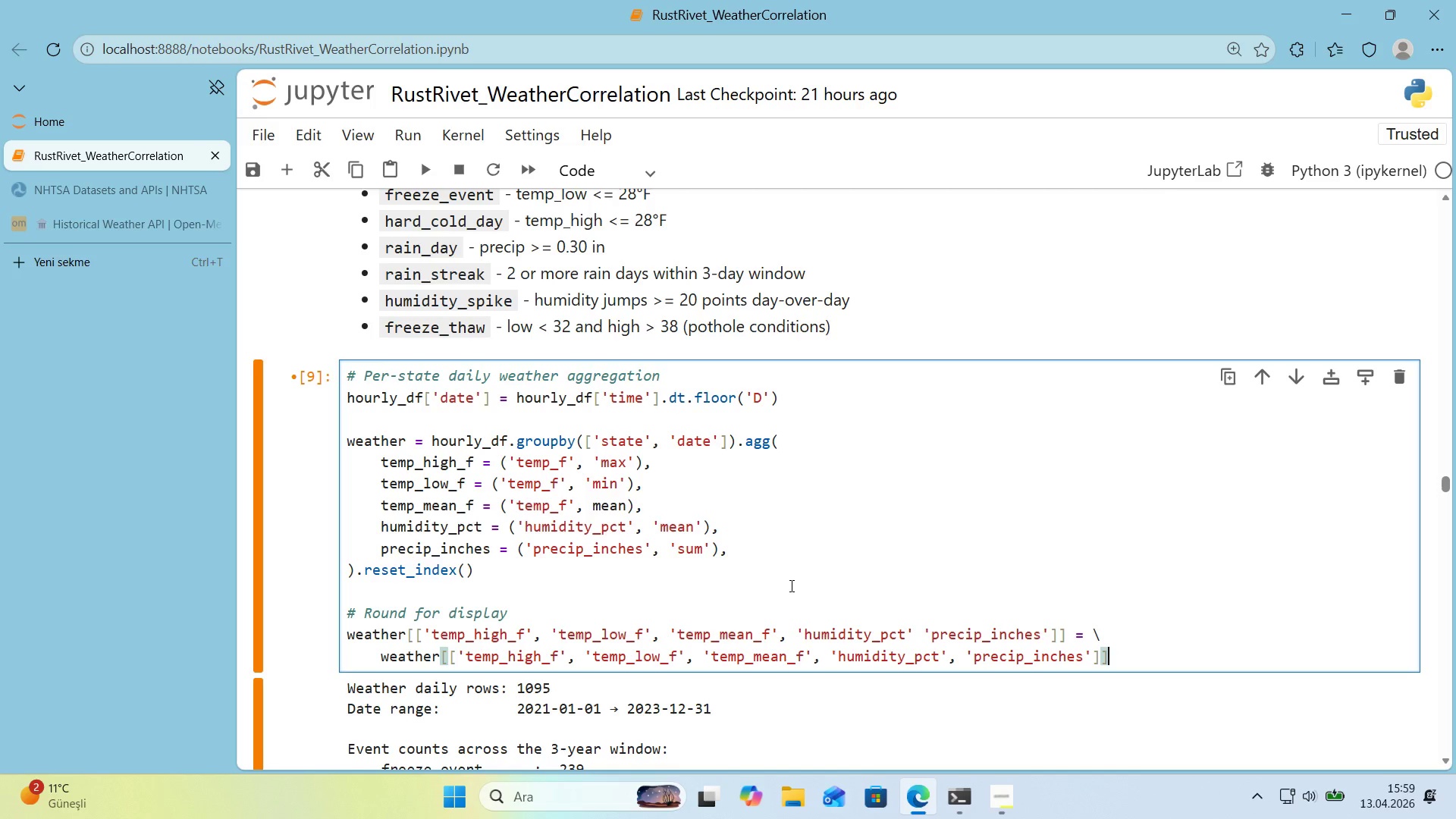 
type(.round*()
 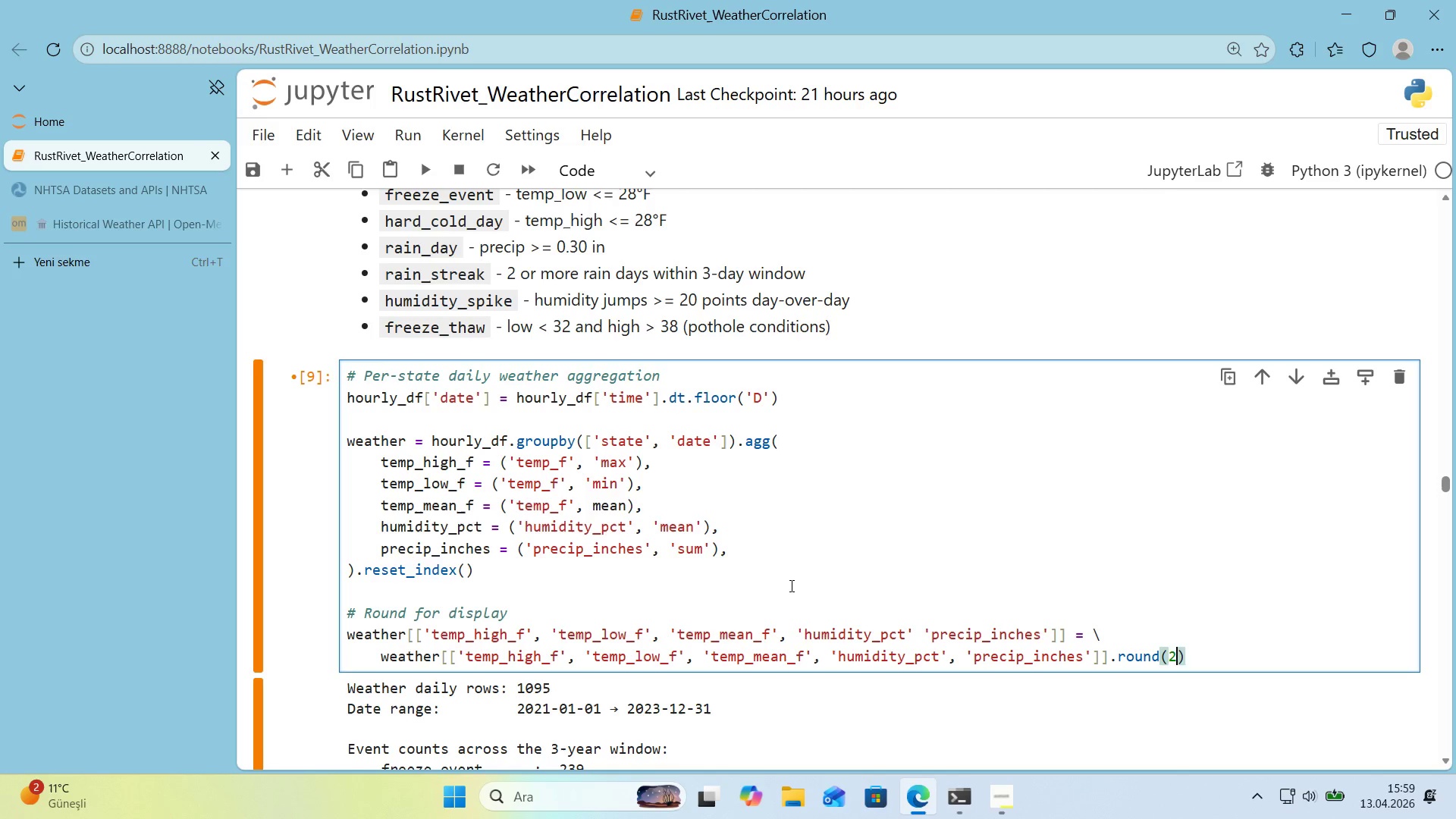 
 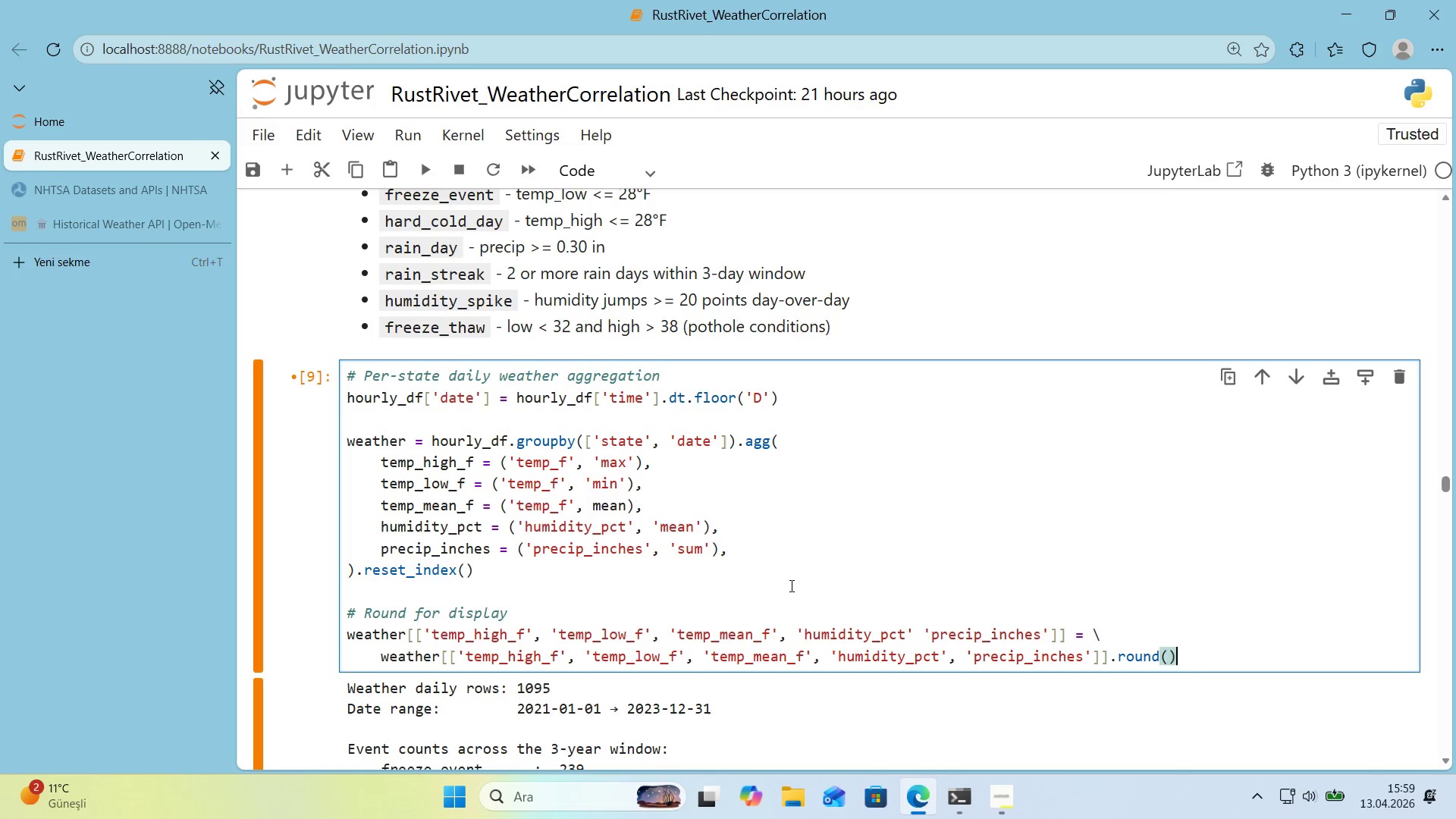 
key(ArrowLeft)
 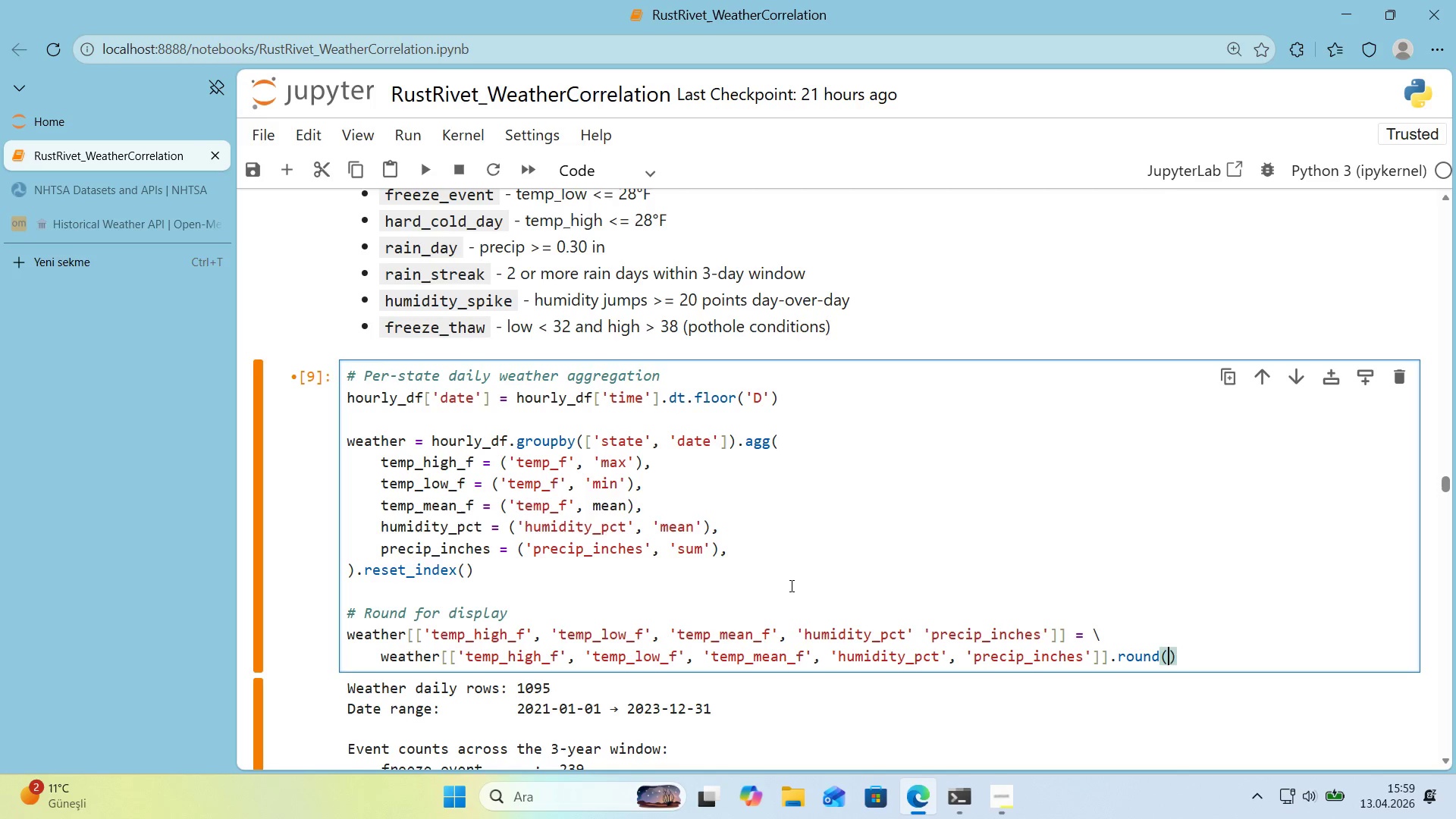 
key(2)
 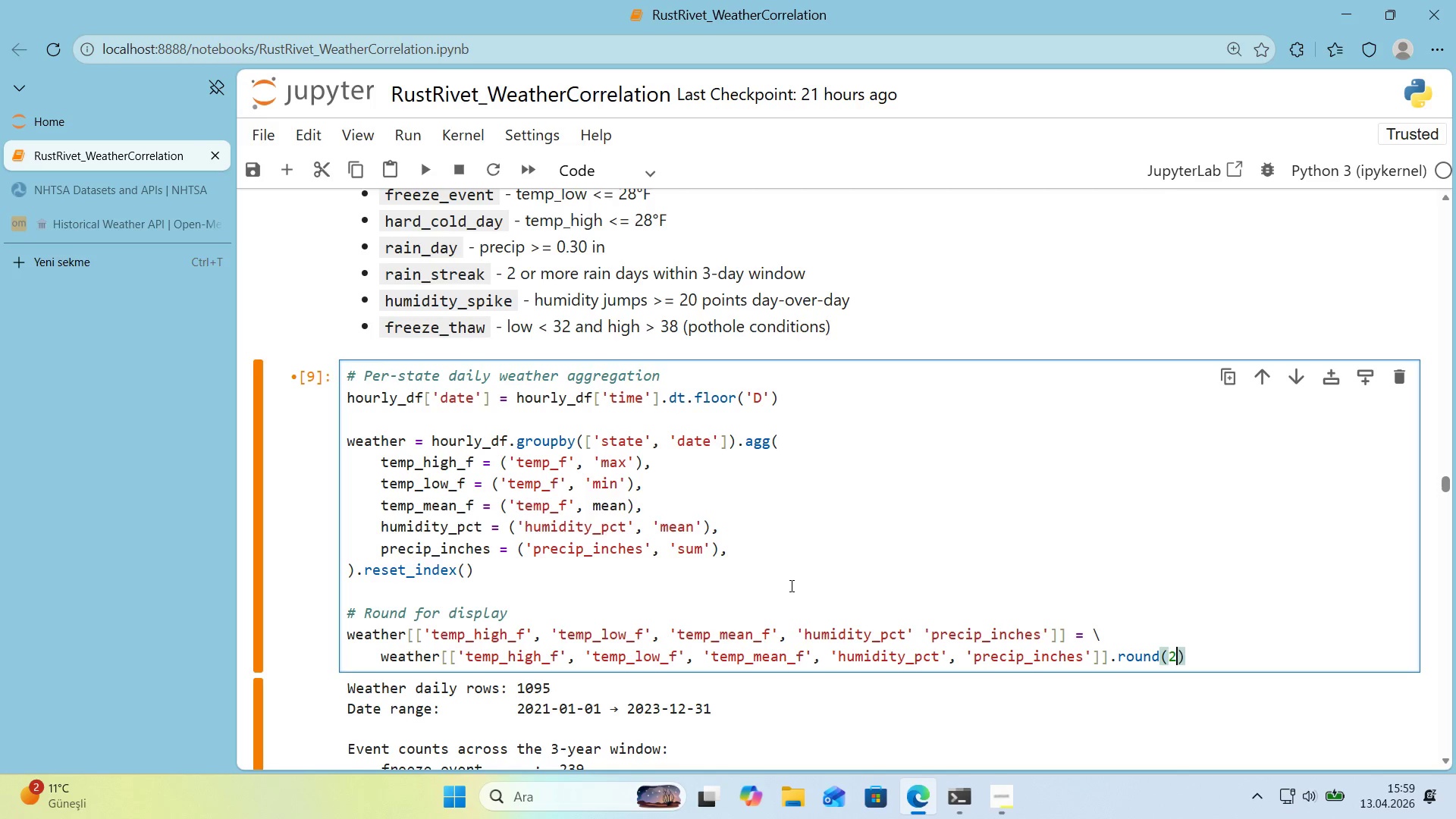 
key(ArrowRight)
 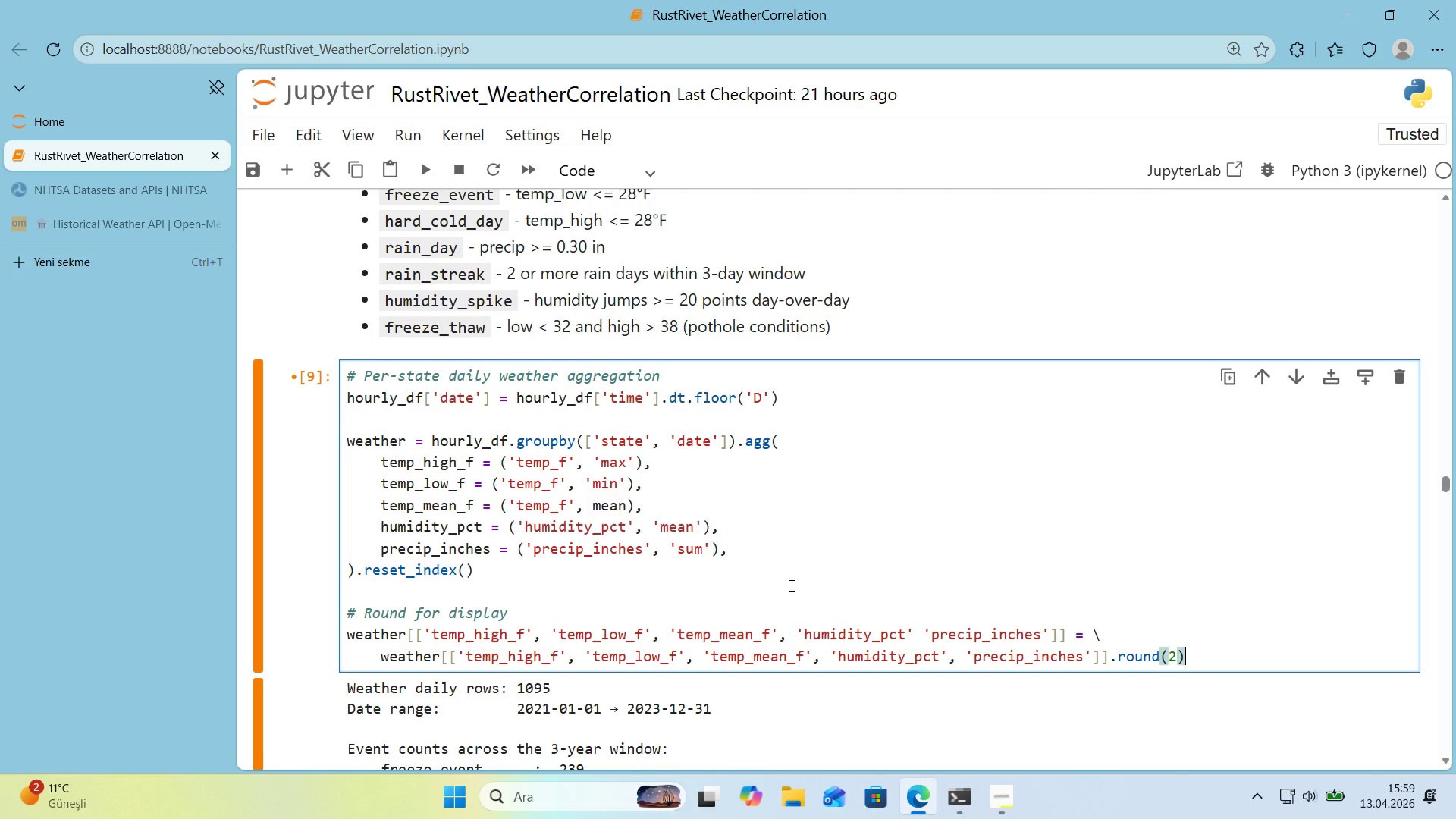 
key(Enter)
 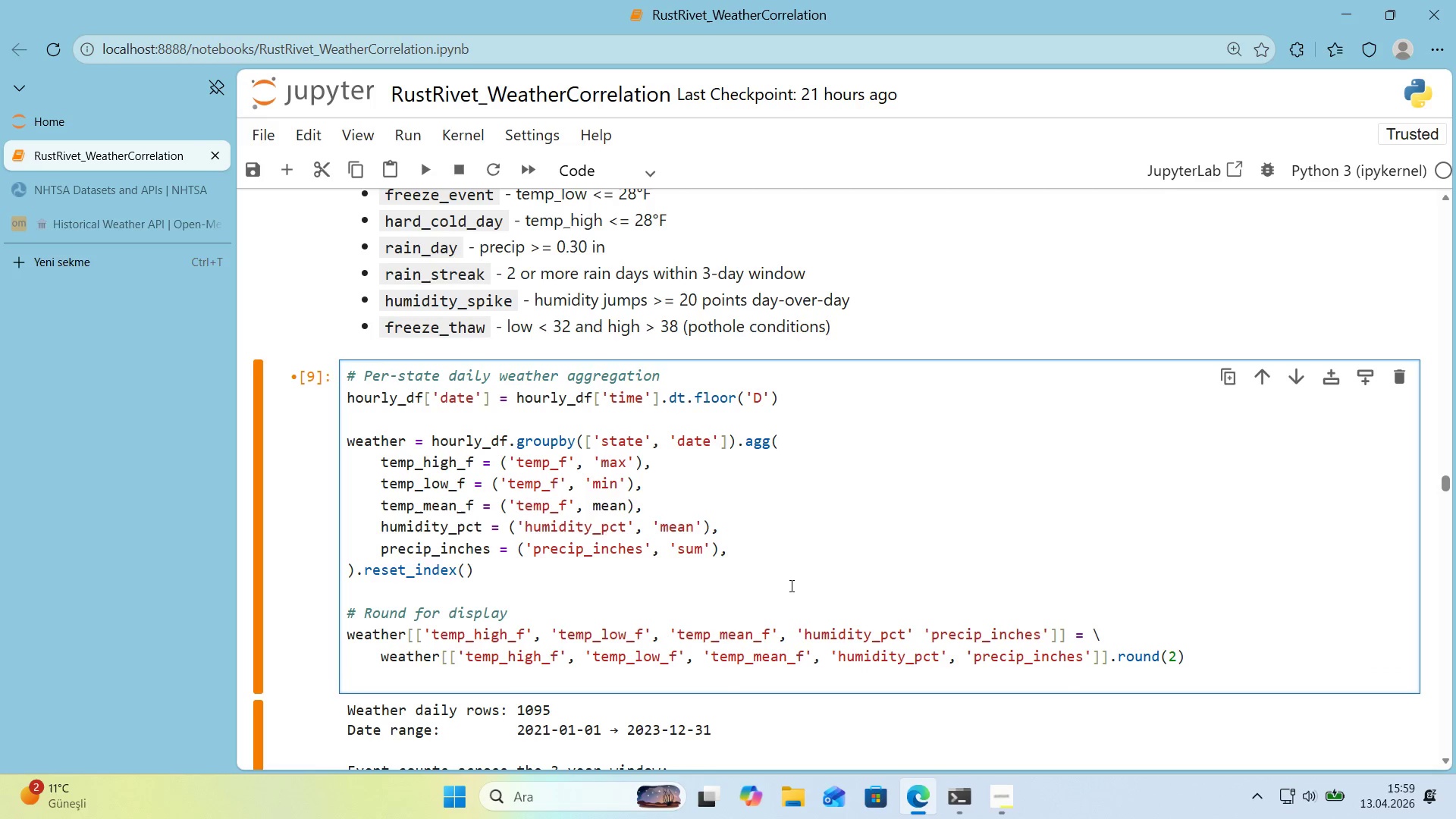 
key(Enter)
 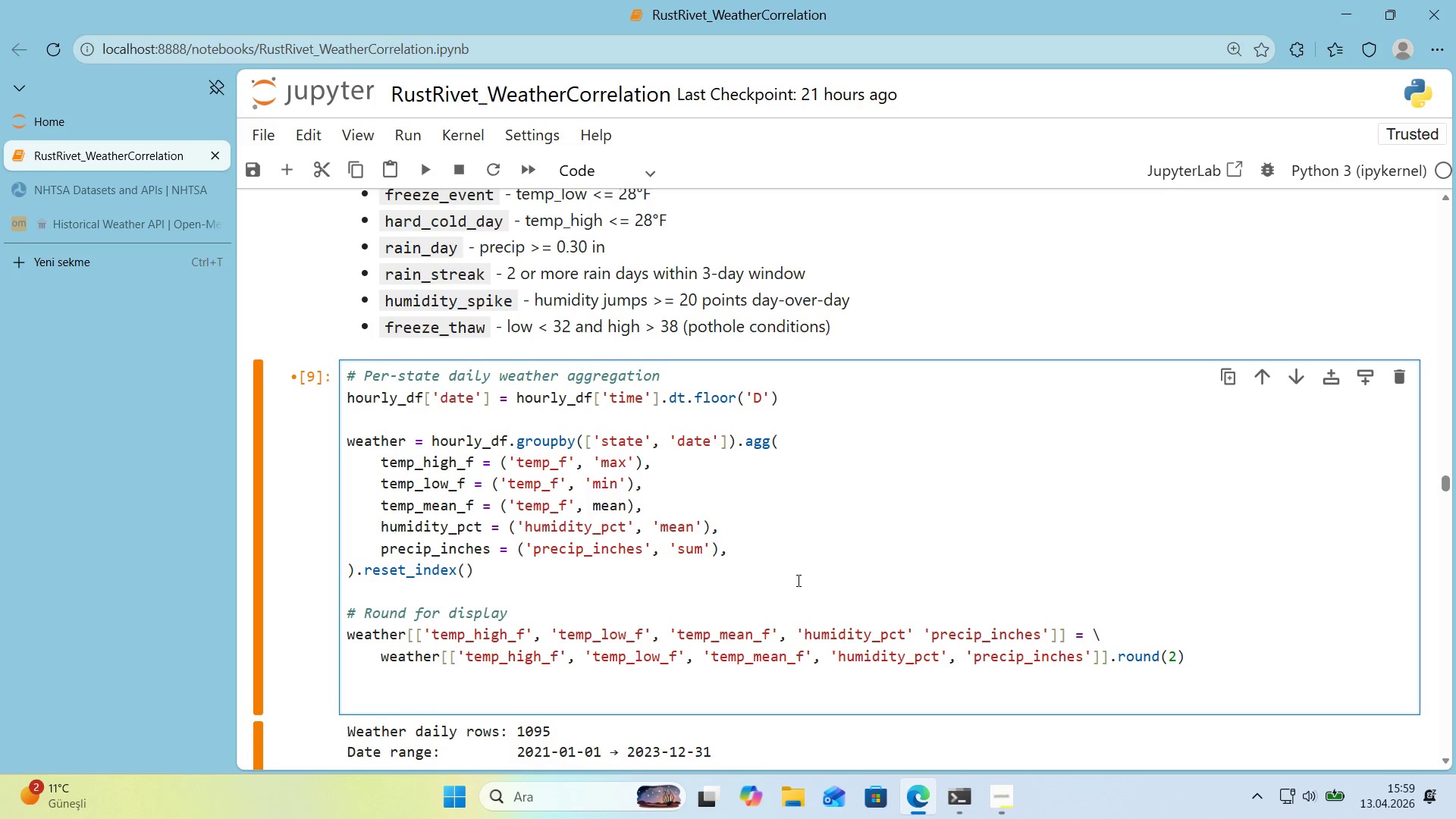 
scroll: coordinate [814, 570], scroll_direction: down, amount: 1.0
 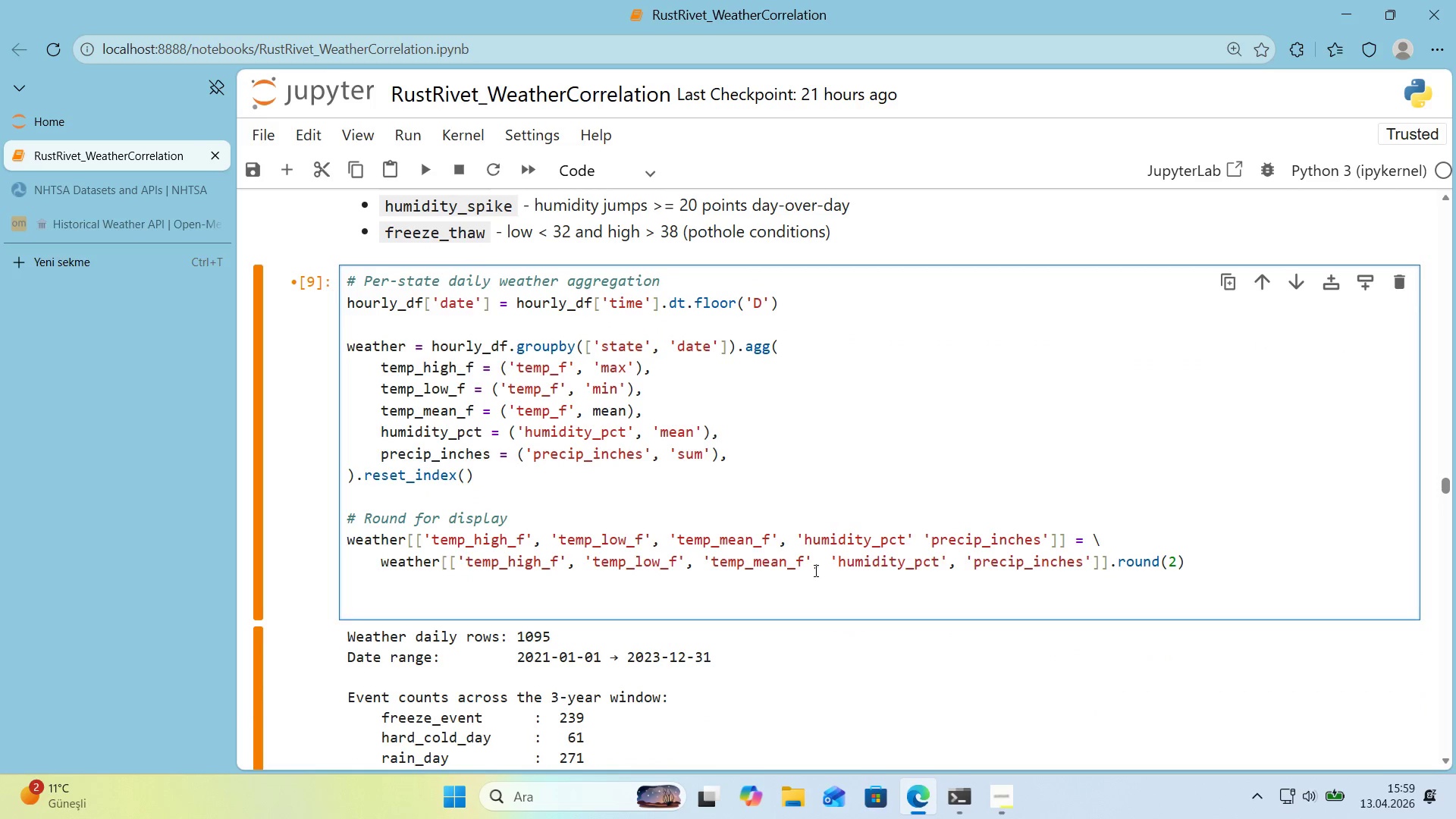 
key(Control+ControlLeft)
 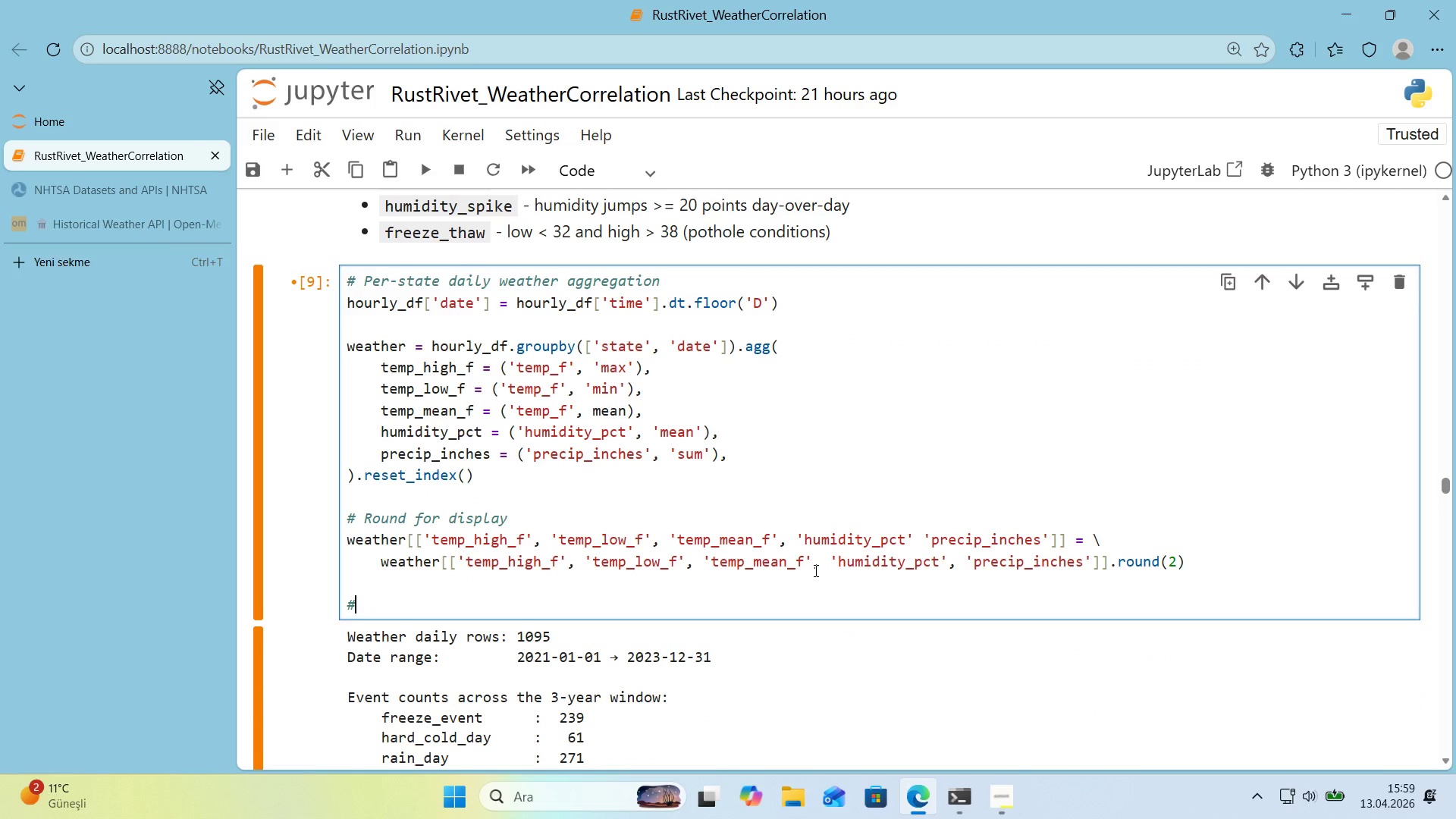 
key(Alt+Control+AltRight)
 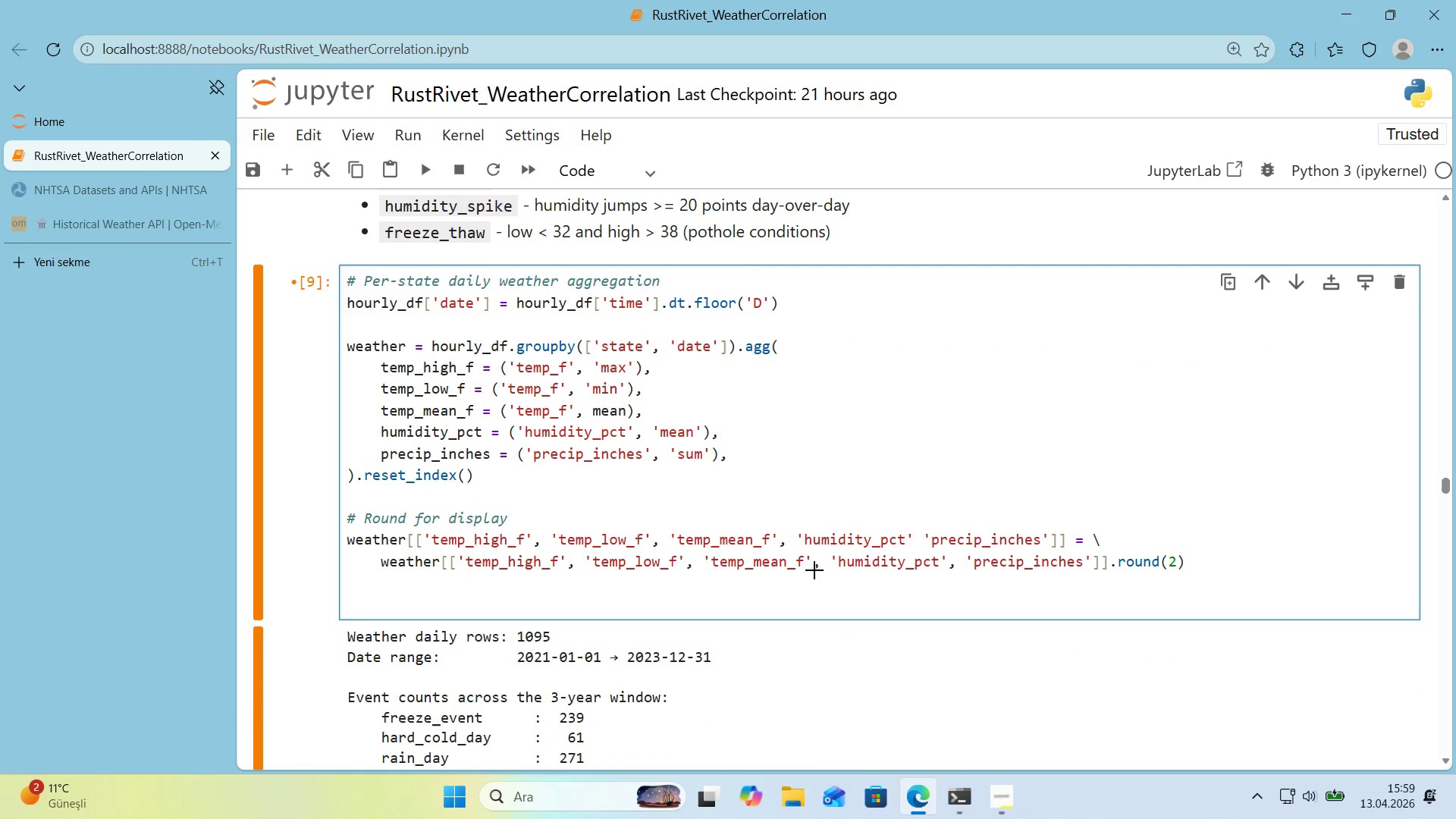 
key(Alt+Control+3)
 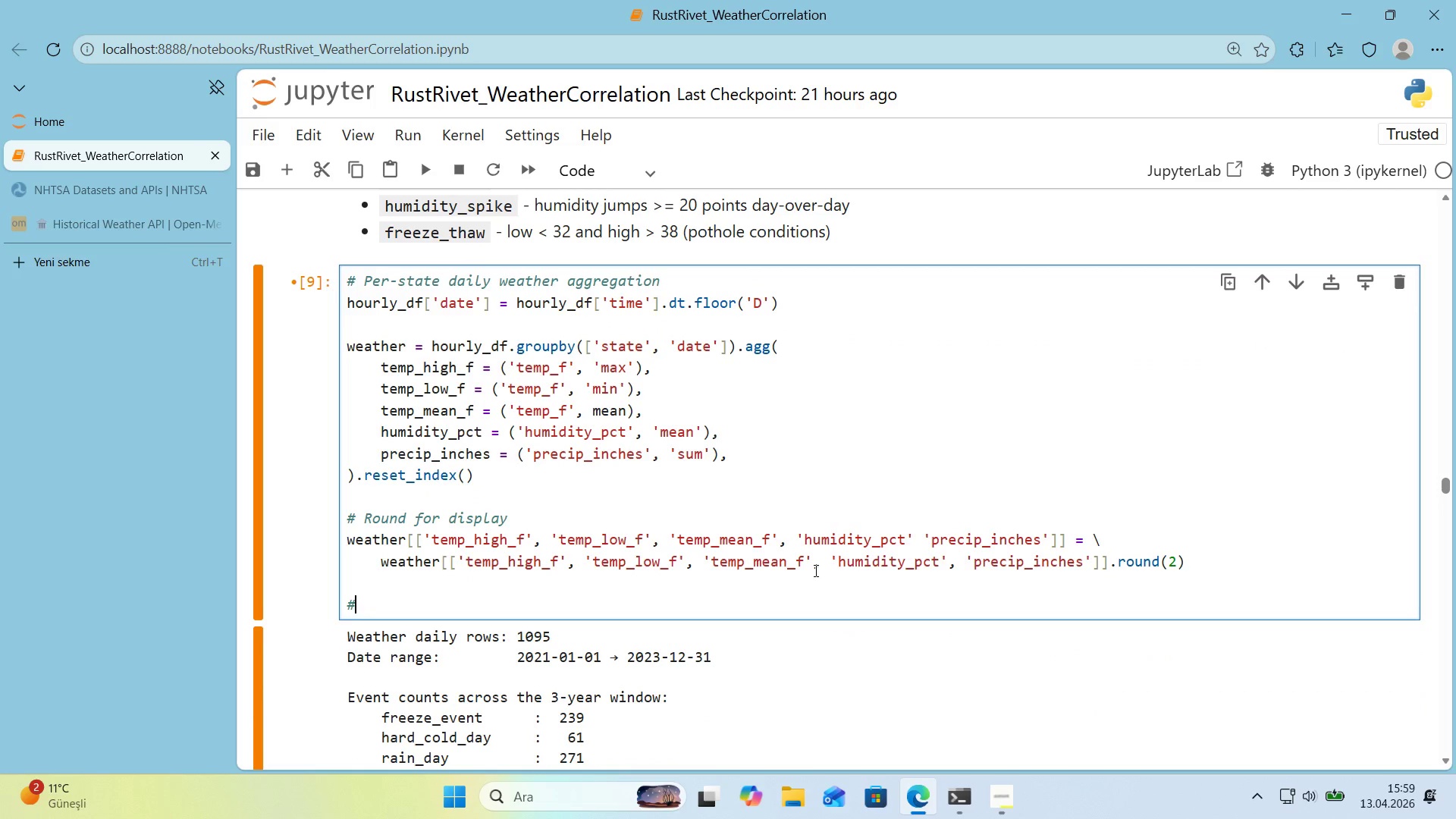 
type( Der'ved event flags - computed per state *()
 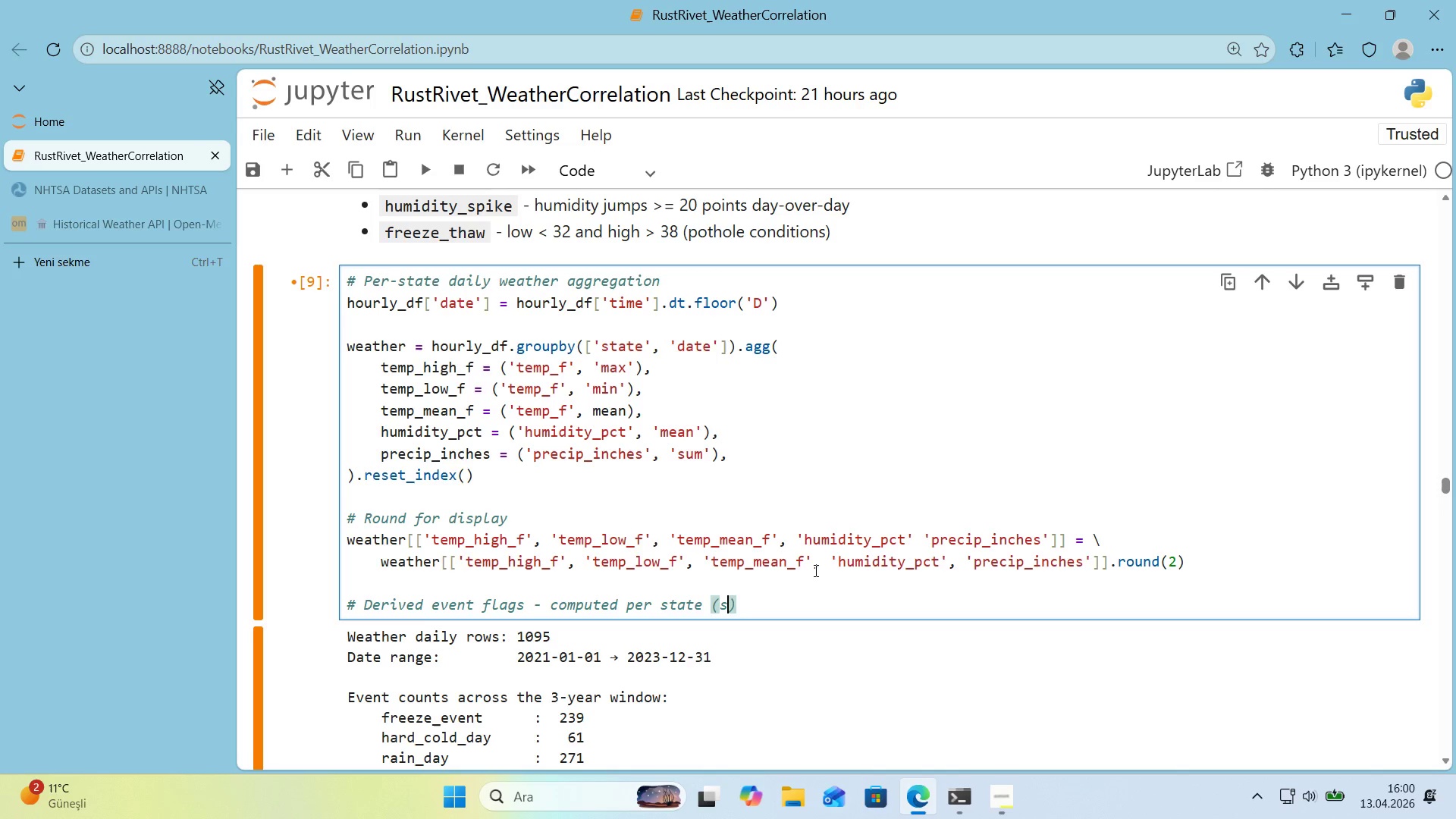 
 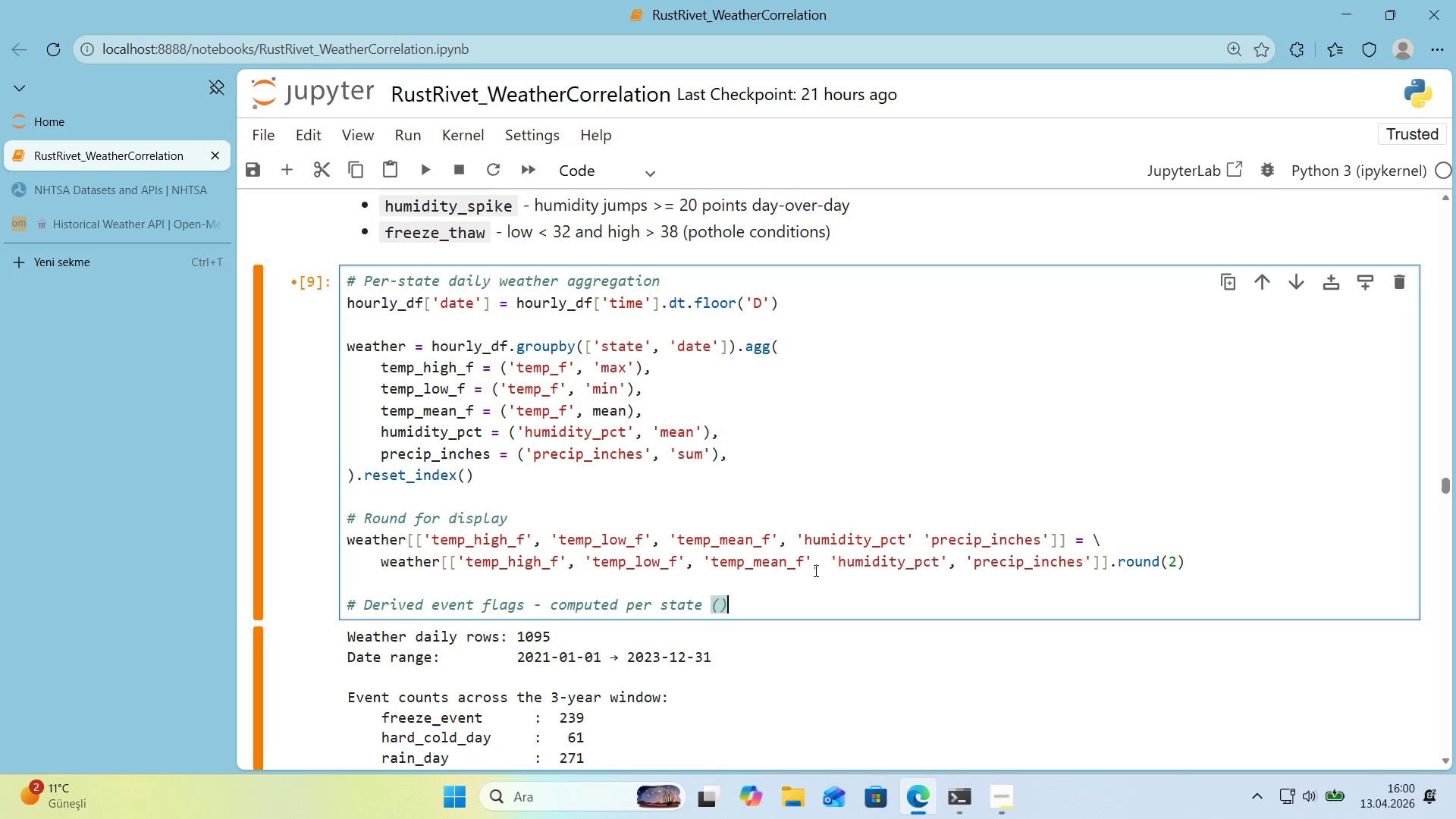 
key(ArrowLeft)
 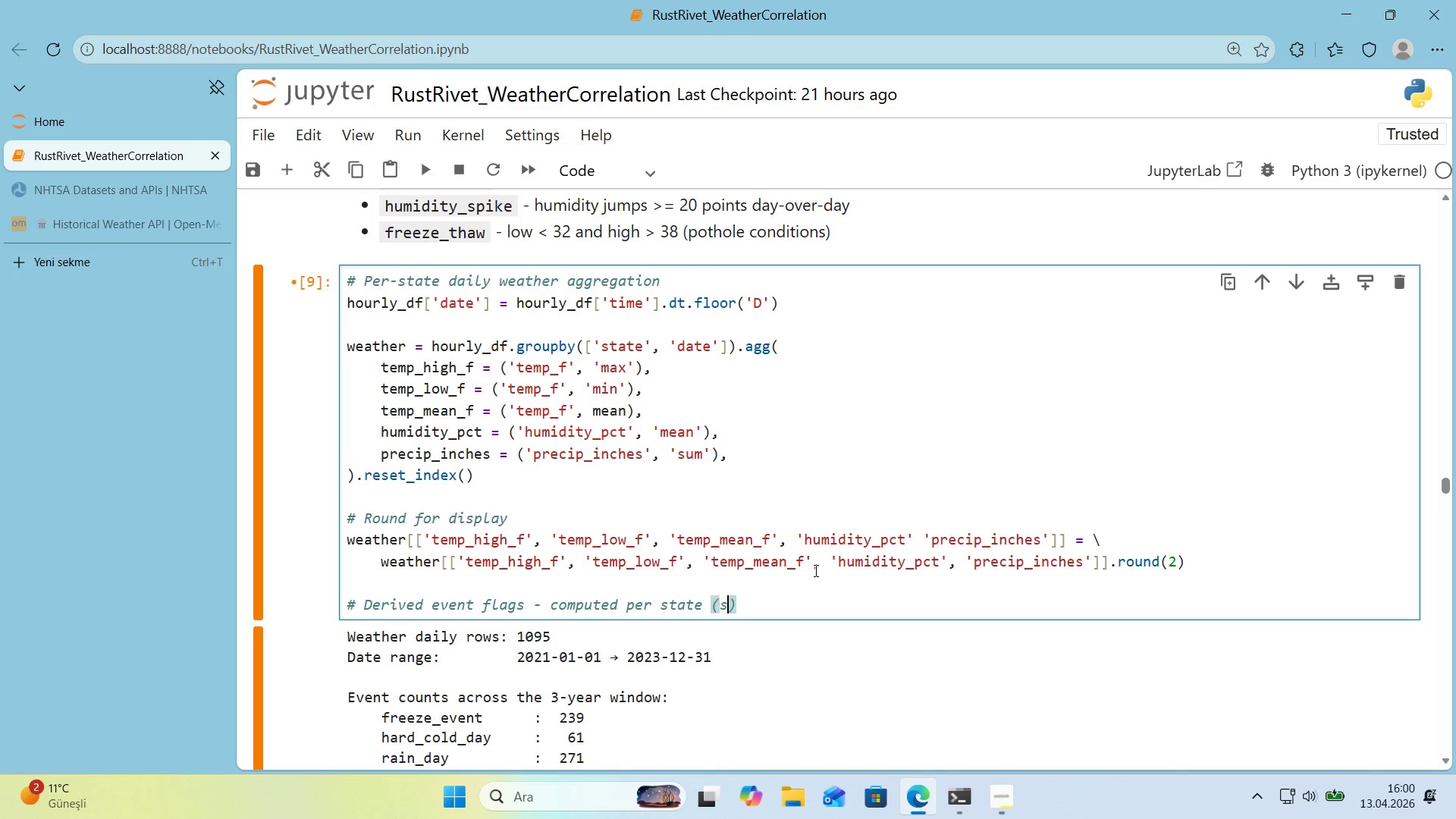 
type(sorted f's)
key(Backspace)
type(rst for correct f)
key(Backspace)
type(d'ff/roll'ng)
 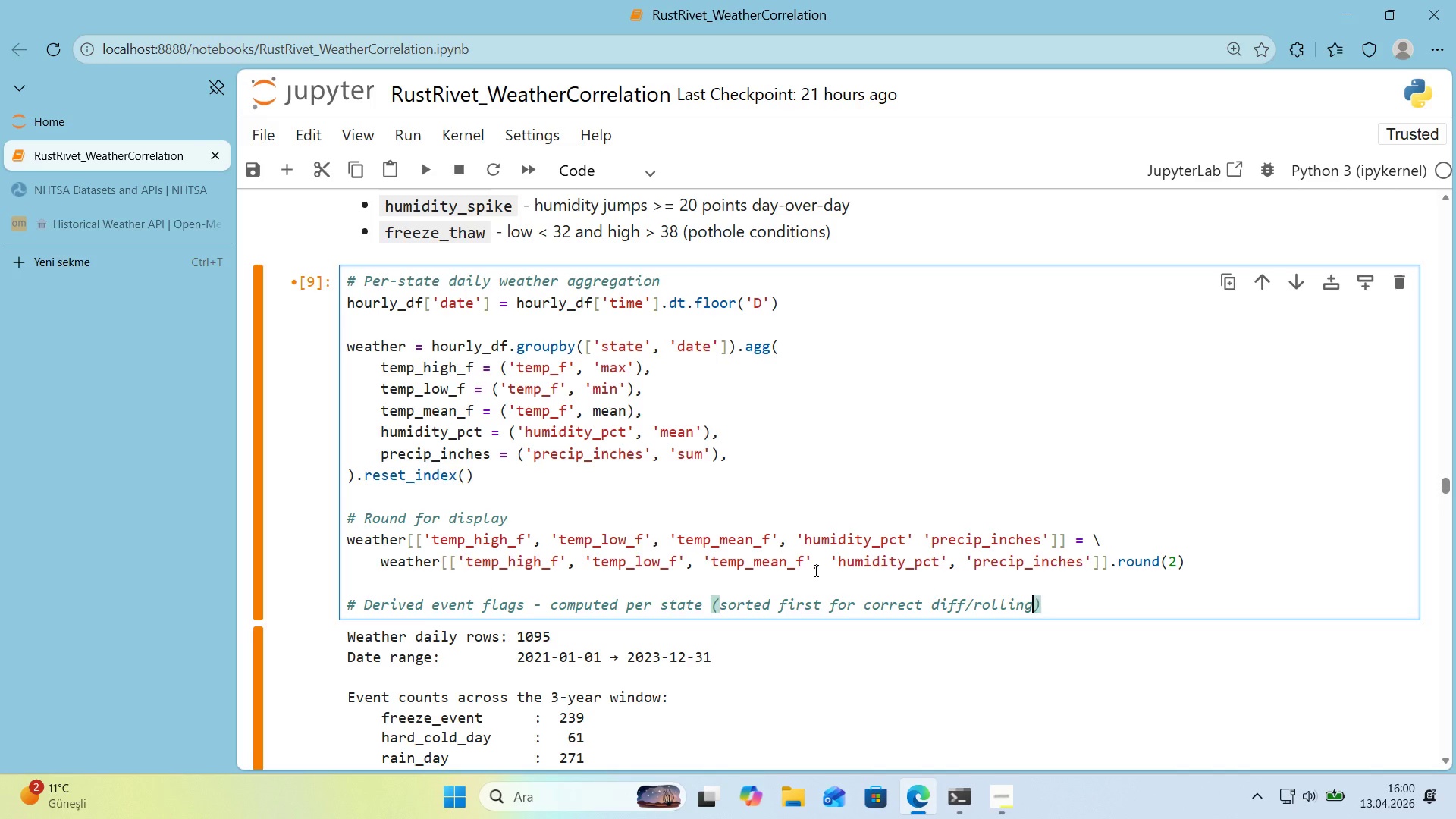 
key(ArrowRight)
 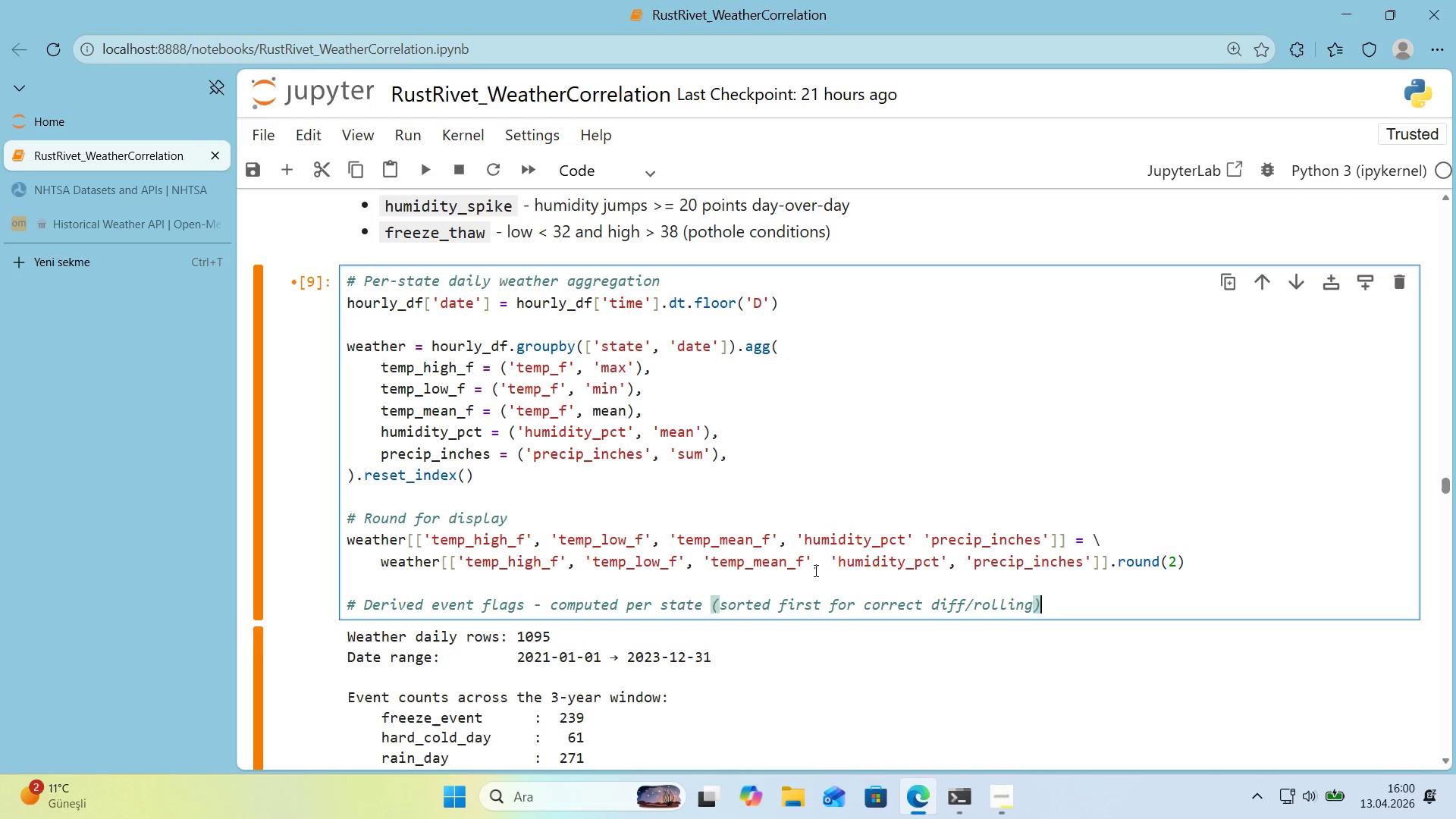 
key(Enter)
 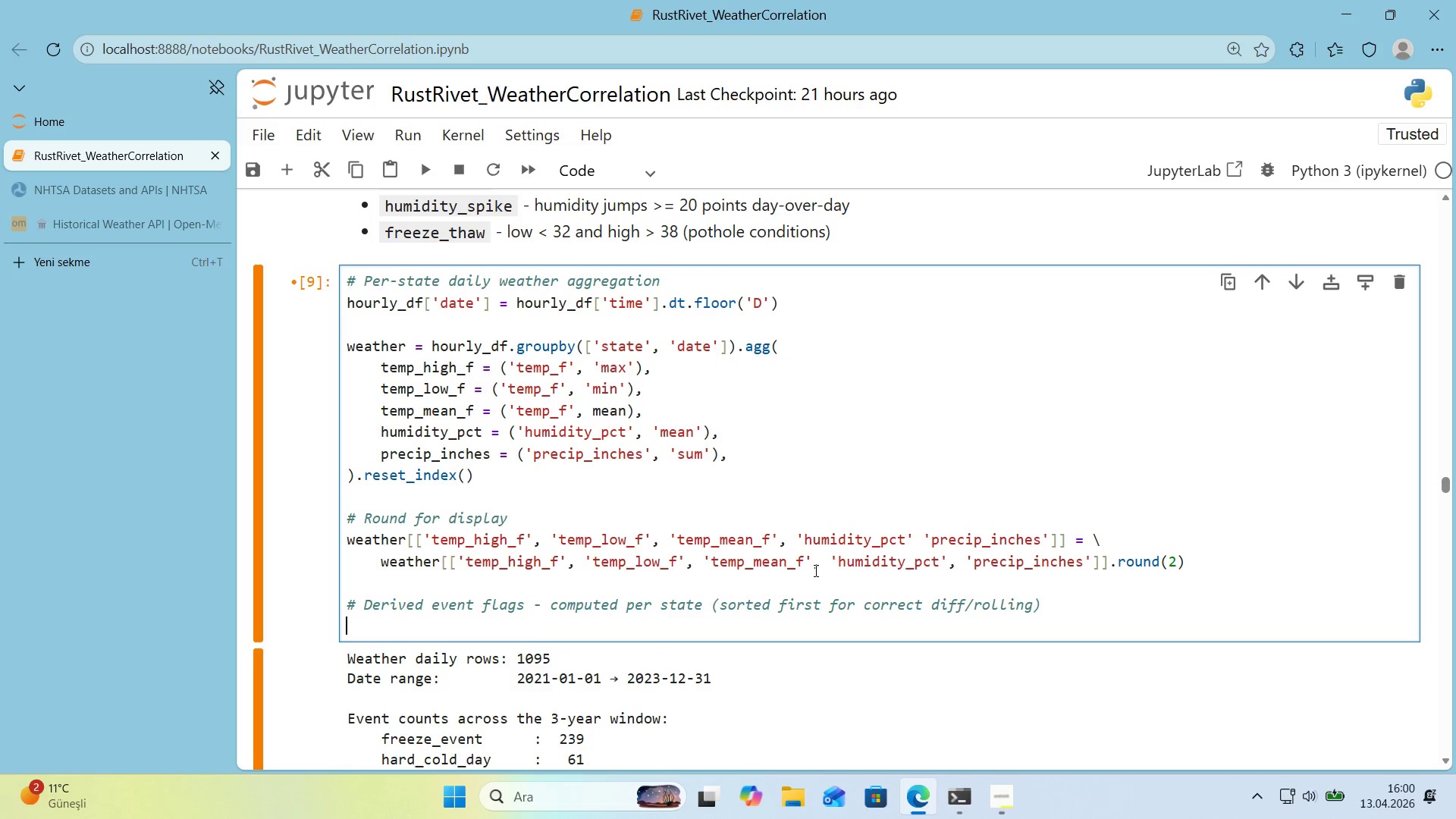 
type(weather ) weather.sort_values*()
 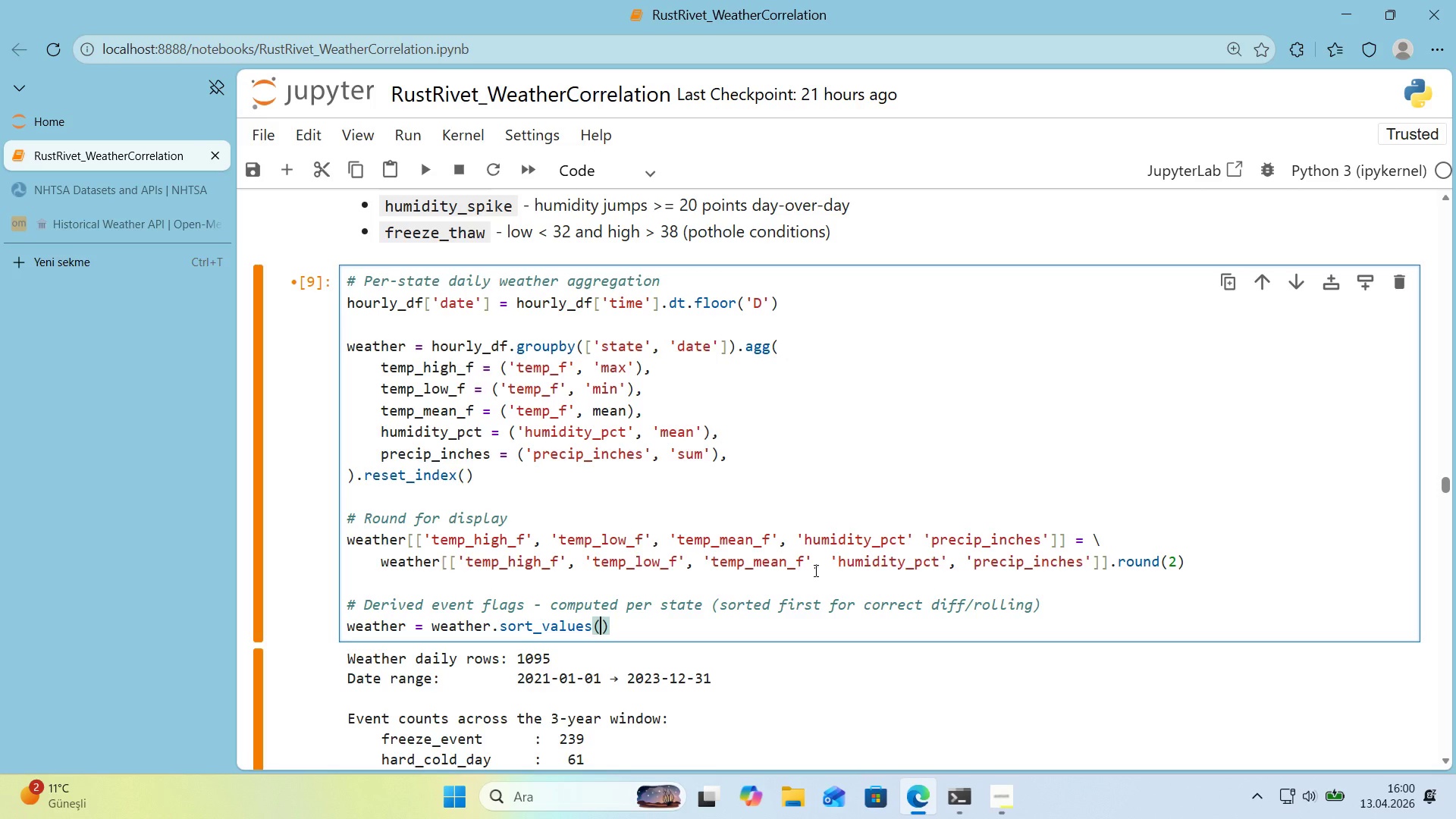 
 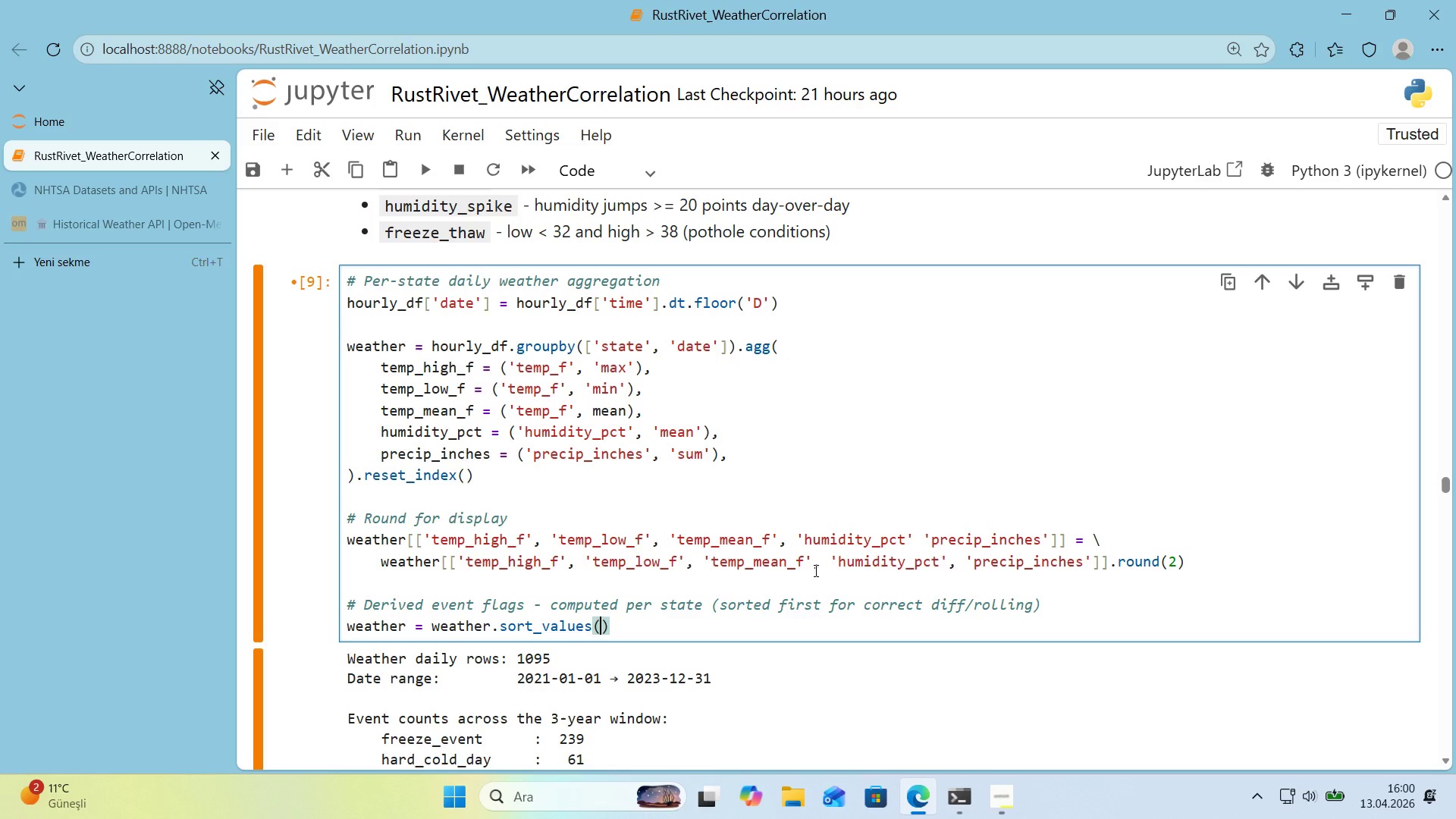 
key(ArrowLeft)
 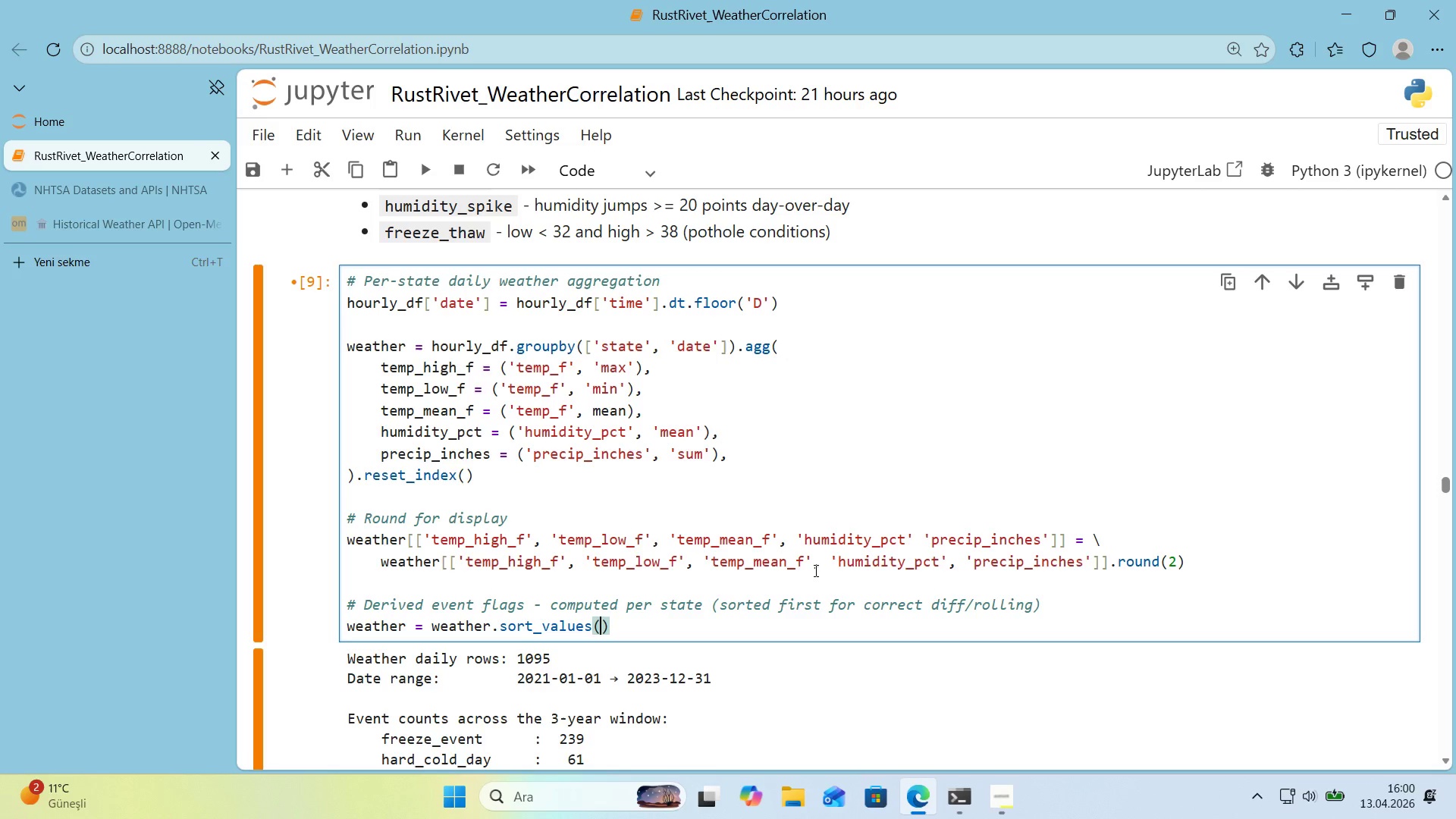 
key(Alt+Control+8)
 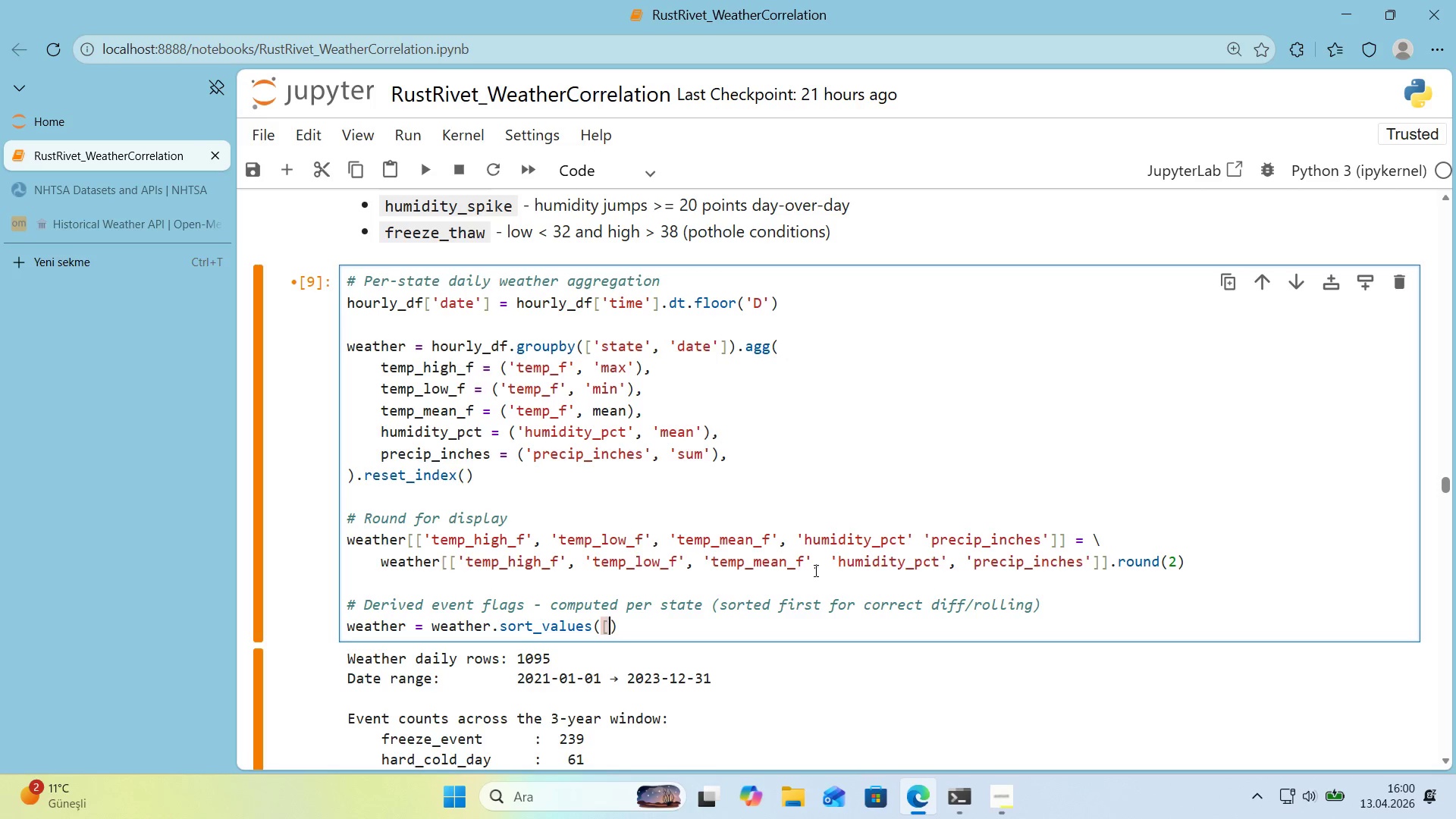 
key(Alt+Control+9)
 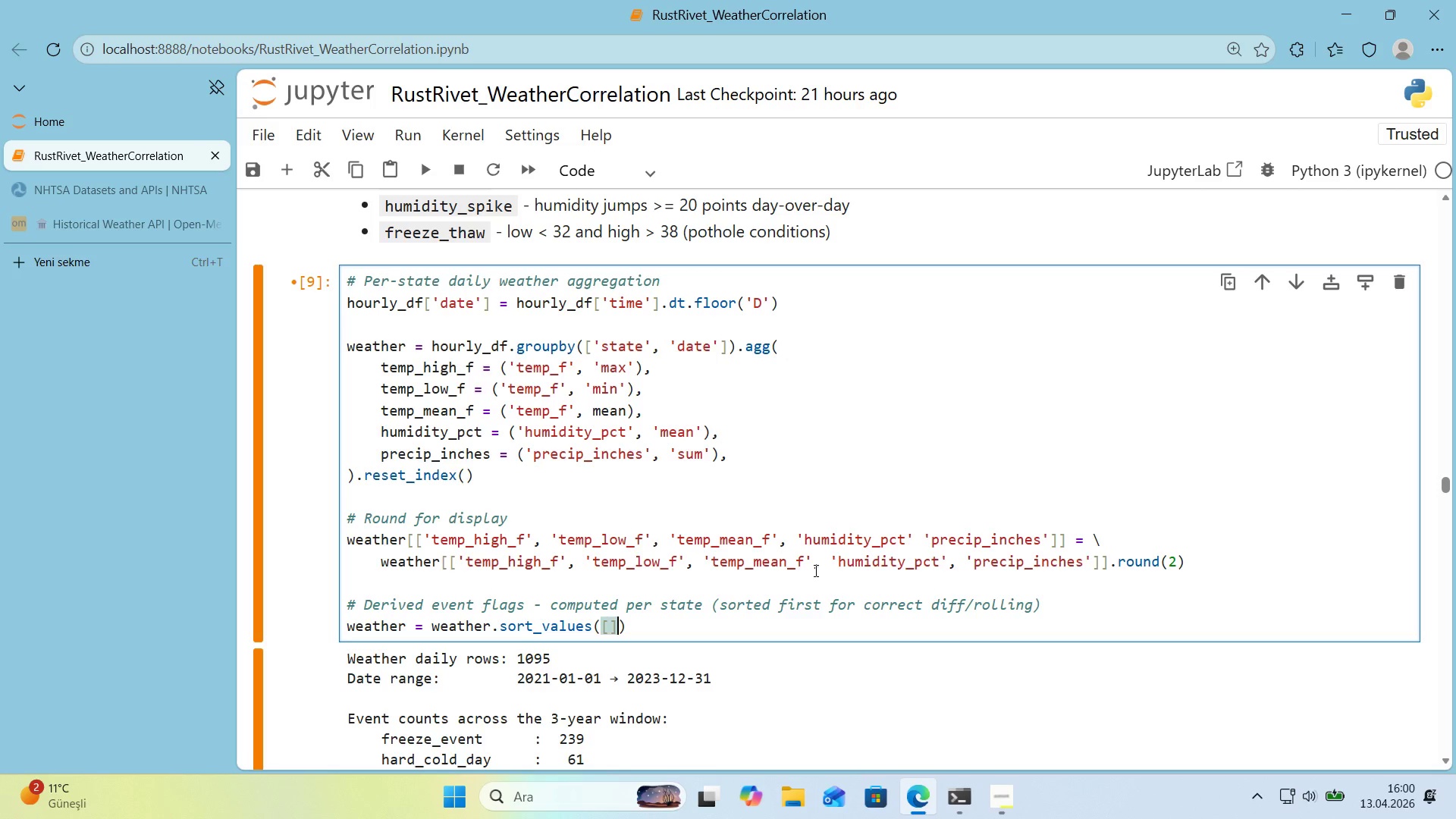 
key(ArrowLeft)
 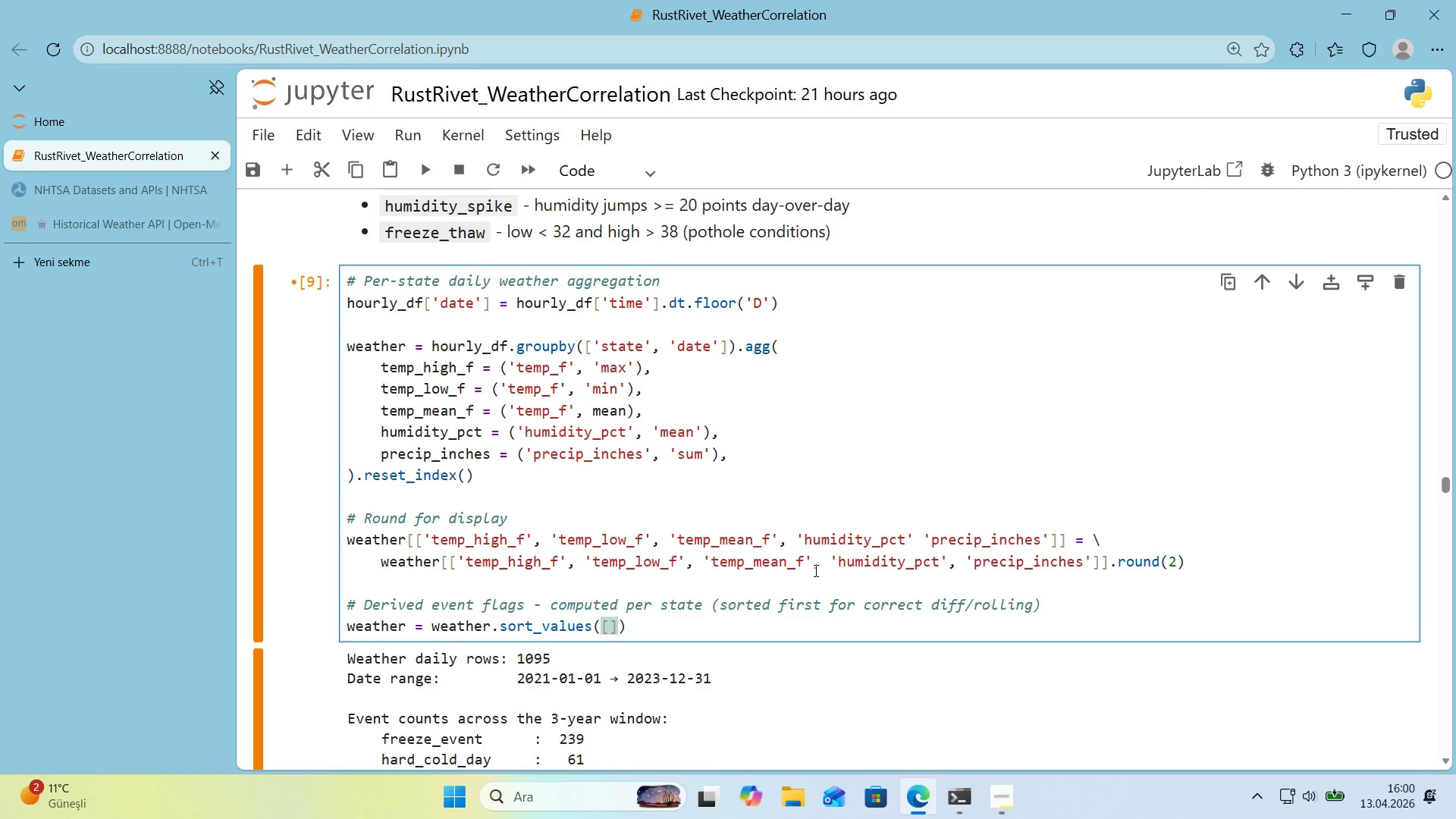 
type(@@)
 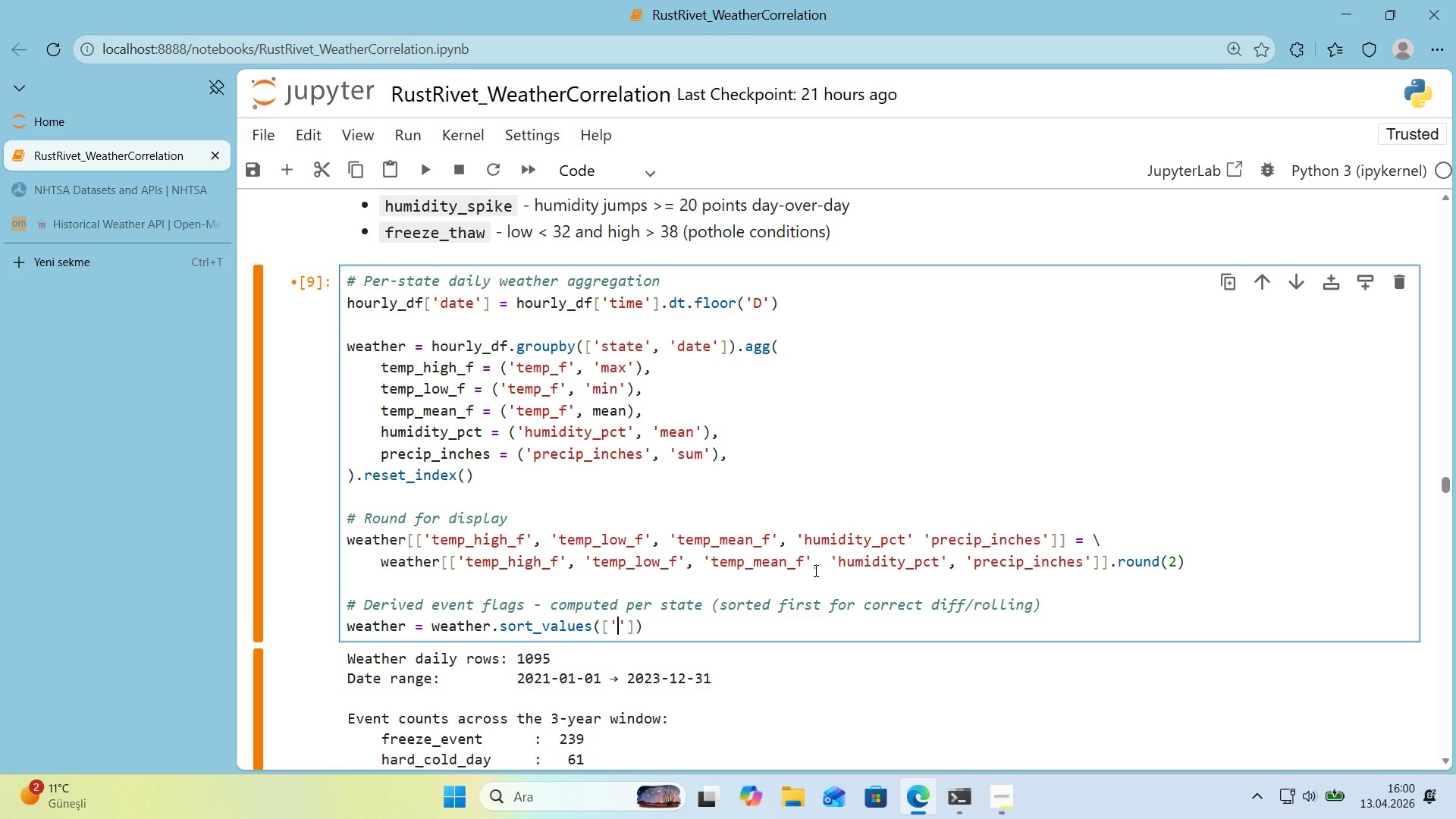 
key(ArrowLeft)
 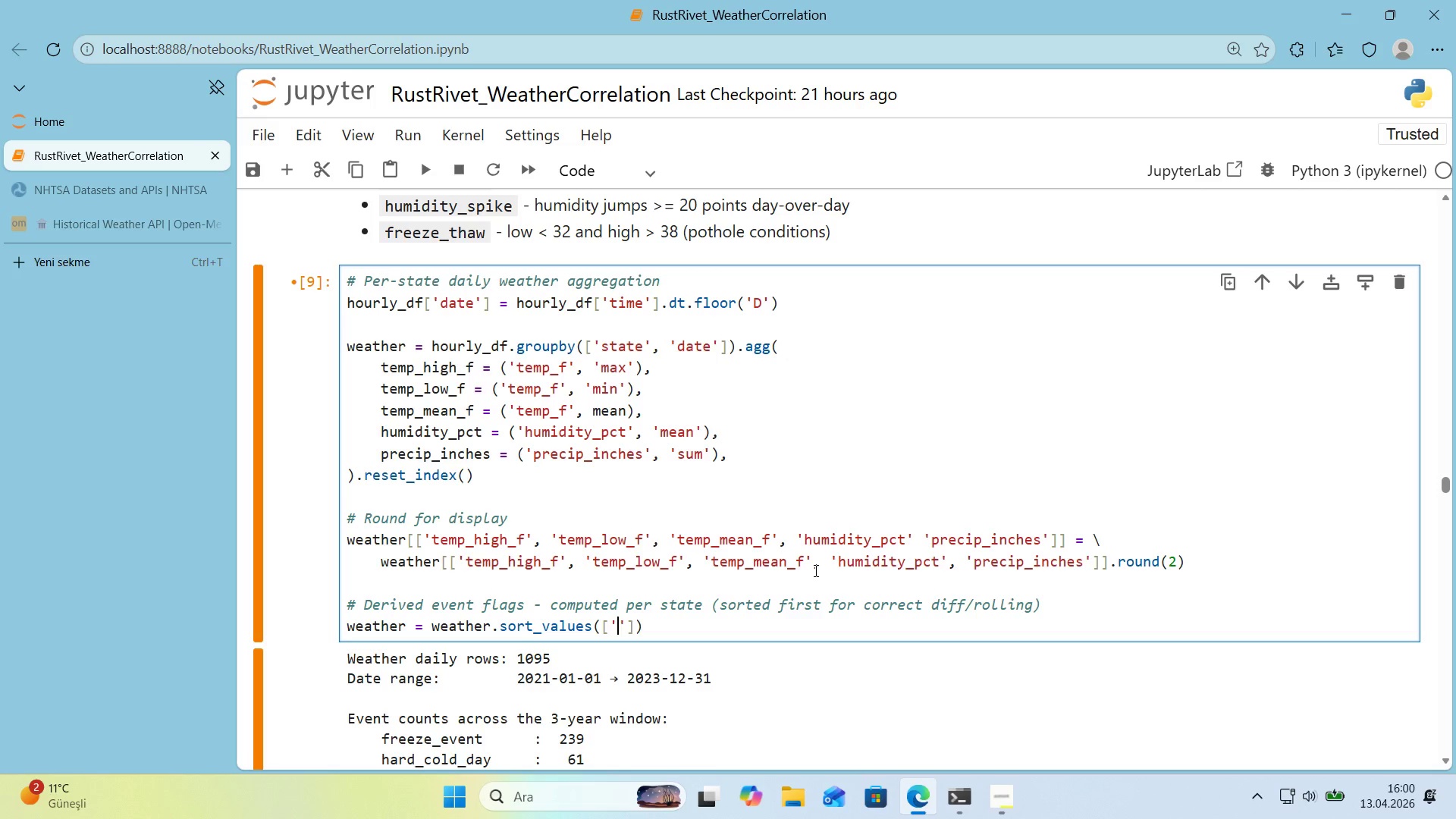 
type(state)
 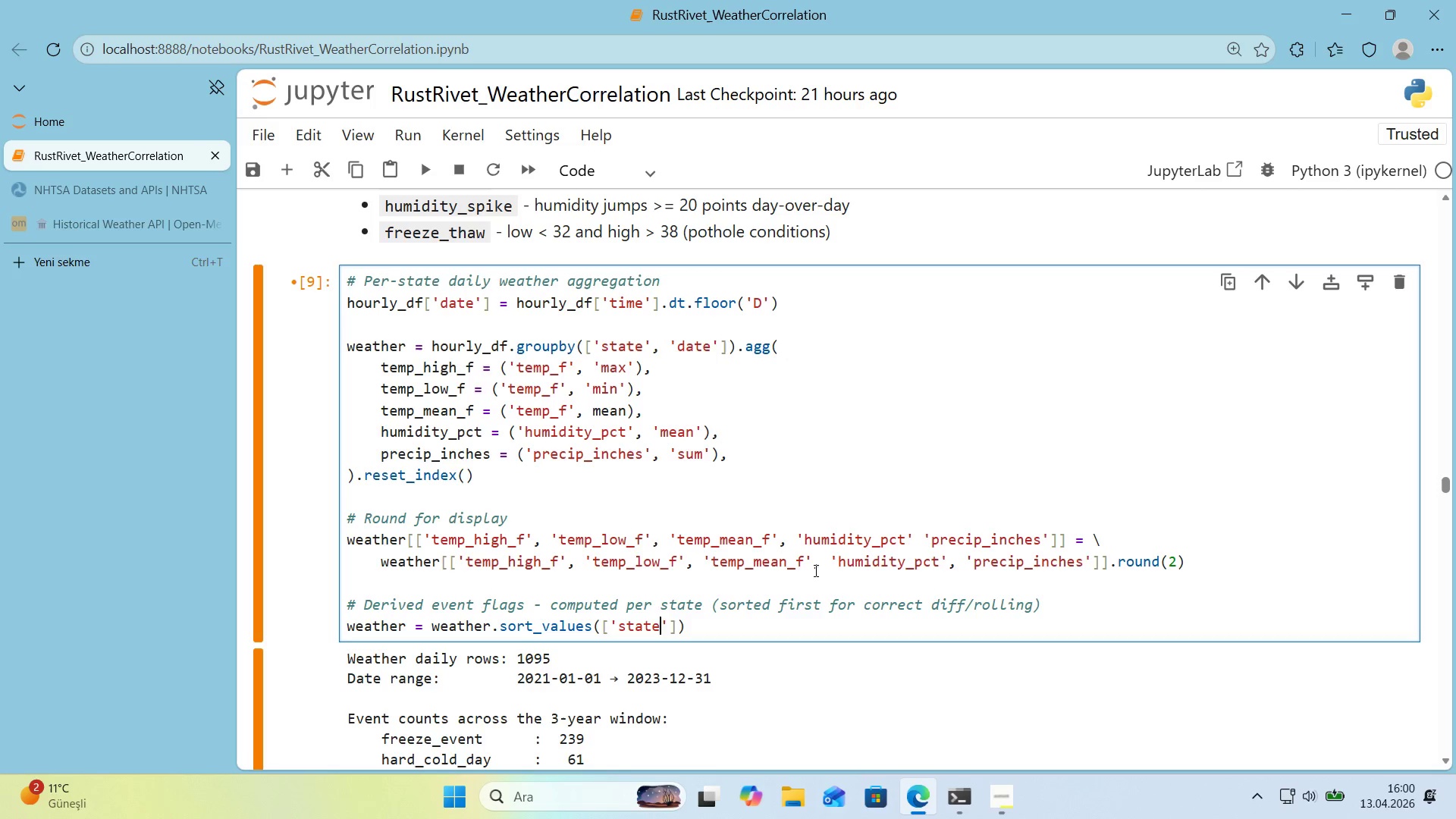 
key(ArrowRight)
 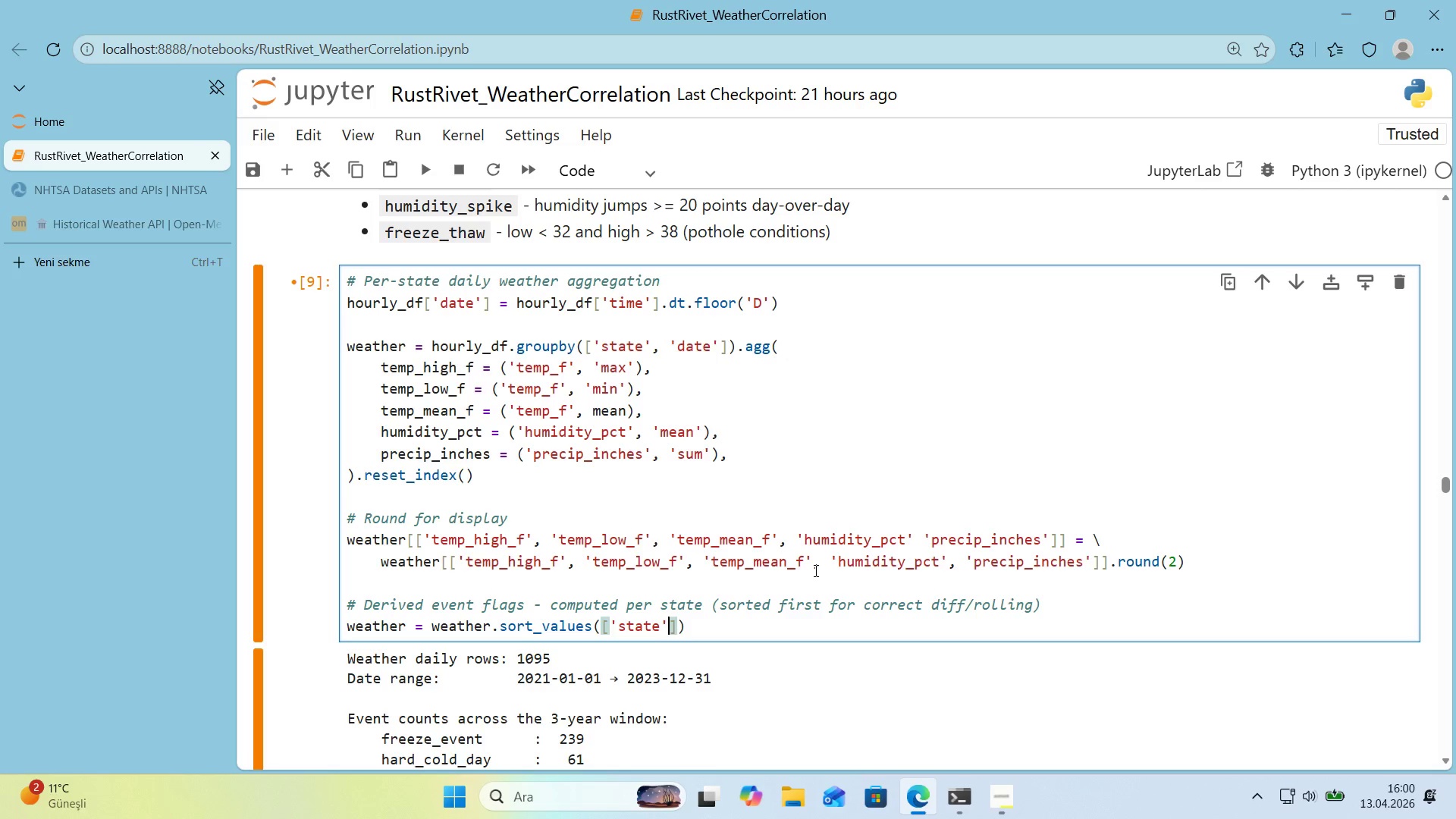 
type(, @@)
 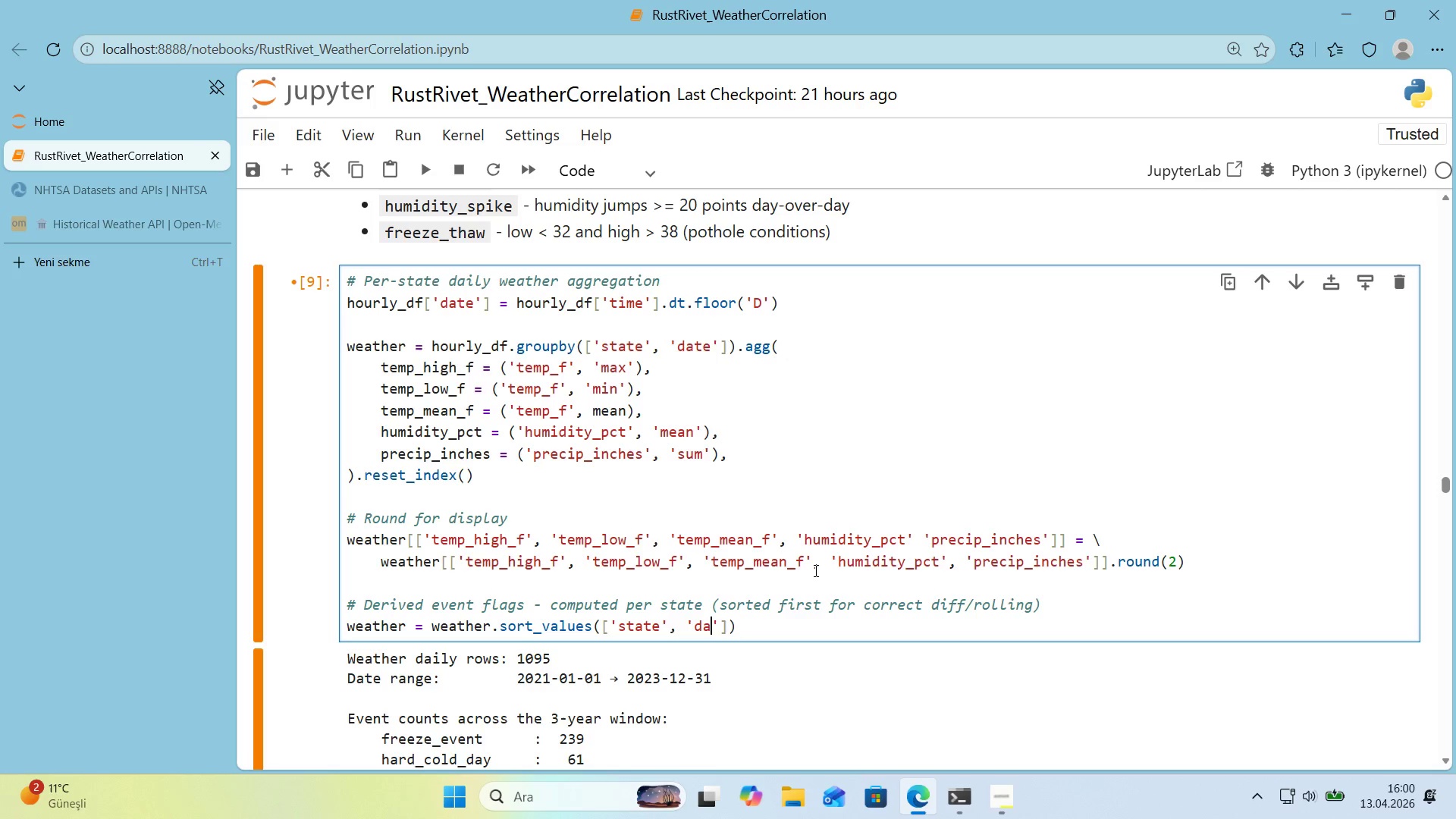 
 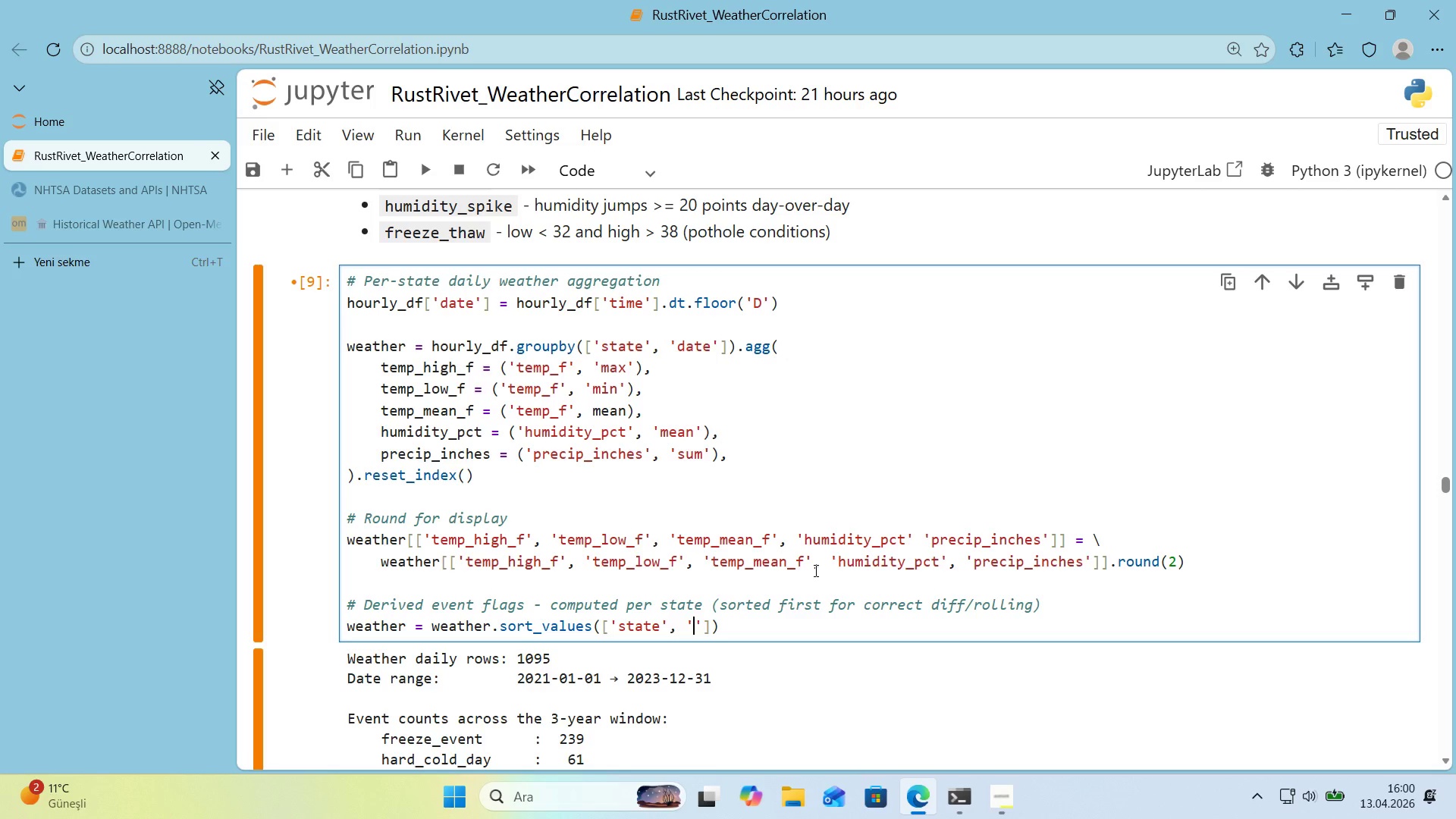 
key(ArrowLeft)
 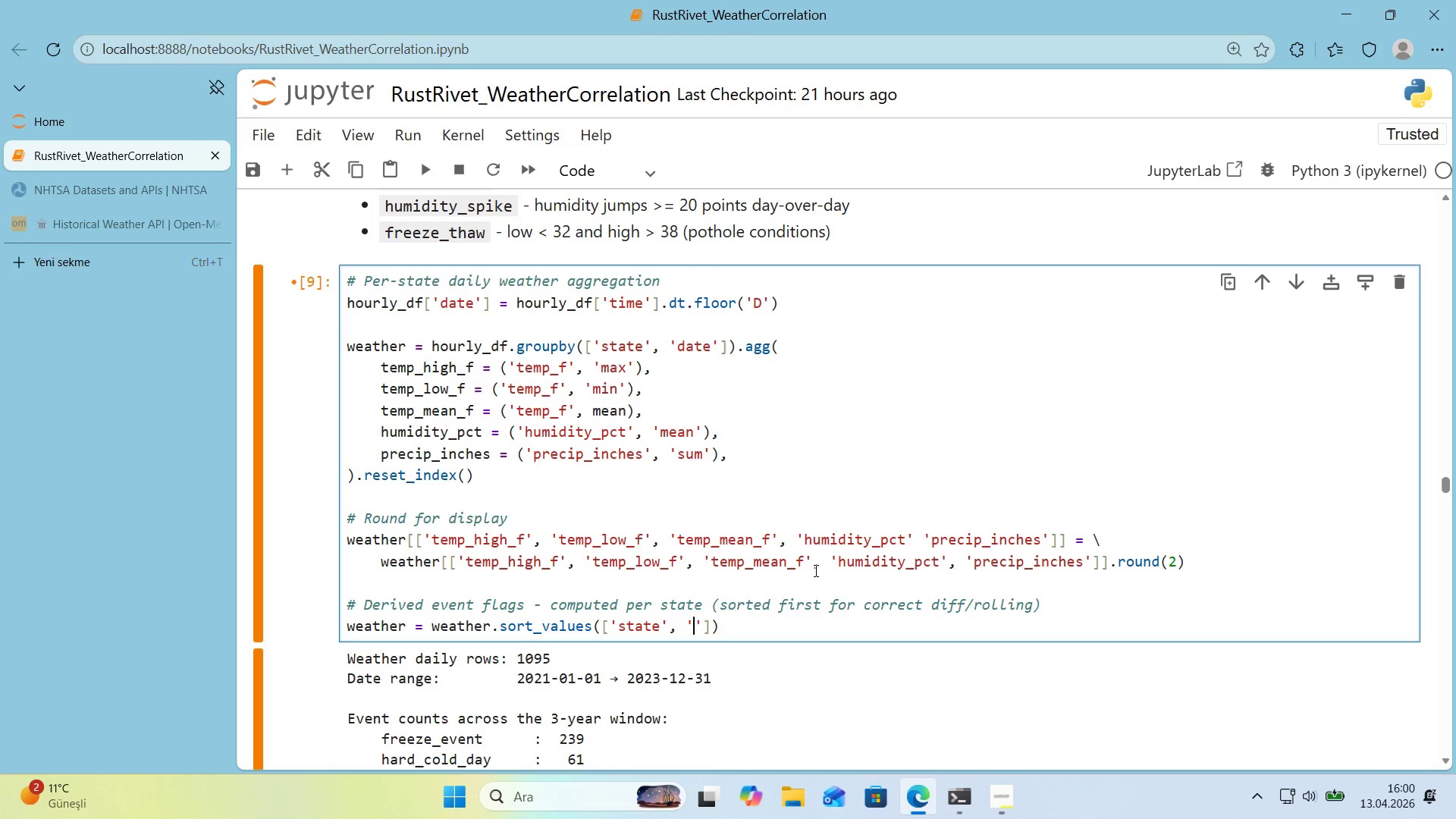 
type(date)
 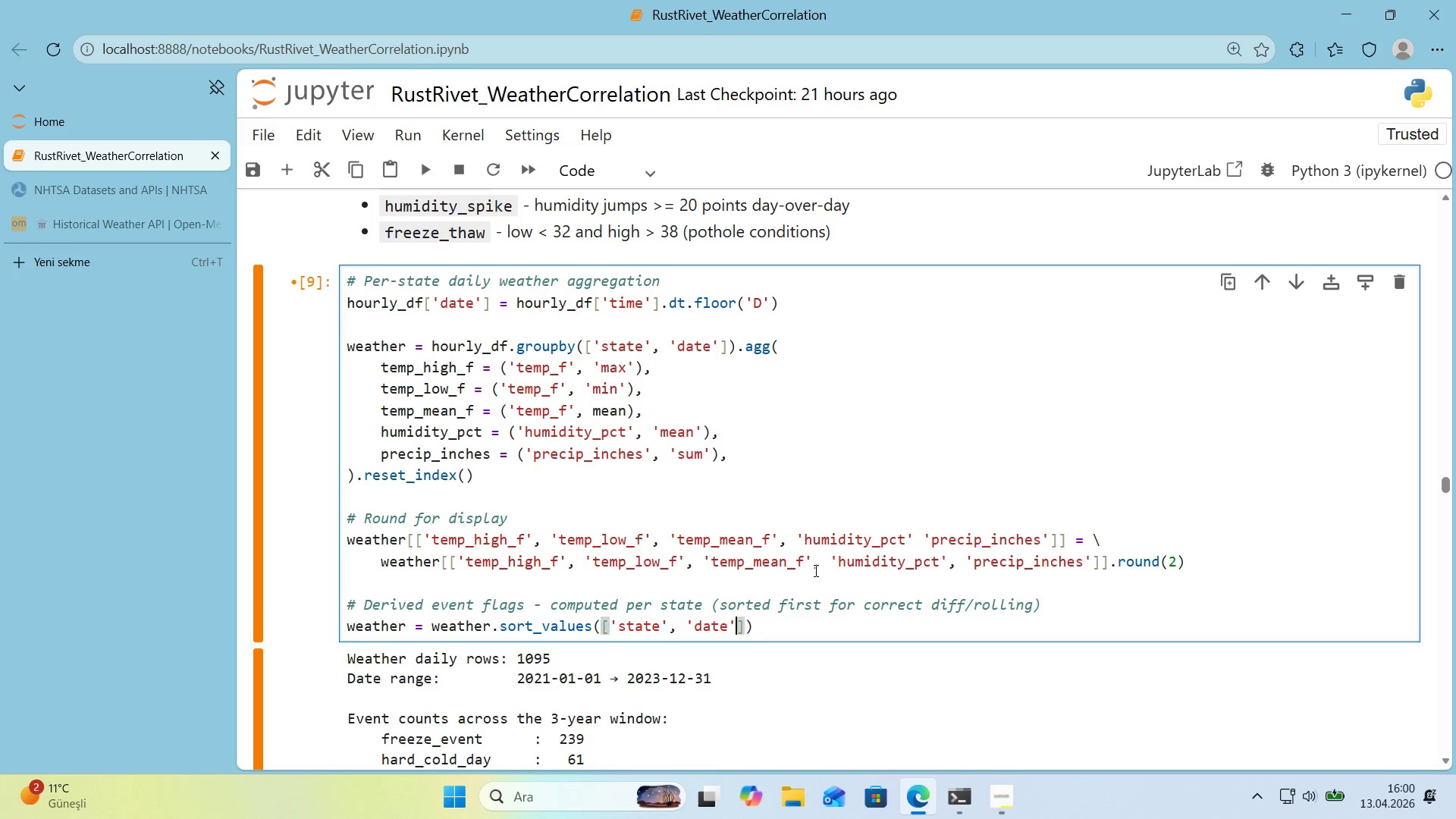 
key(ArrowRight)
 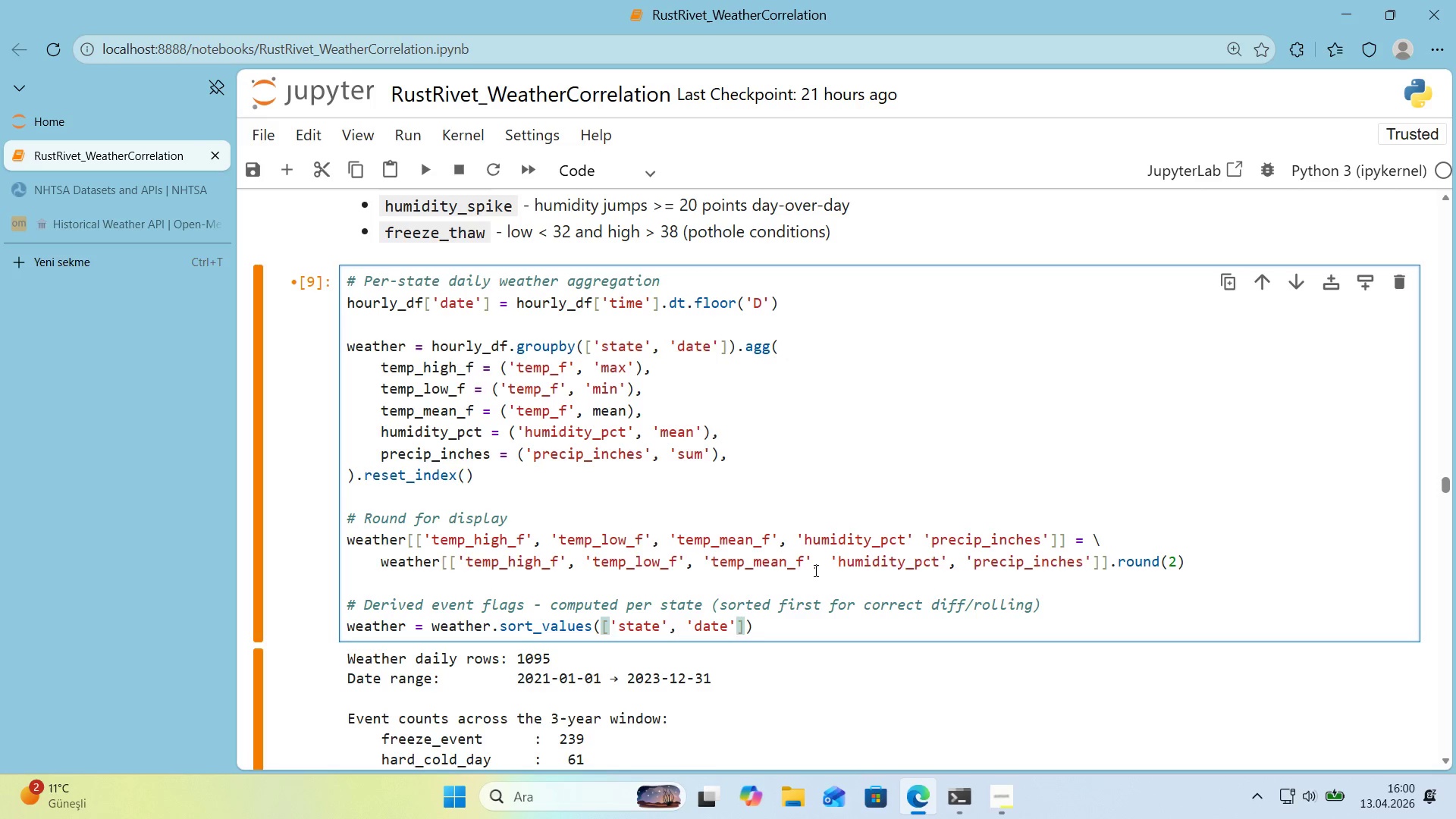 
key(ArrowRight)
 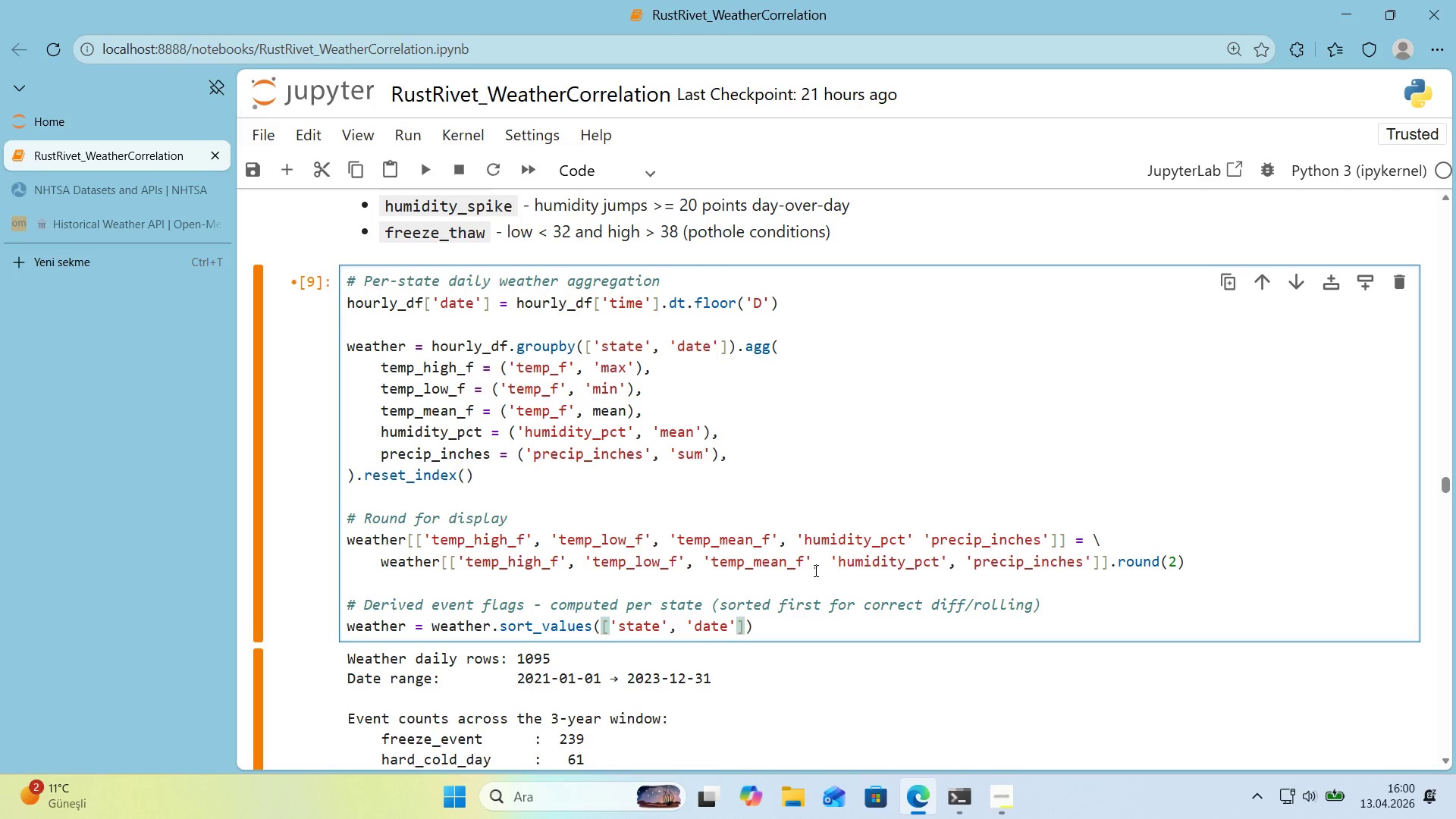 
key(ArrowRight)
 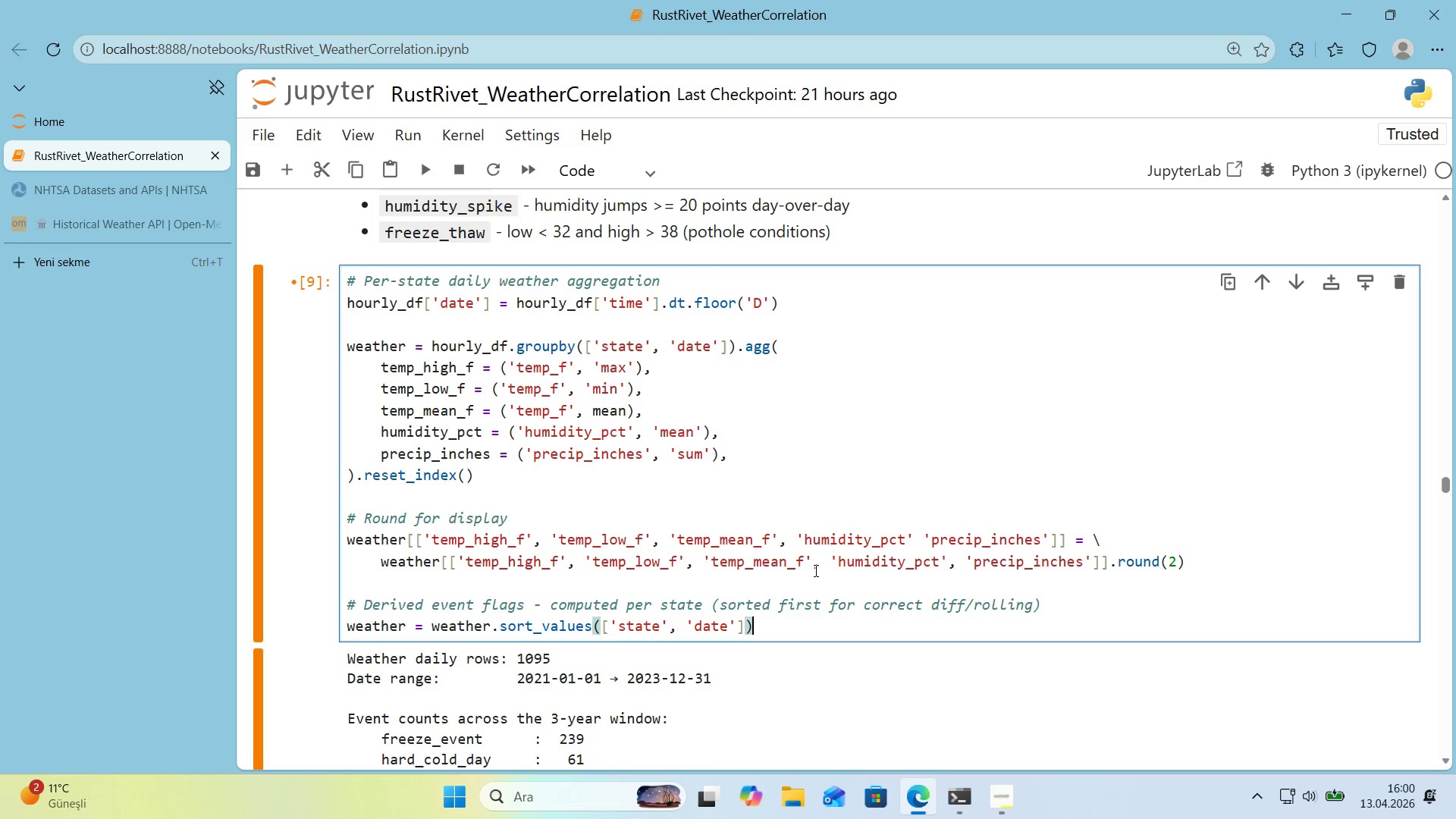 
type(.reset_'ndex*()
 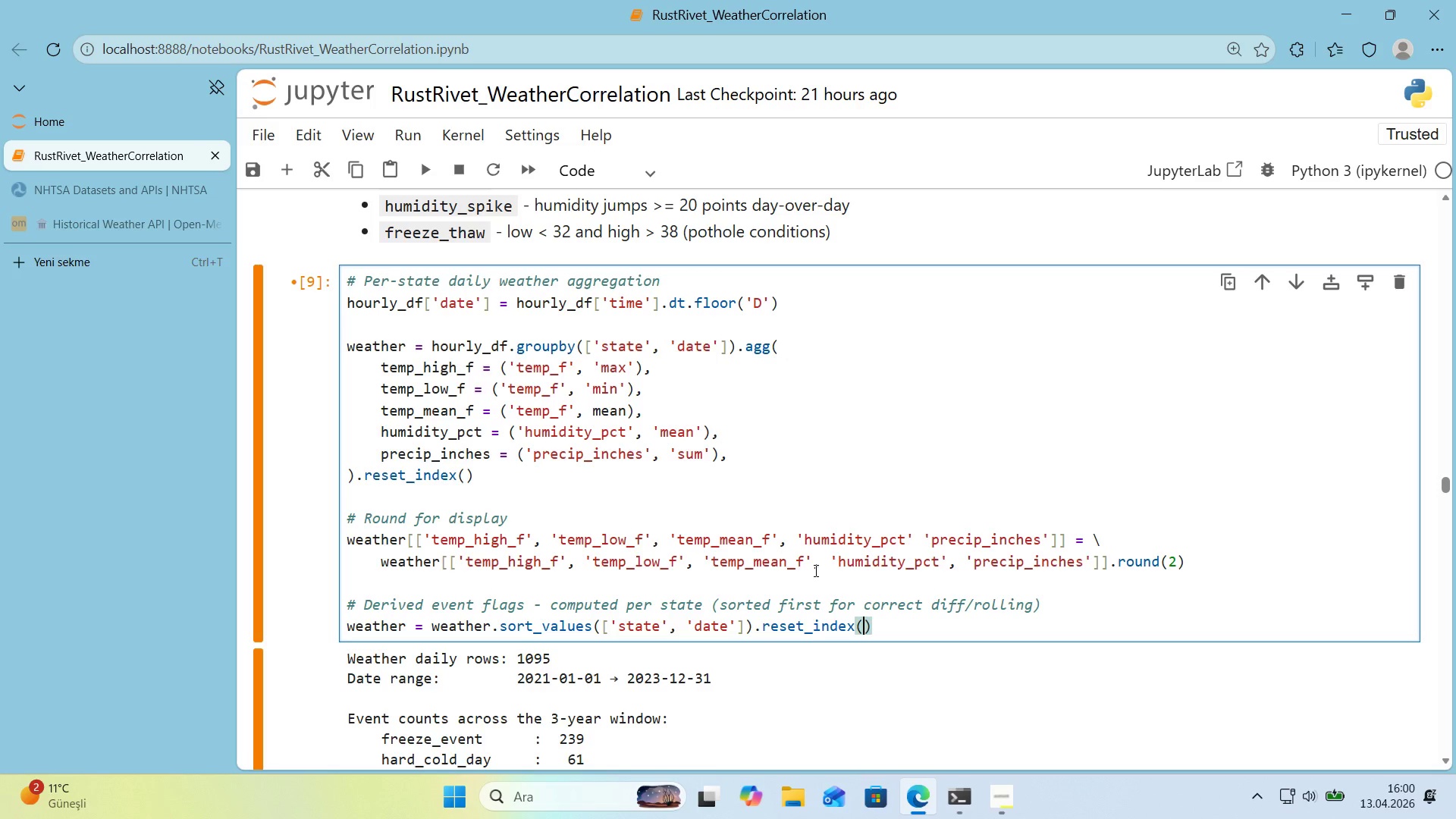 
 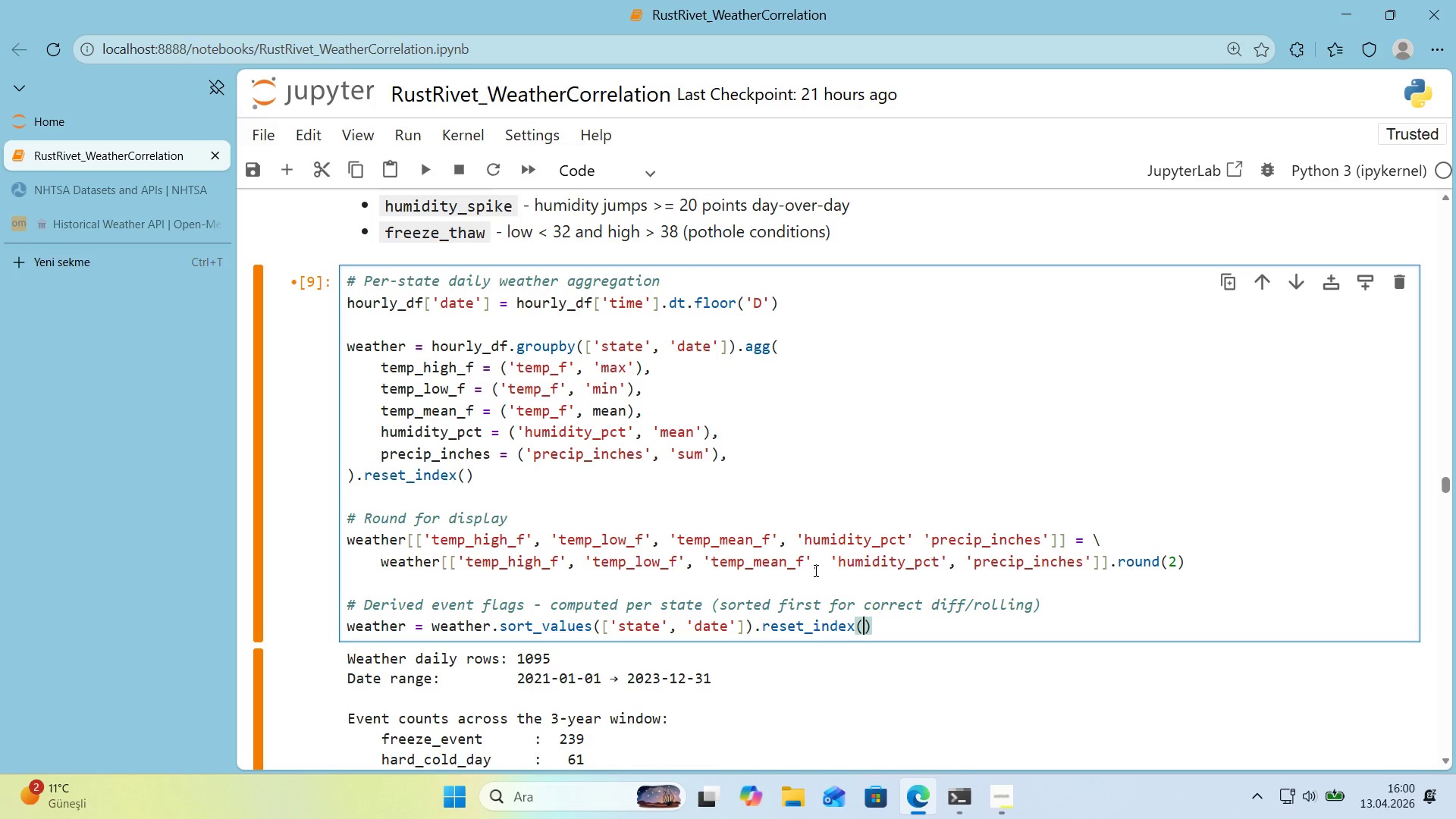 
key(ArrowLeft)
 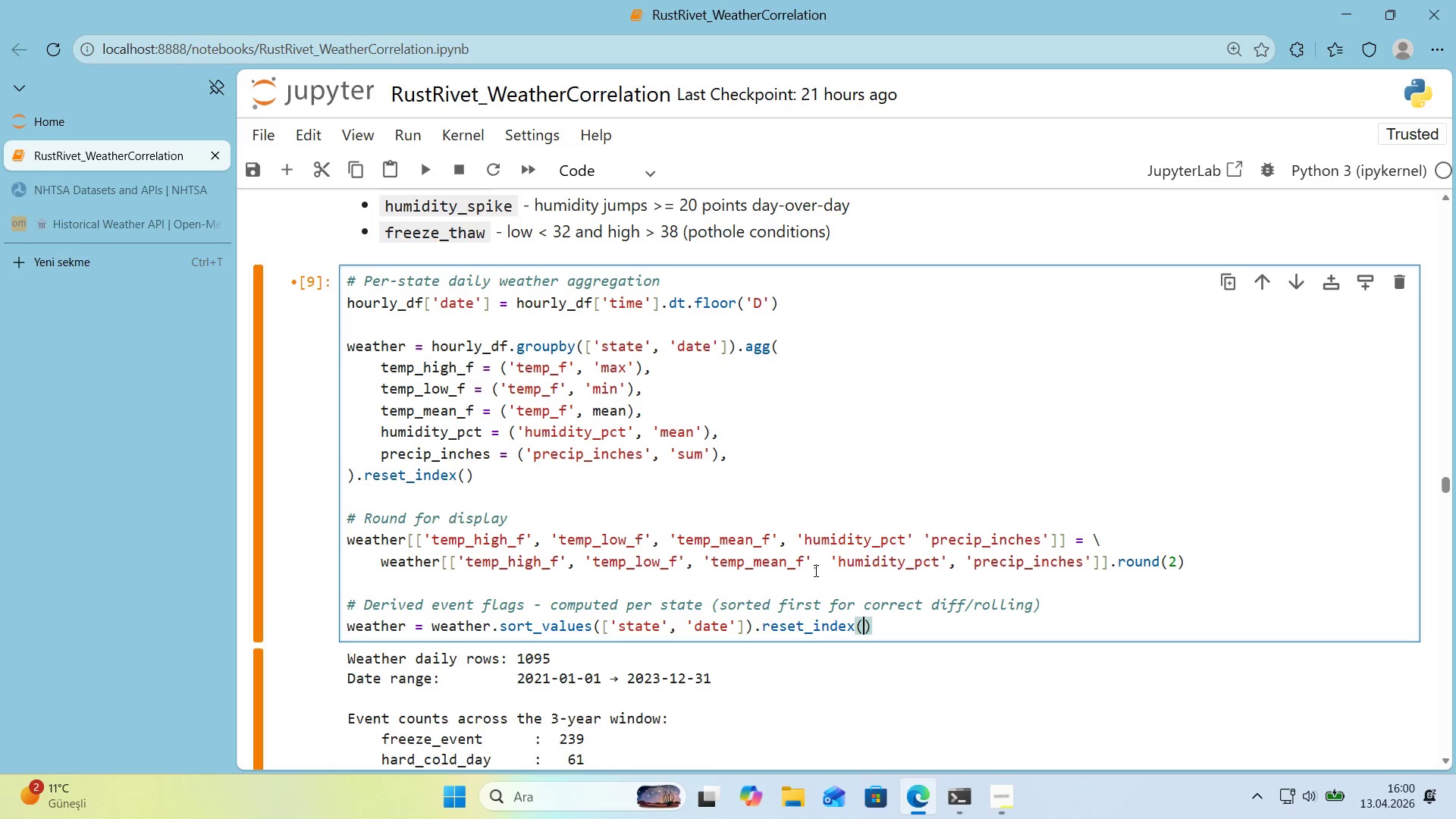 
type(drop)True)
 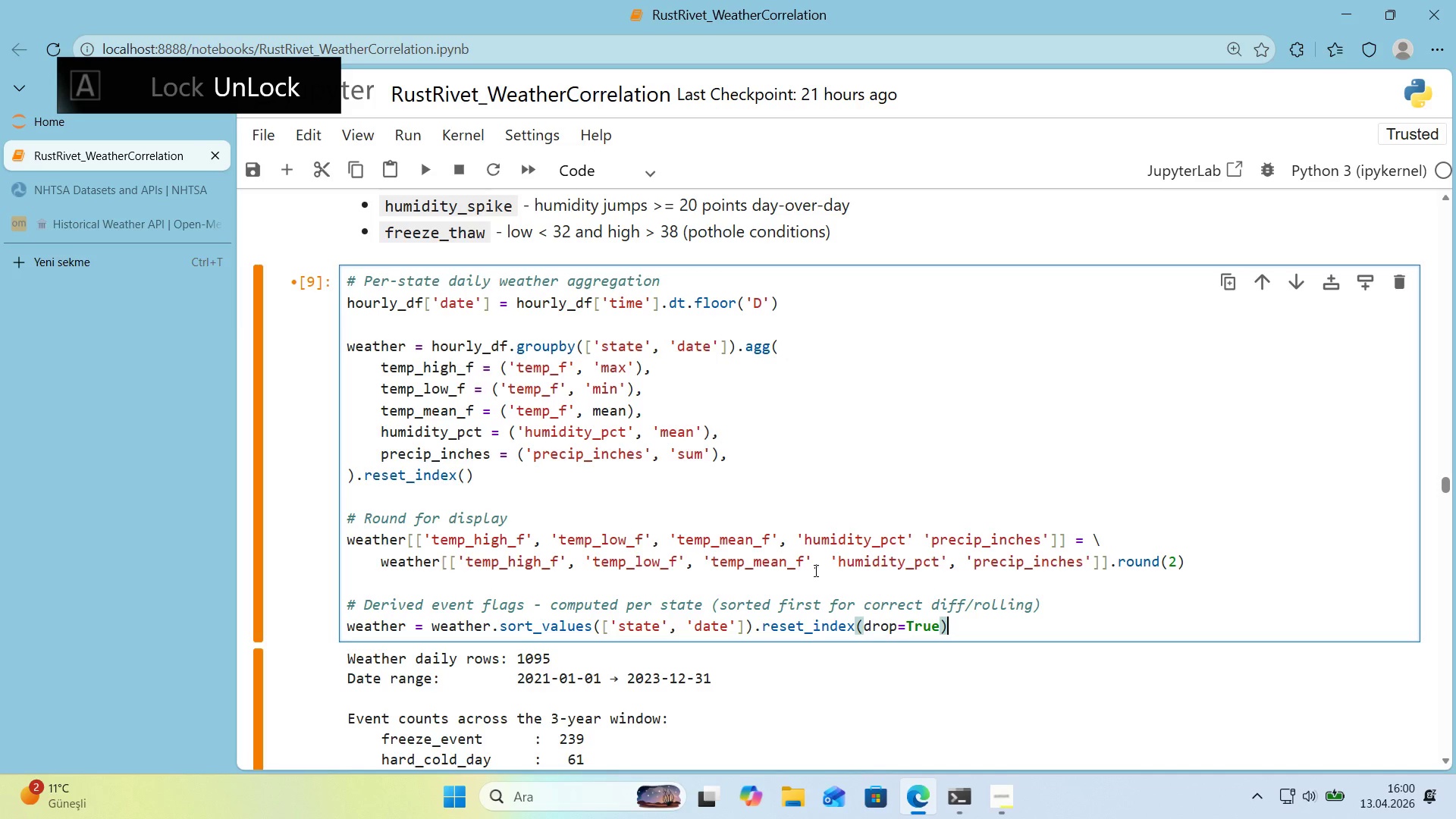 
 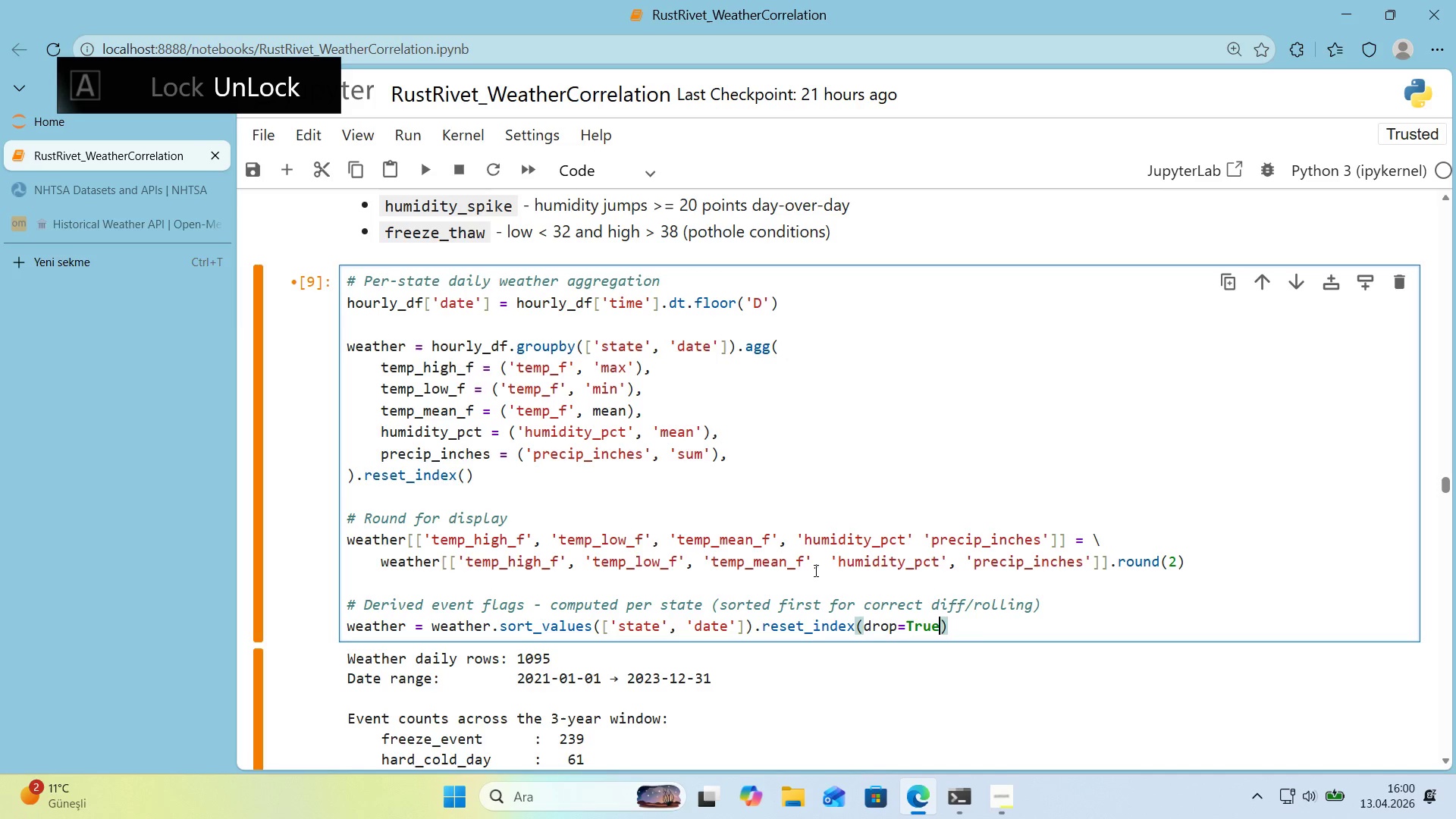 
key(ArrowRight)
 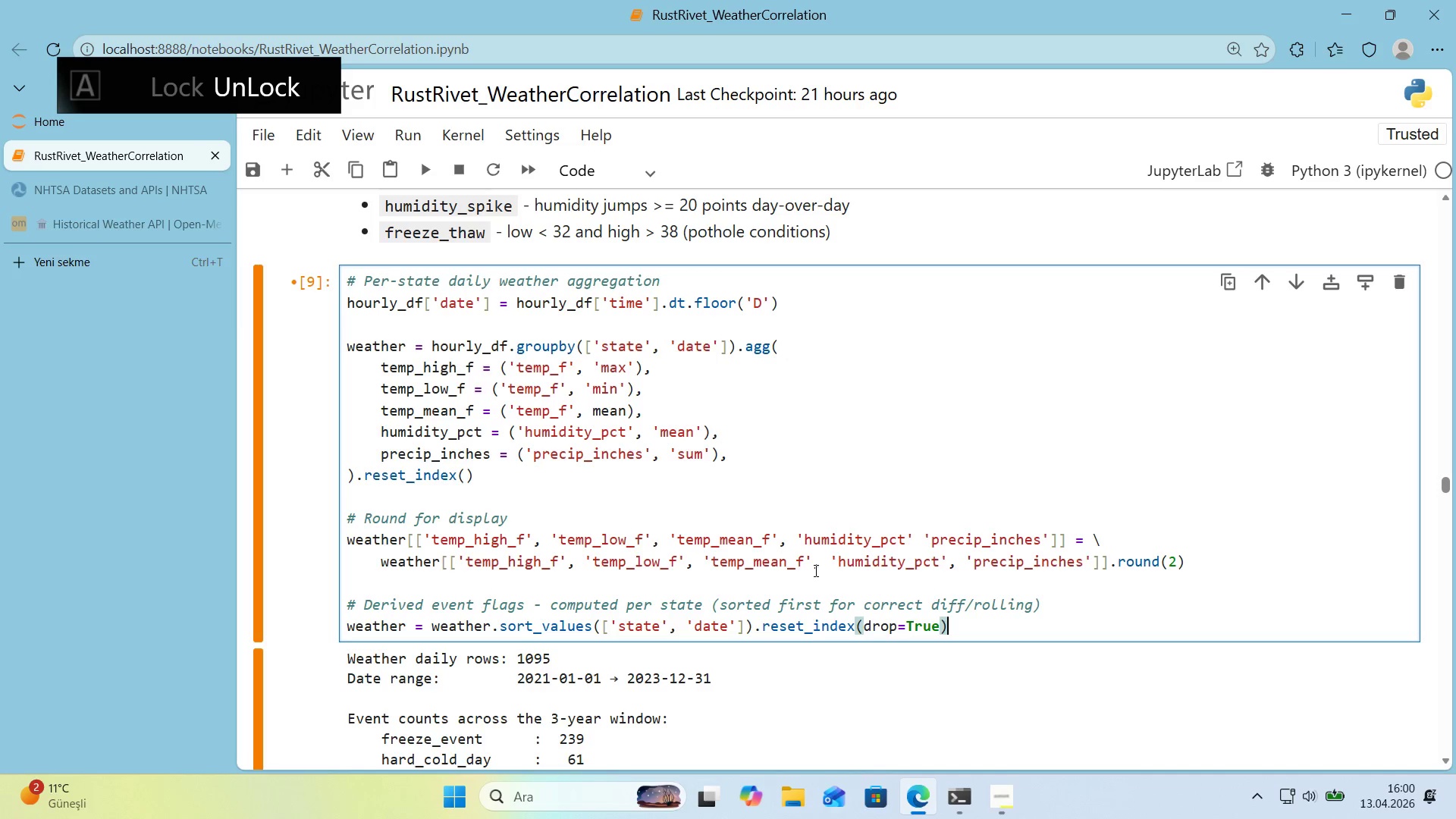 
key(Enter)
 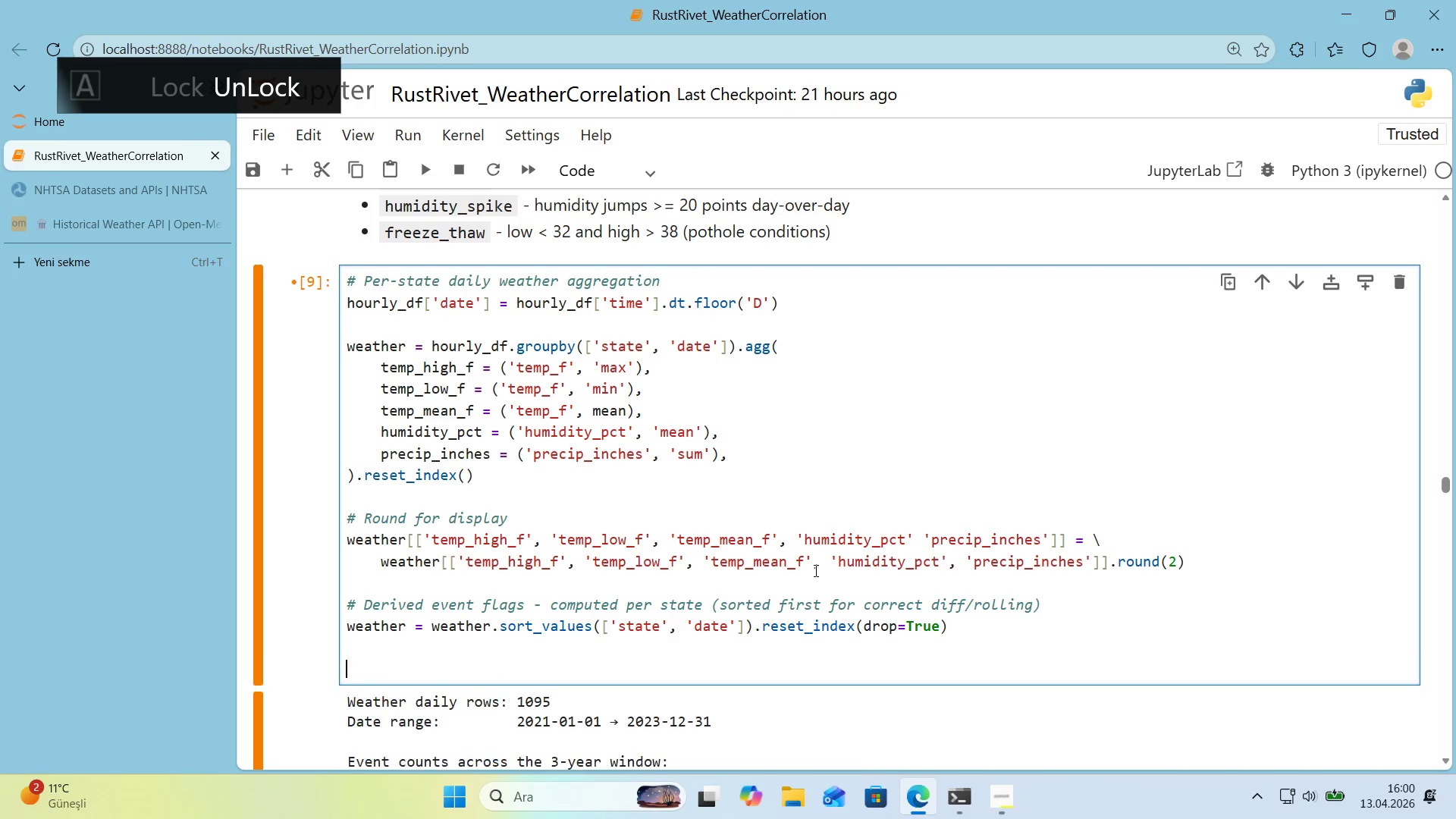 
key(Enter)
 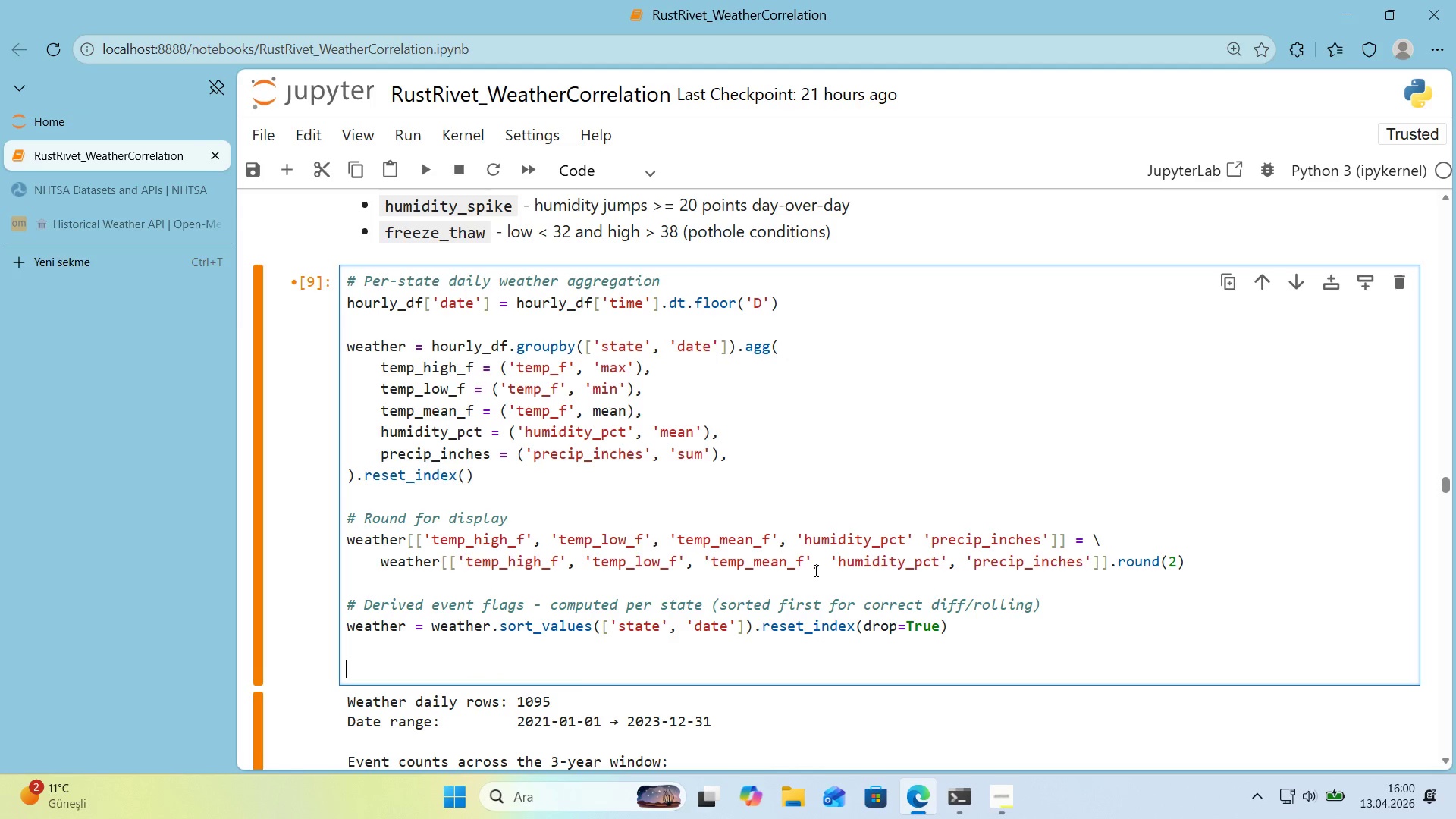 
type(weather)
 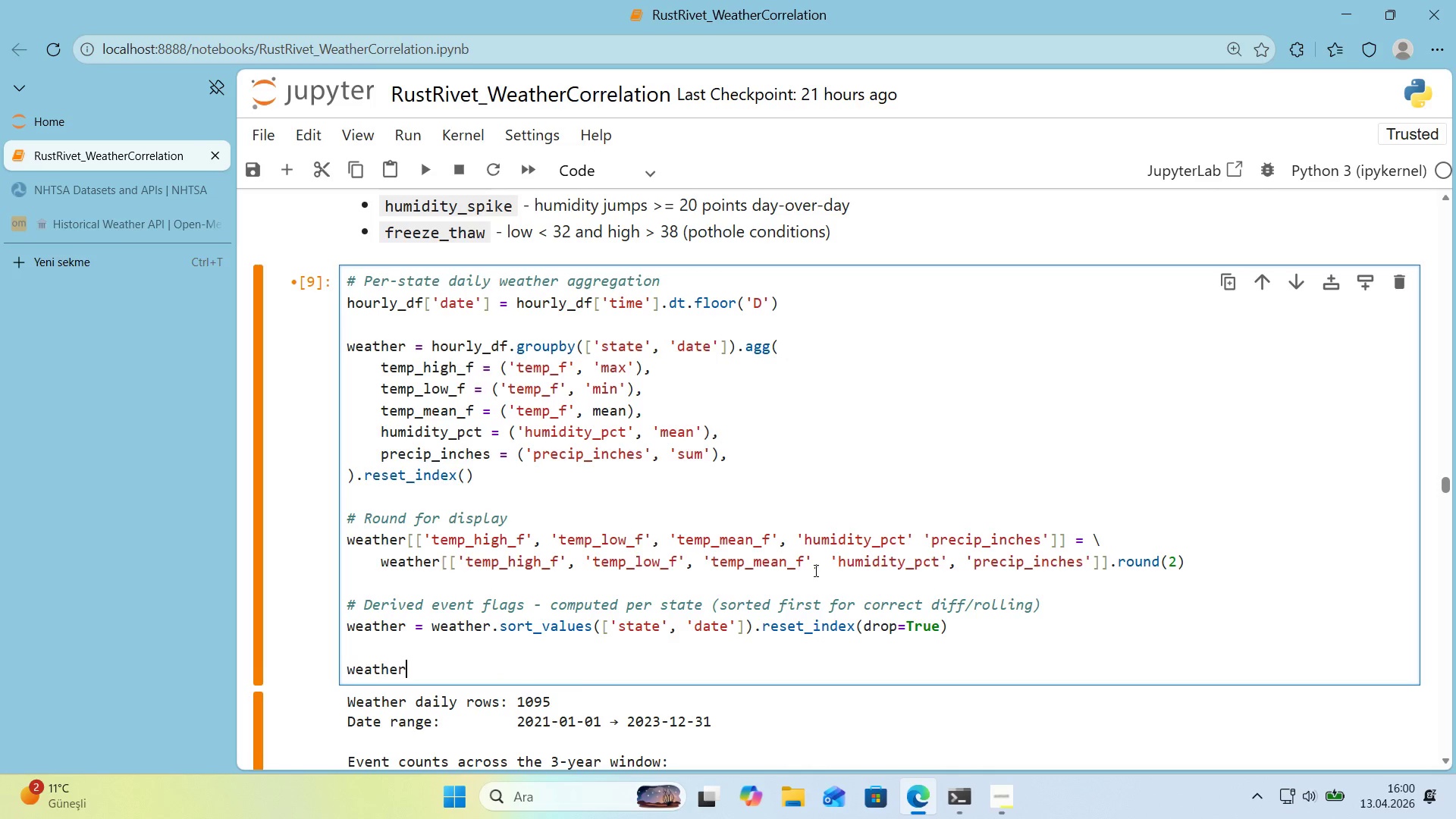 
key(Alt+Control+8)
 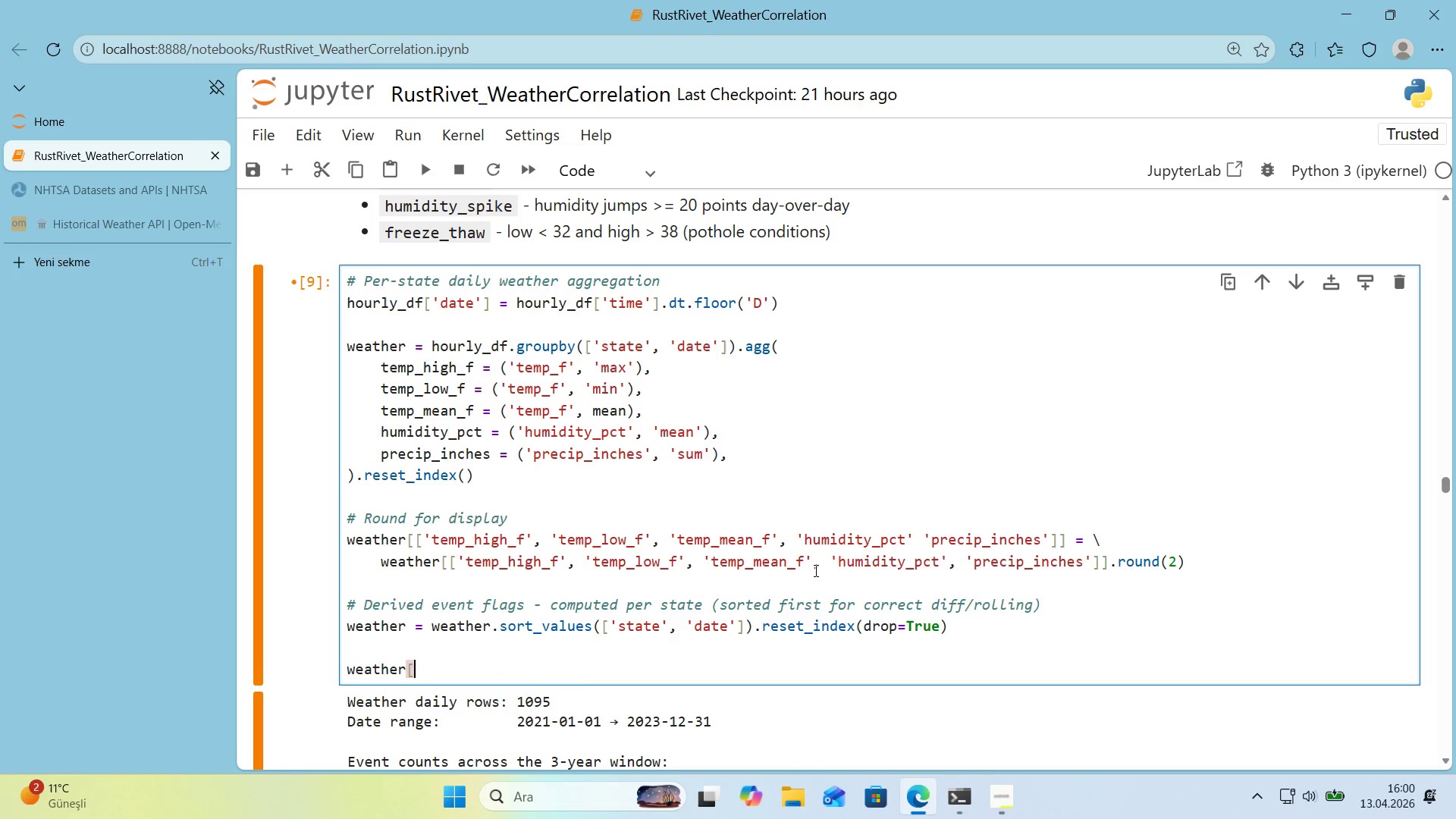 
key(Alt+Control+9)
 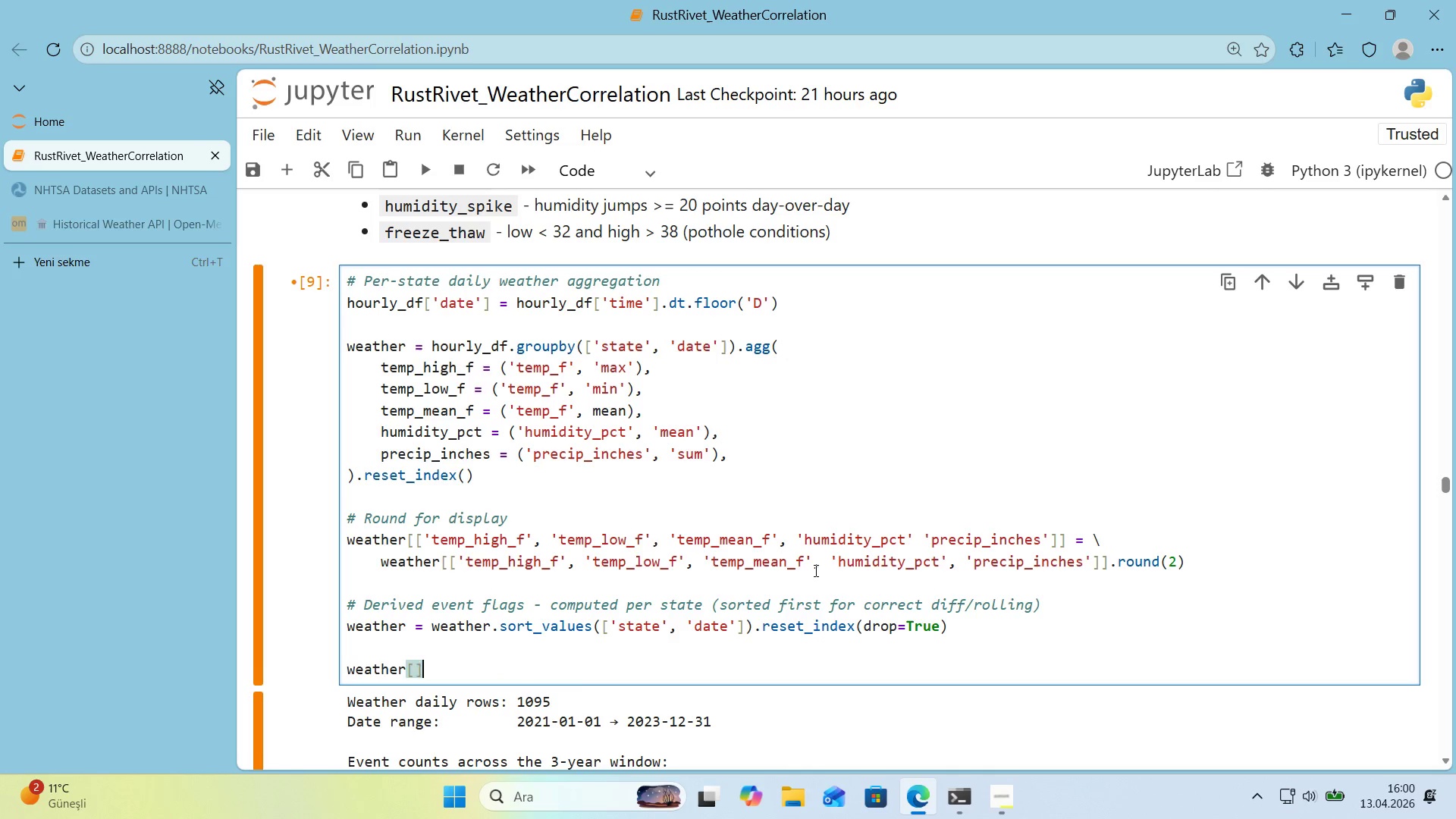 
key(ArrowLeft)
 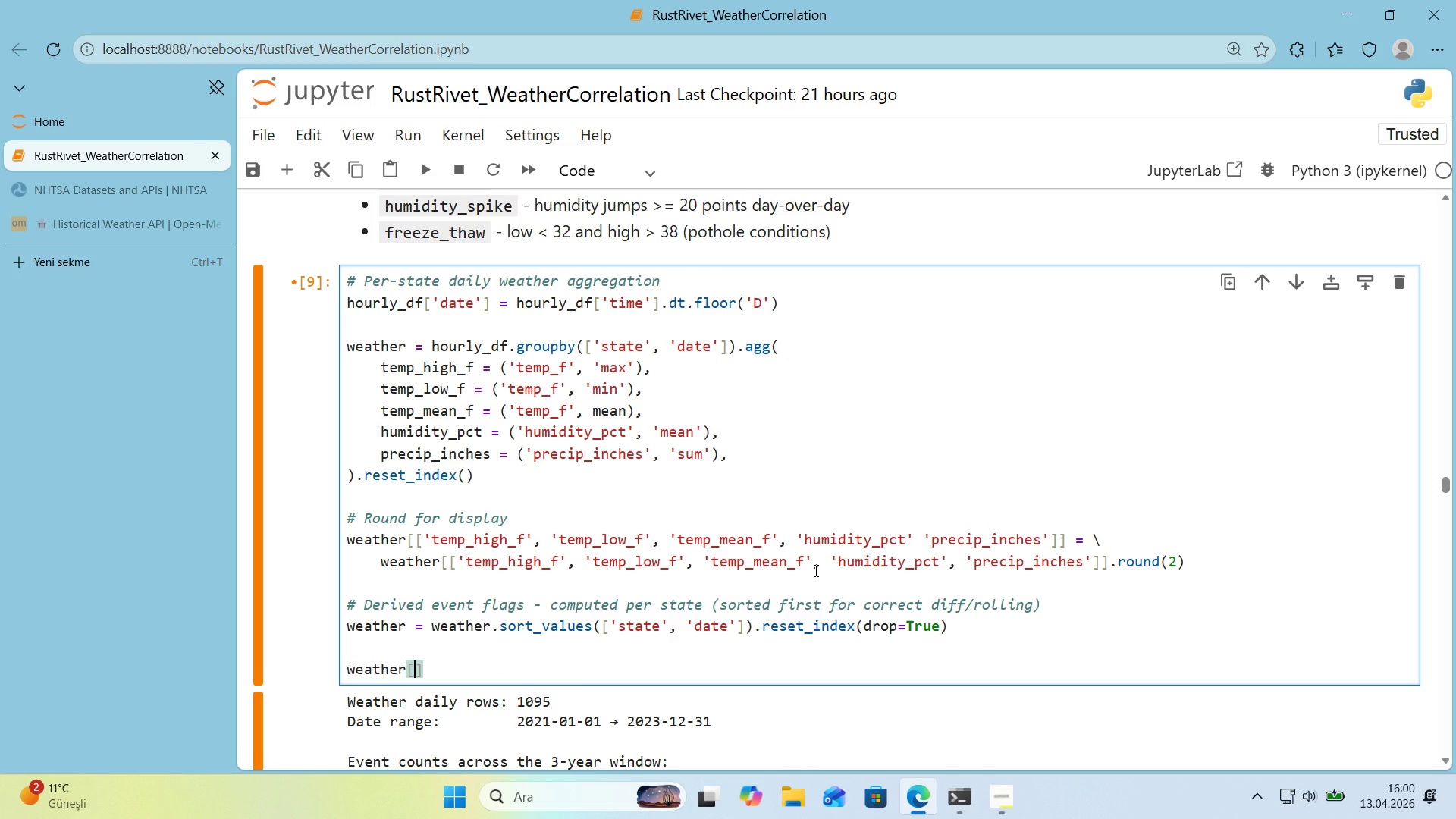 
type(@@)
 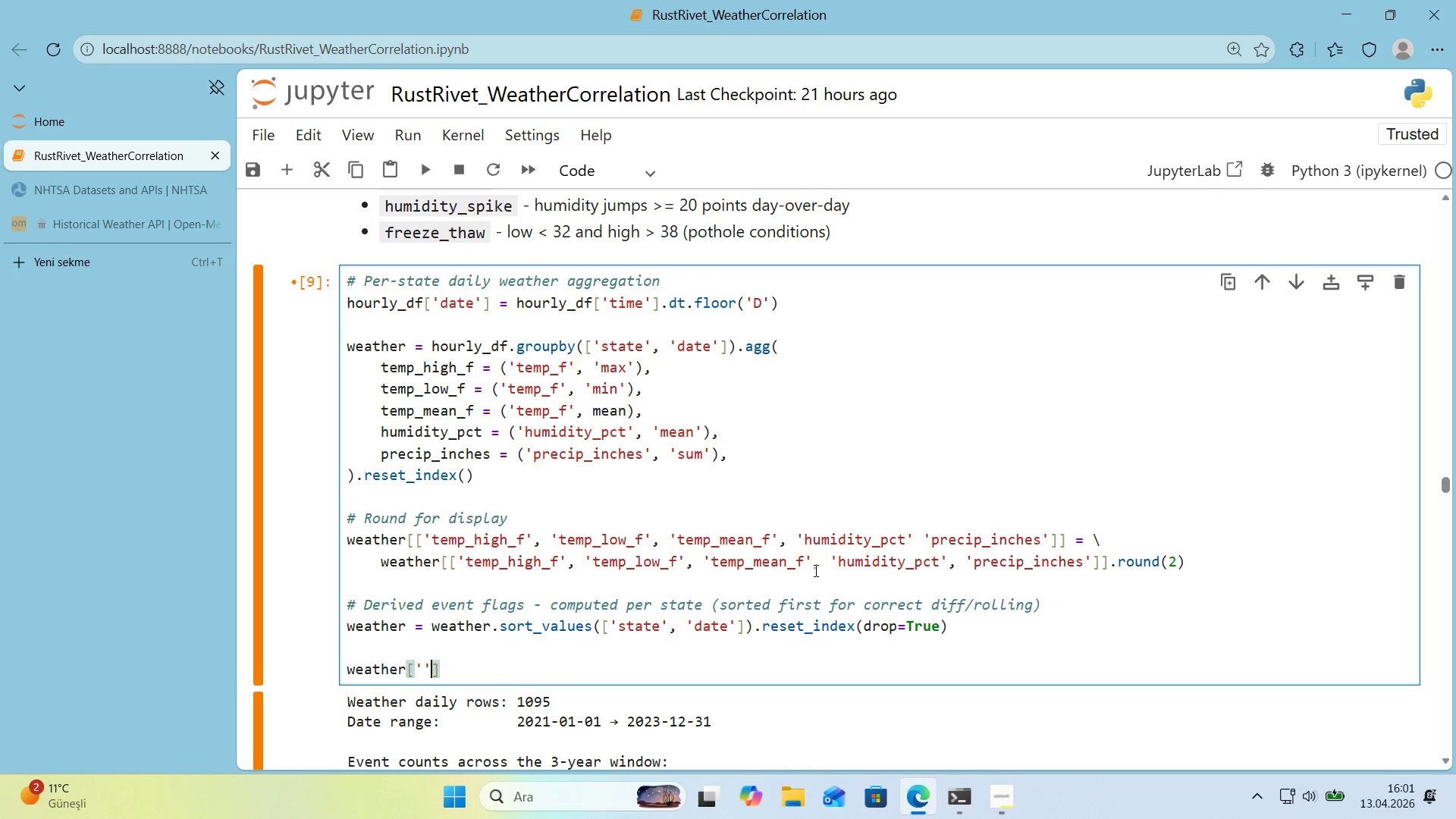 
key(ArrowLeft)
 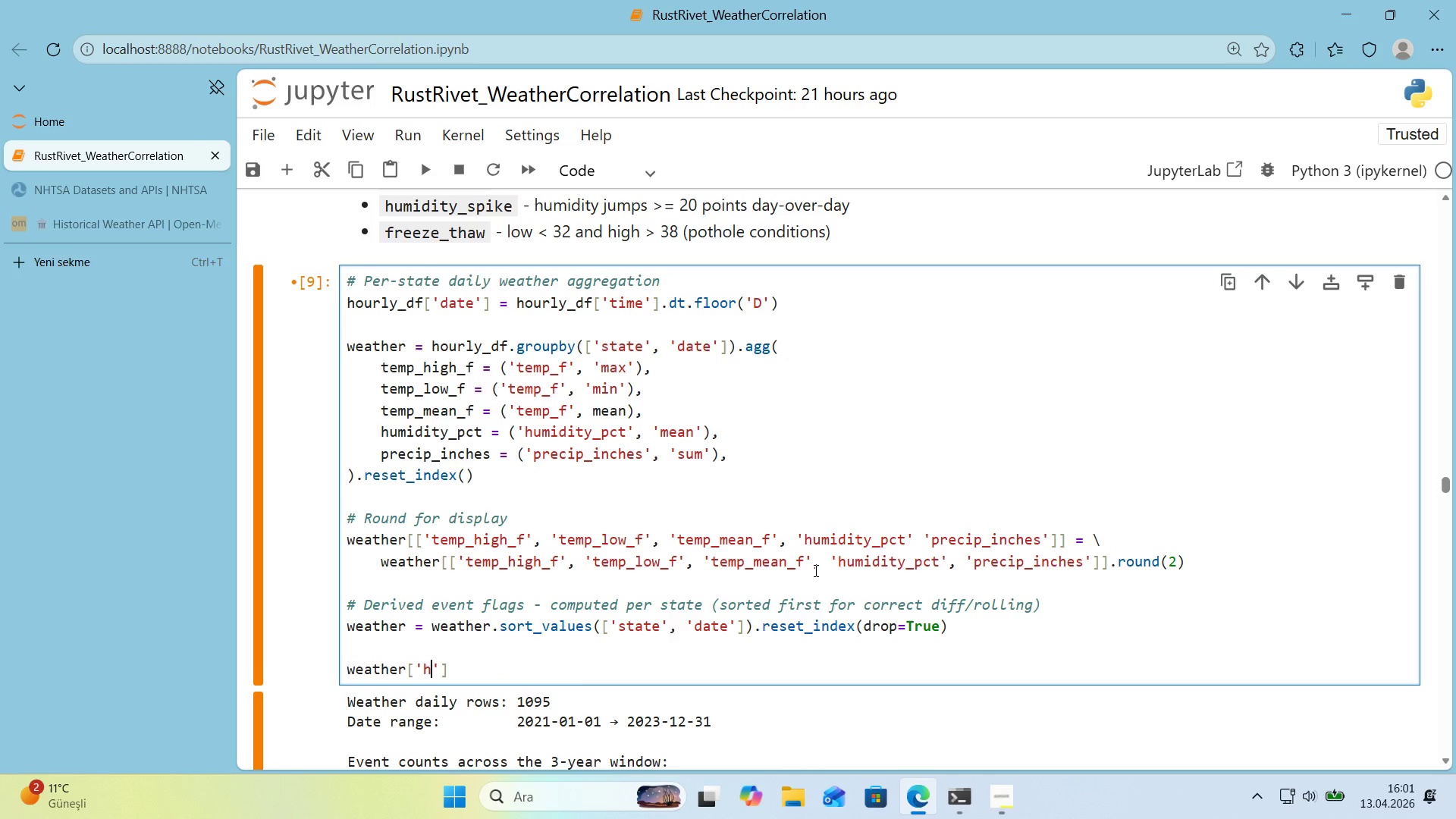 
type(hum'd'ty_jump)
 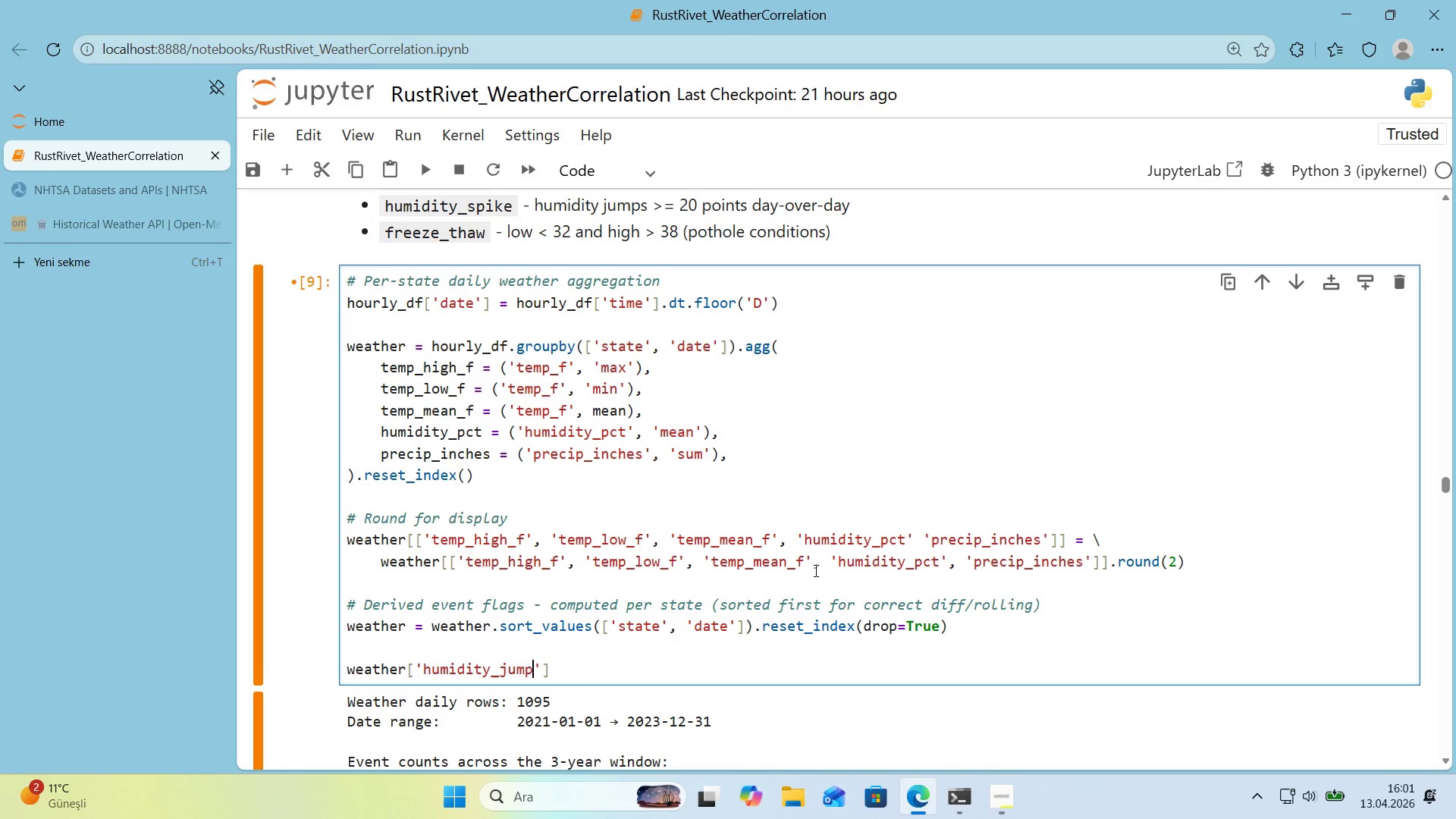 
key(ArrowRight)
 